 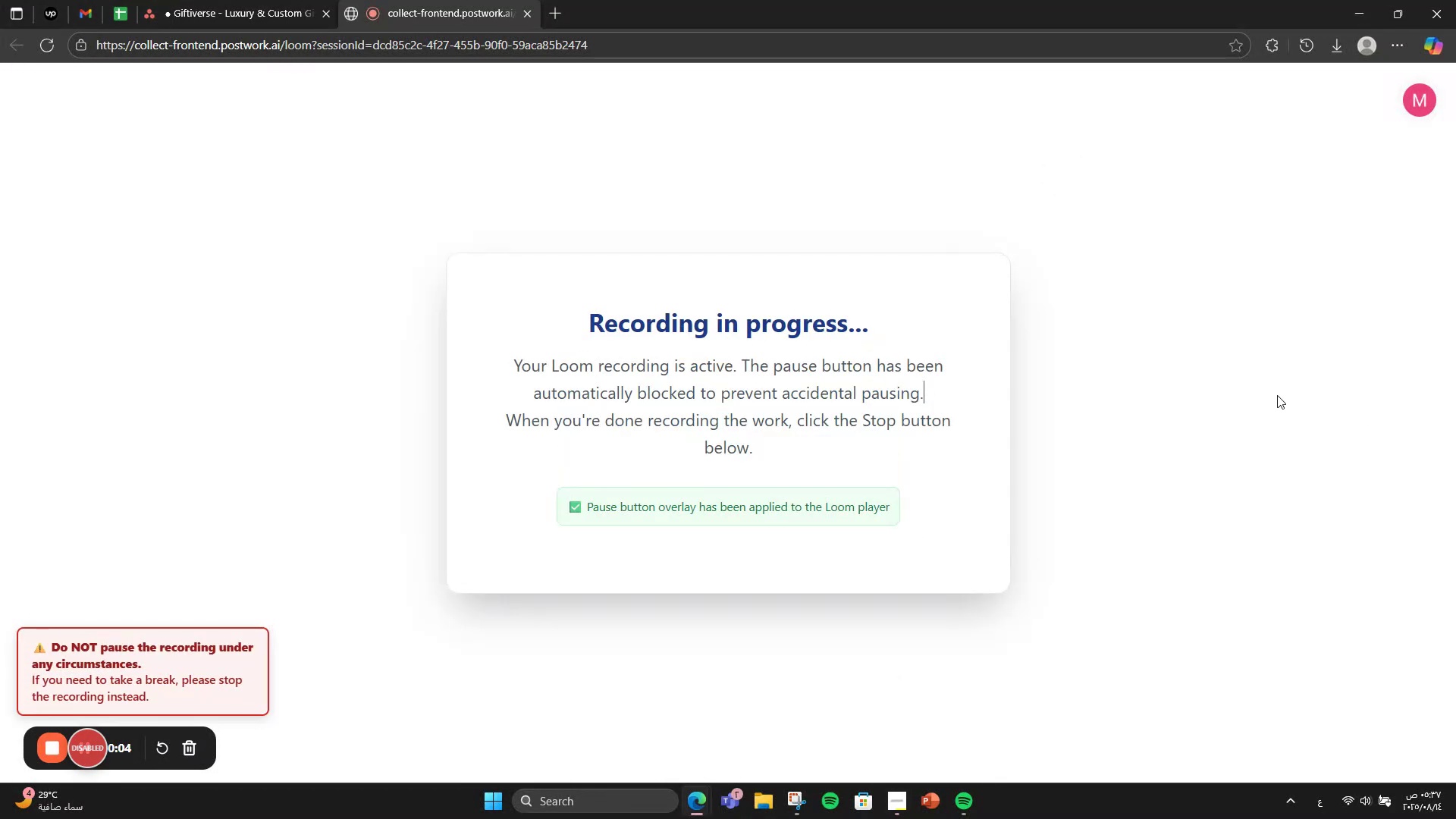 
left_click([275, 0])
 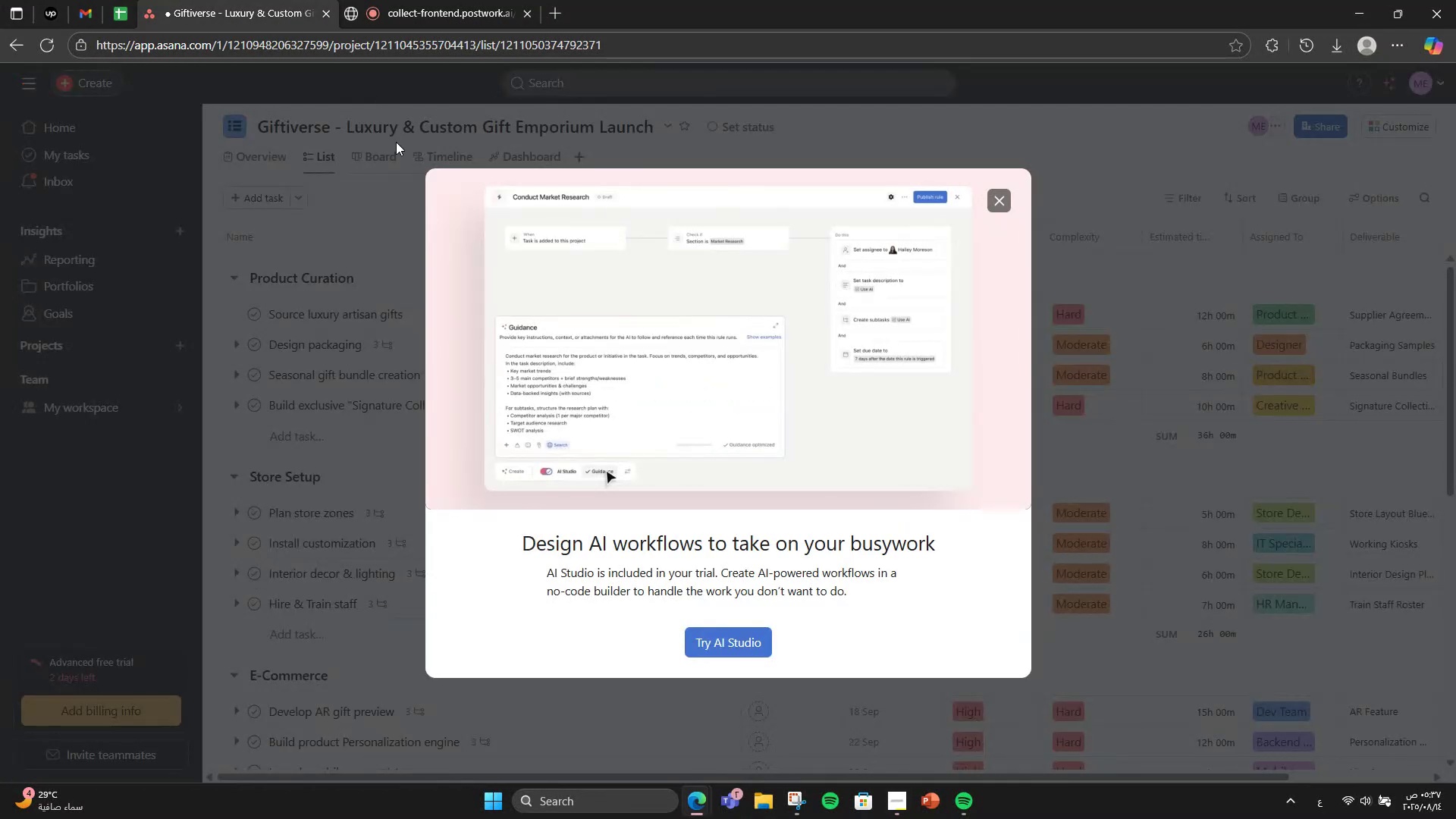 
left_click([397, 143])
 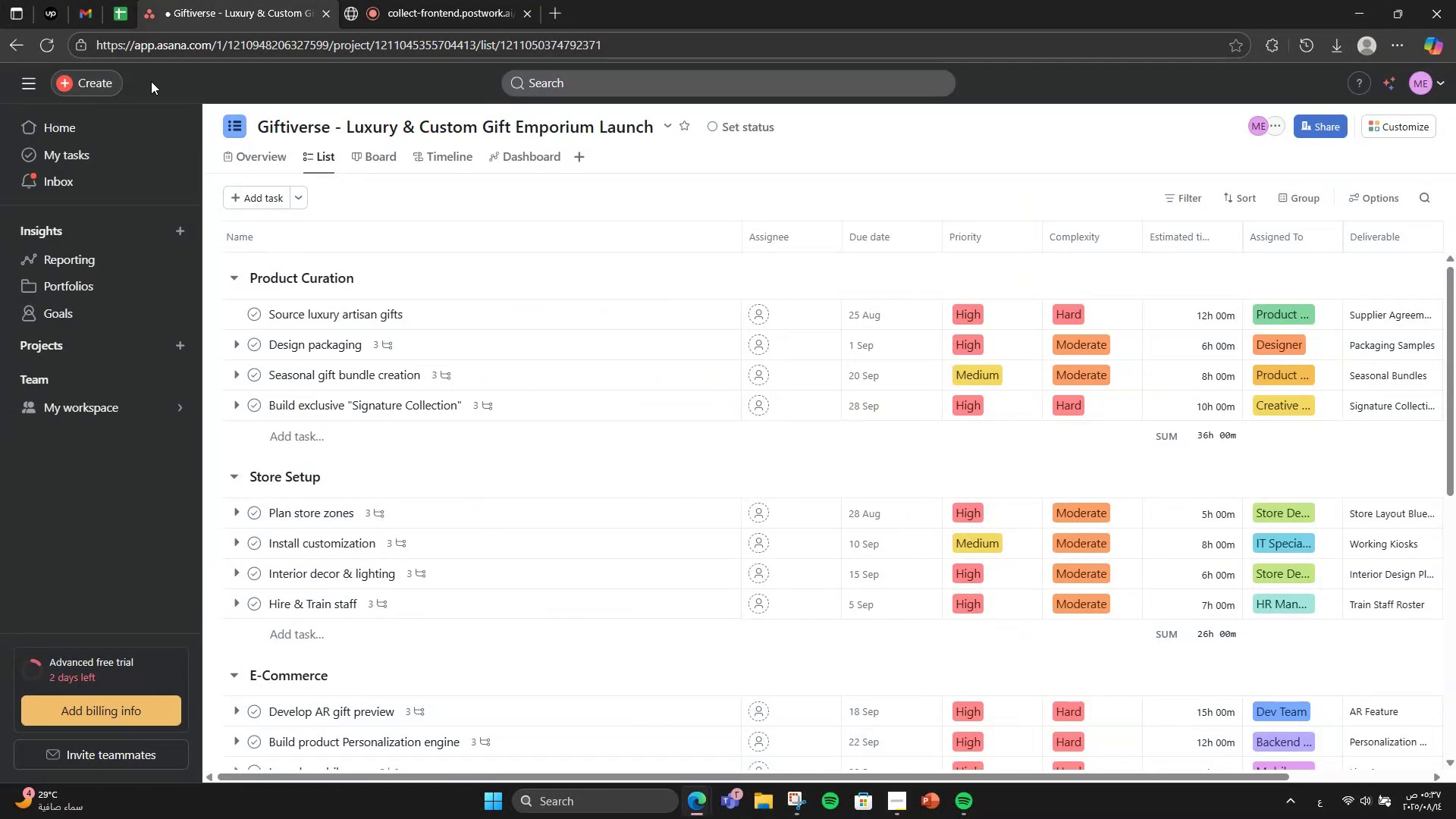 
left_click([105, 82])
 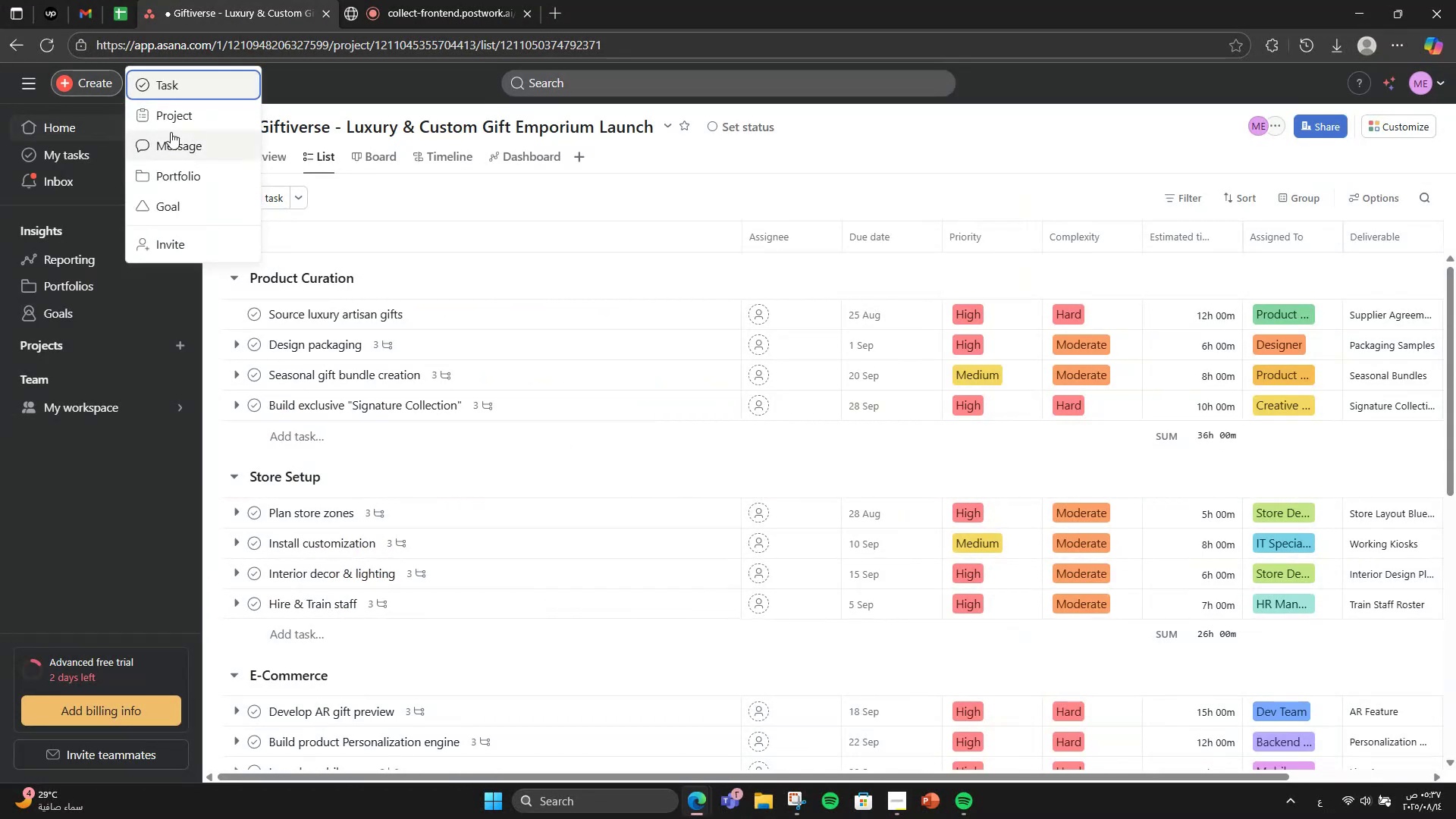 
left_click([174, 118])
 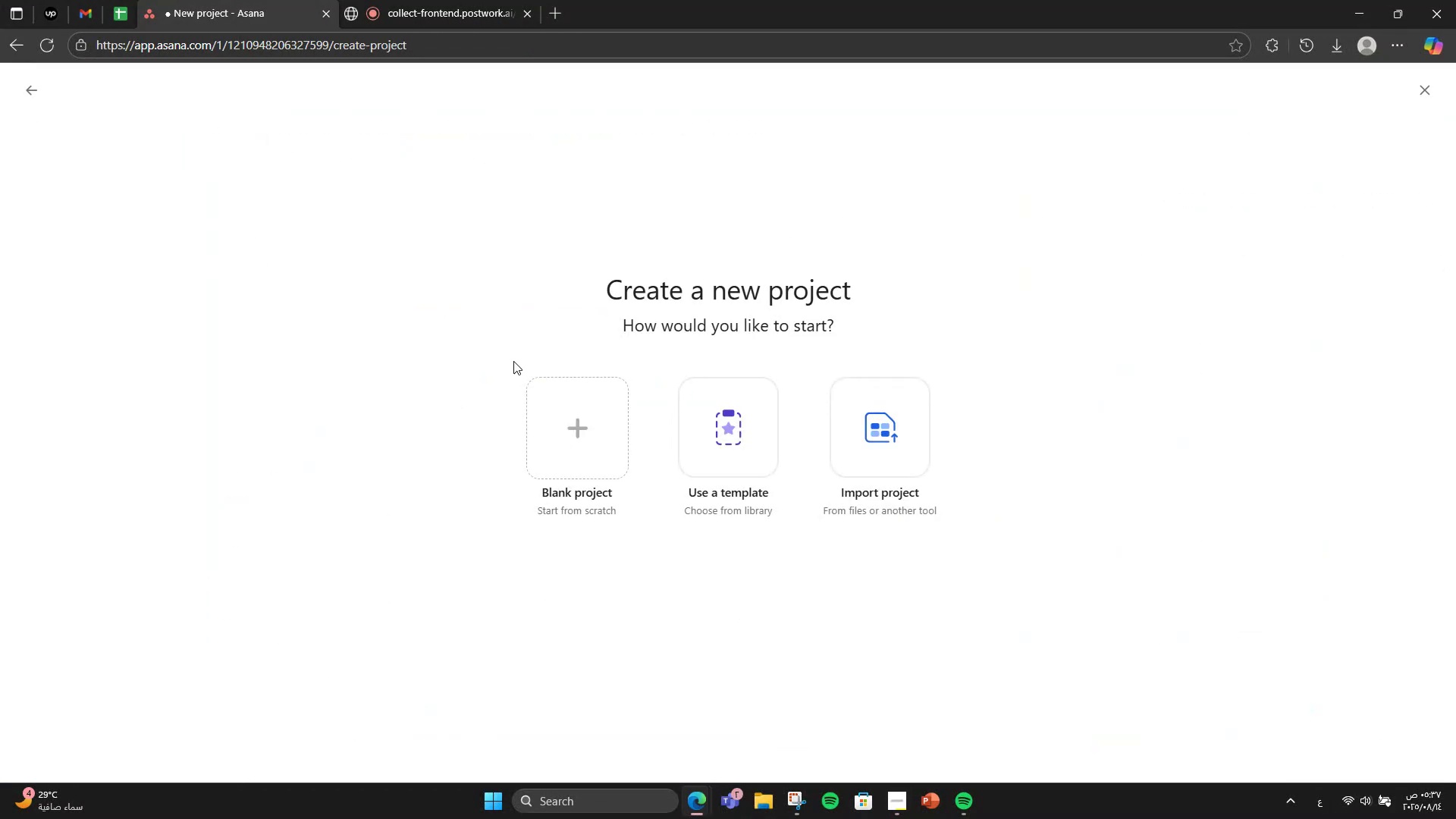 
left_click([554, 397])
 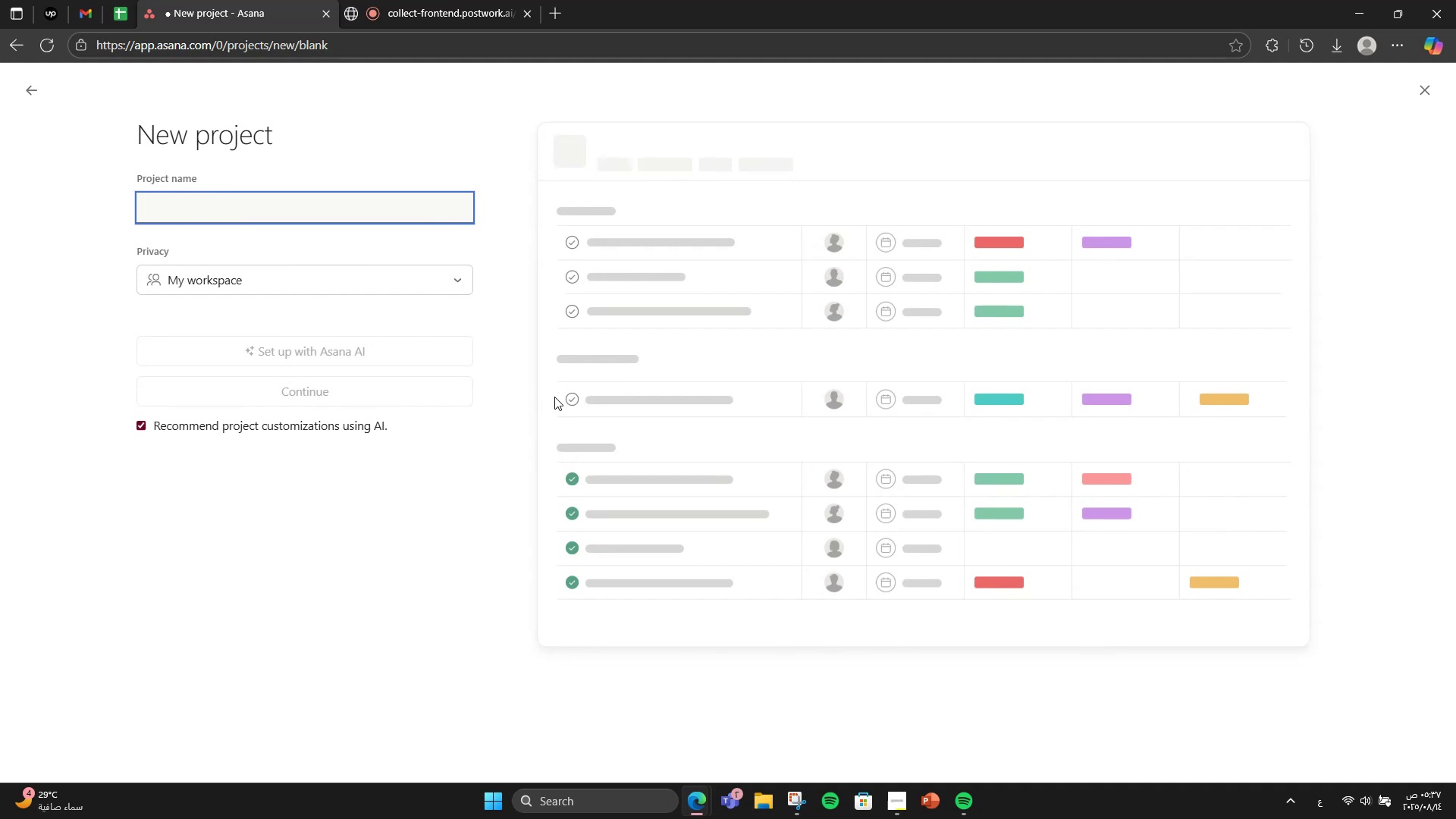 
key(Alt+AltRight)
 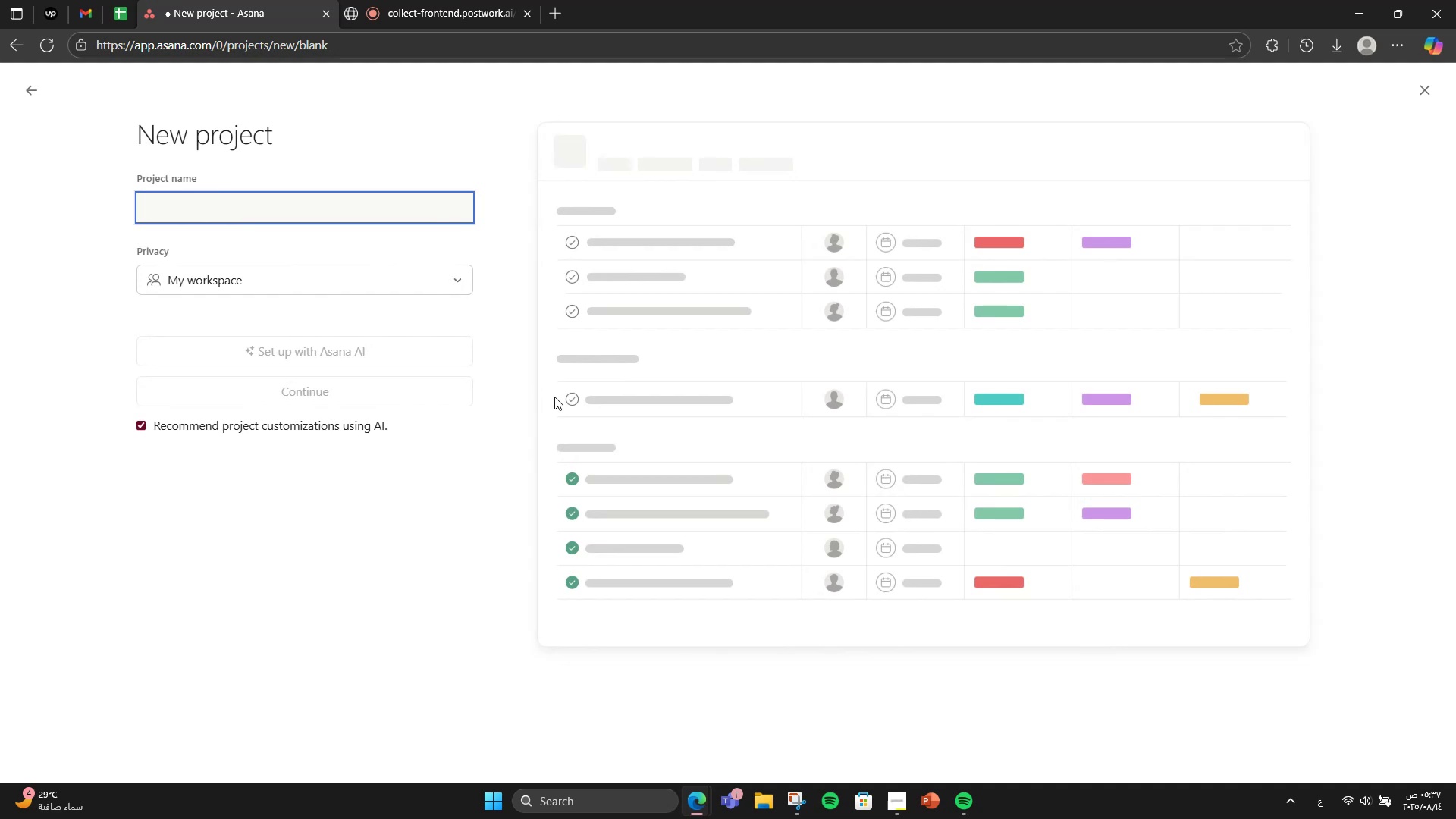 
key(Alt+Shift+ShiftRight)
 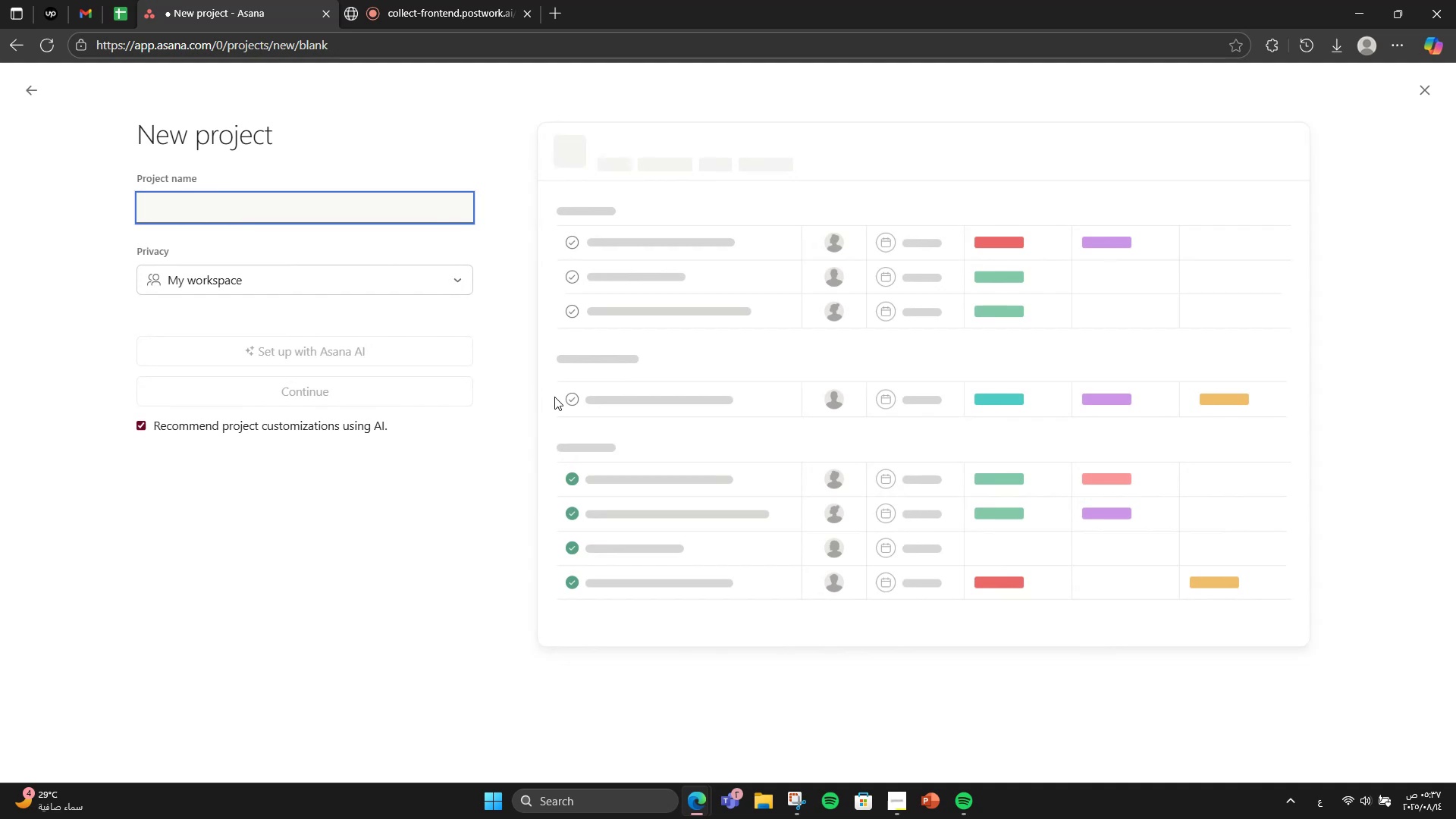 
key(Alt+Shift+ArrowUp)
 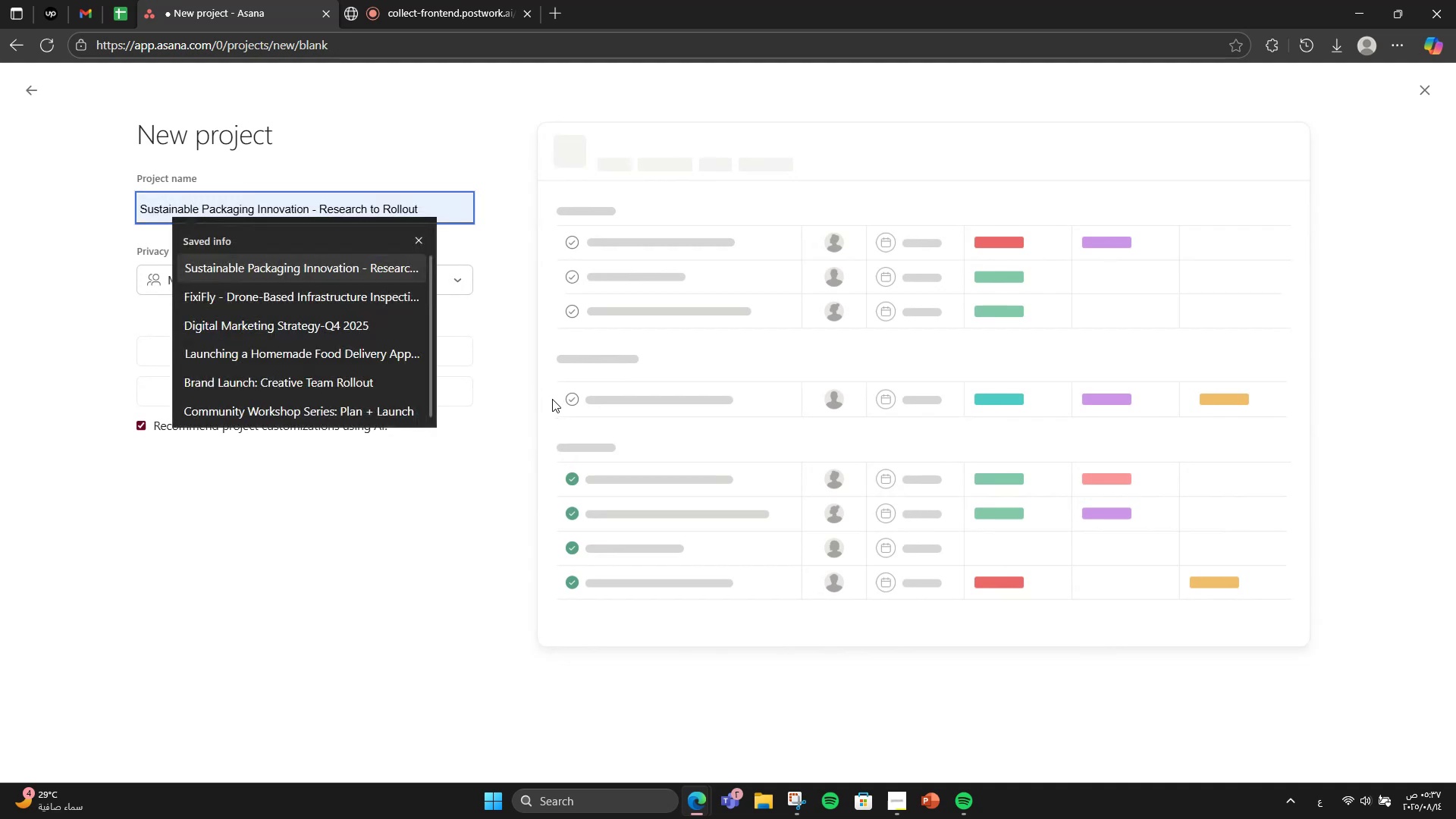 
type(Ev)
key(Backspace)
key(Backspace)
type(EventHI)
key(Backspace)
type(iva)
key(Backspace)
type(e )
key(Backspace)
type( - Smart Event)
 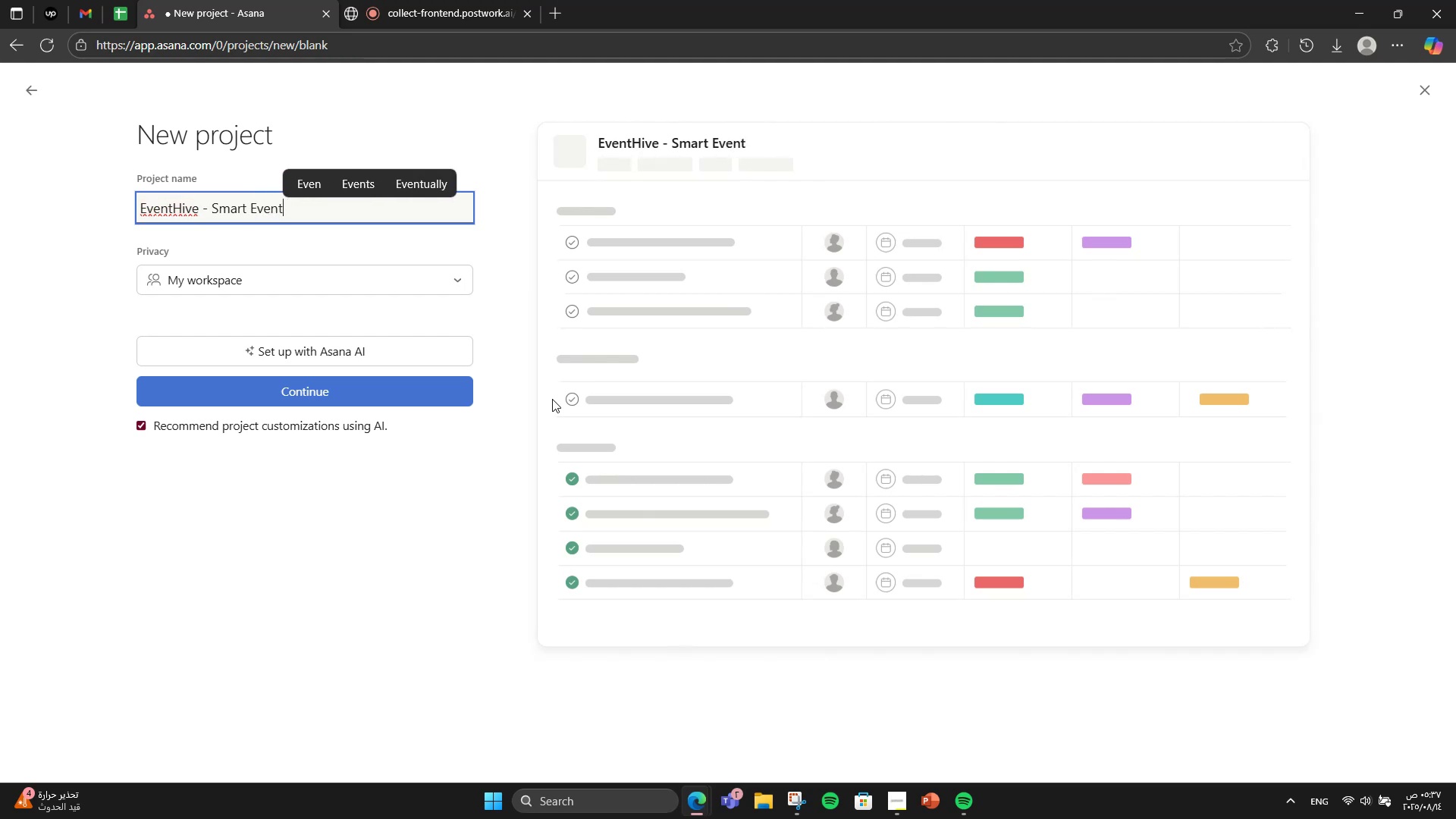 
hold_key(key=AltLeft, duration=0.45)
 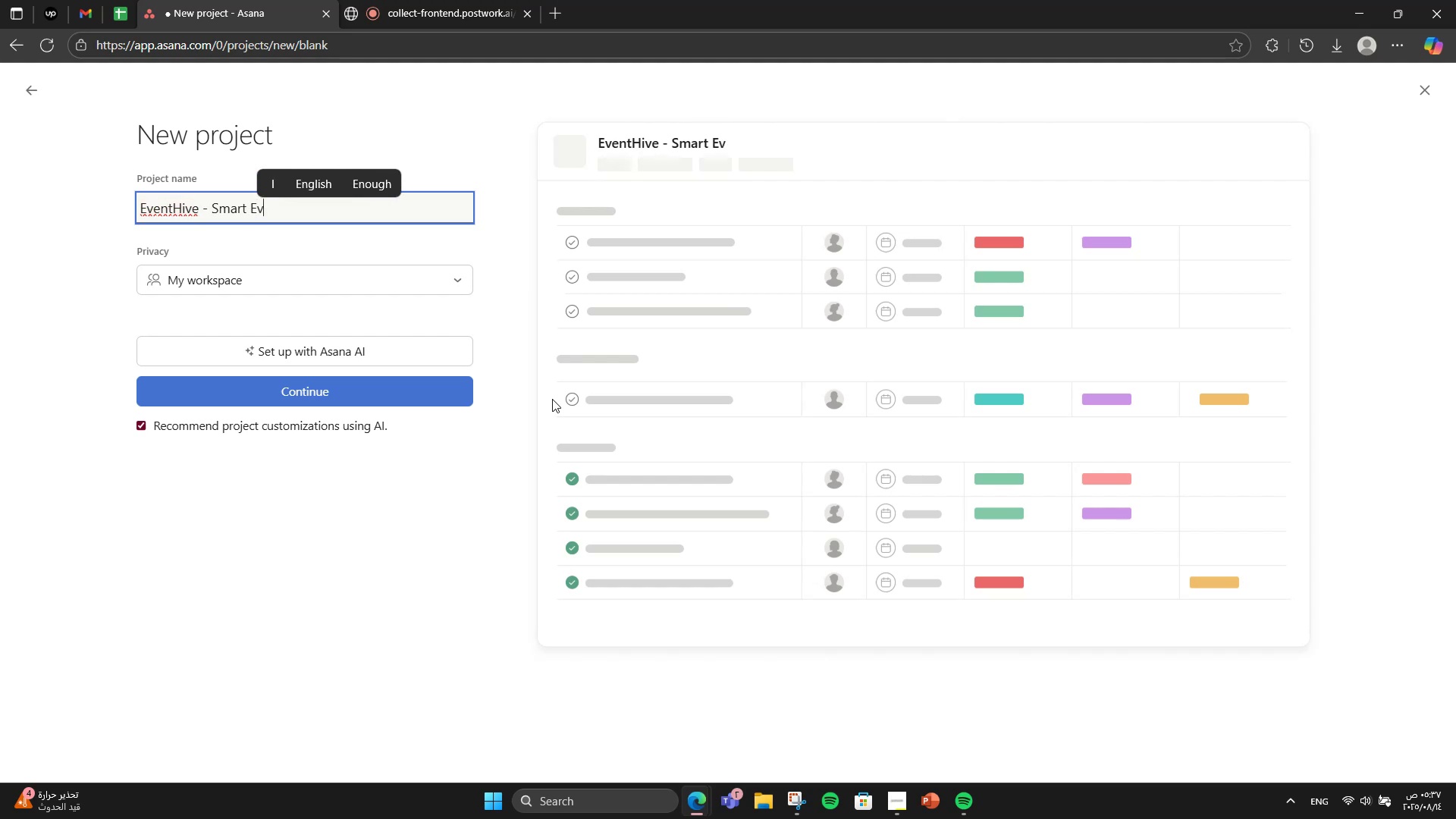 
type(Planning)
 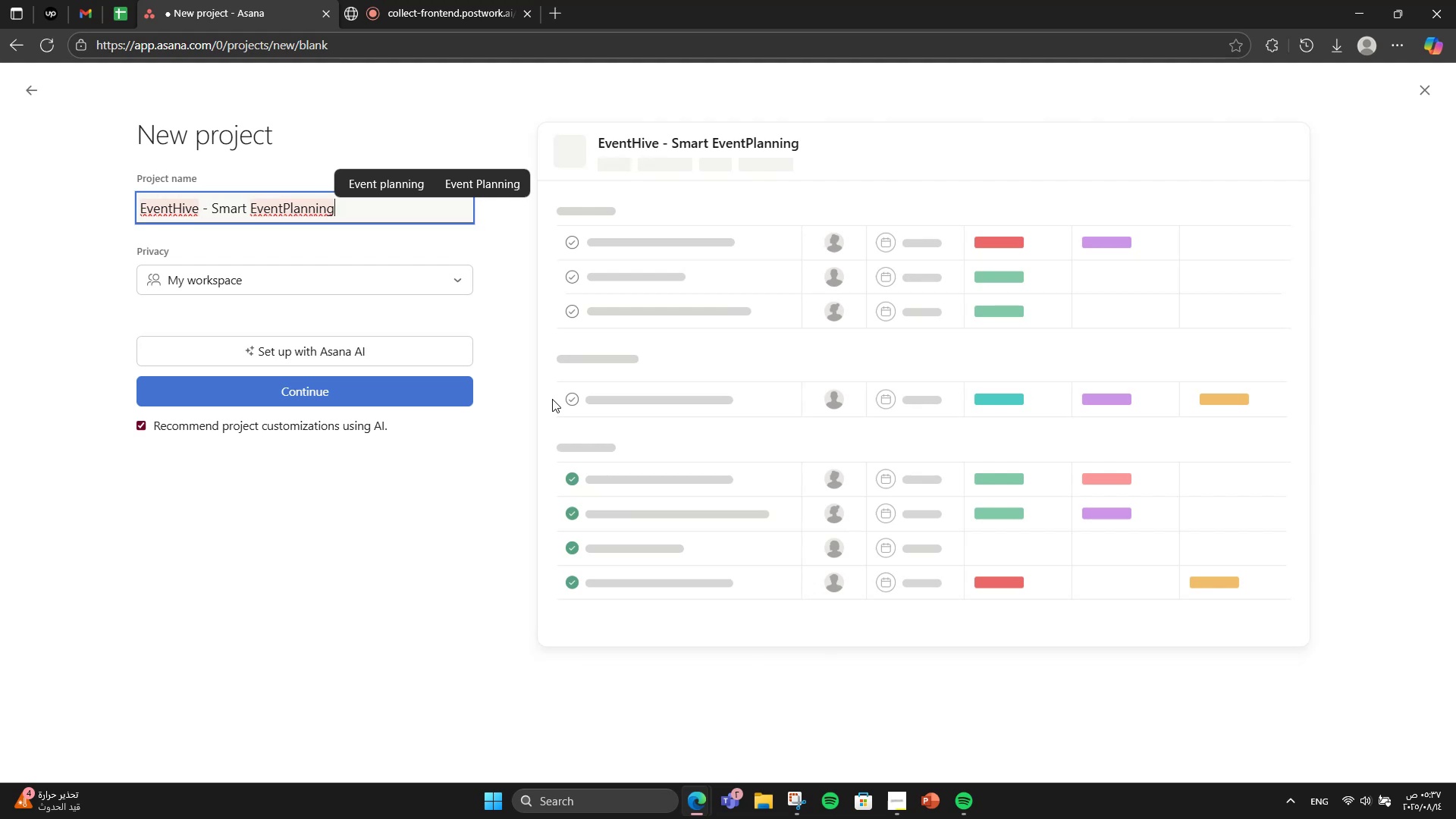 
hold_key(key=ArrowLeft, duration=0.74)
 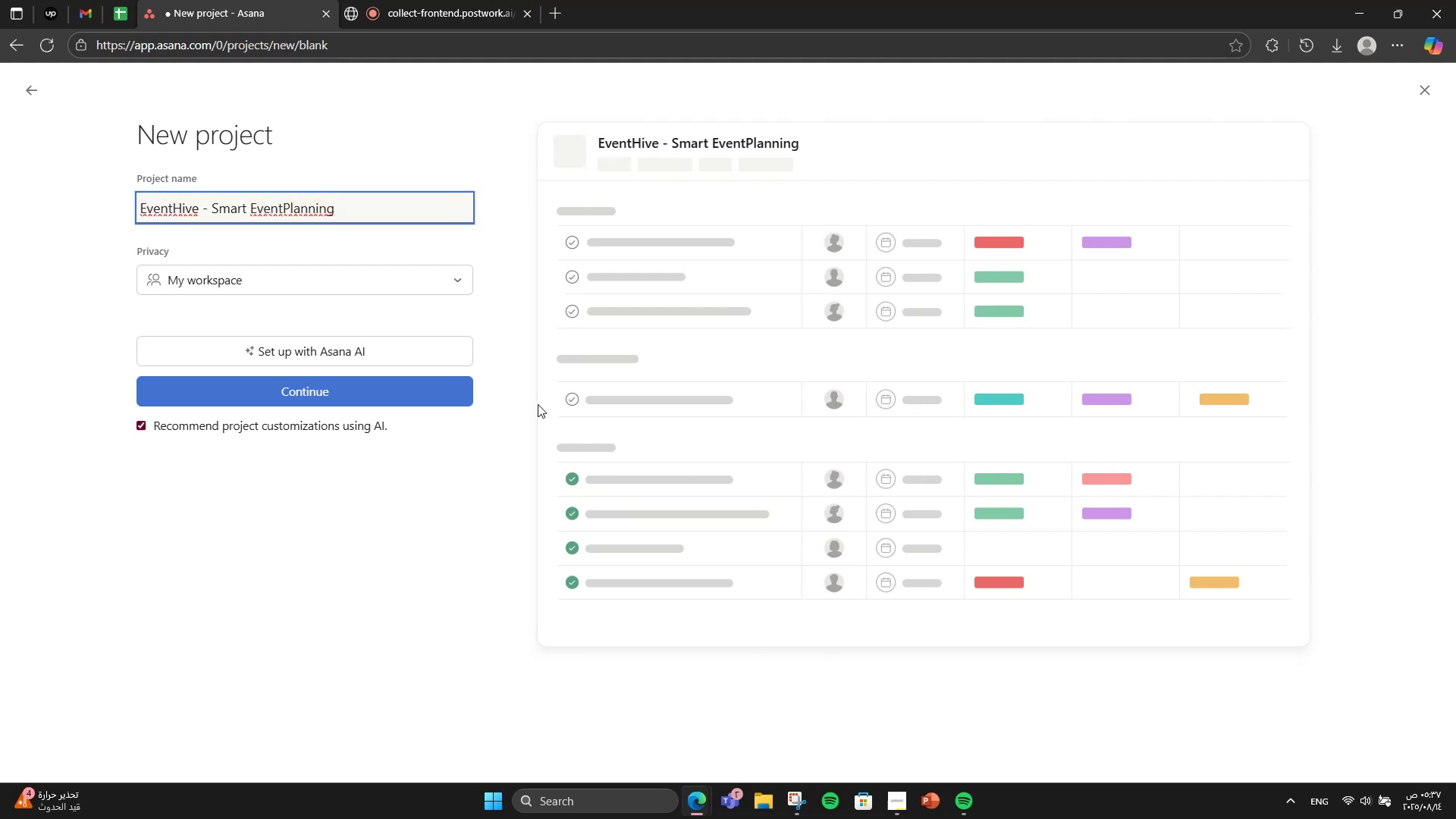 
key(ArrowRight)
 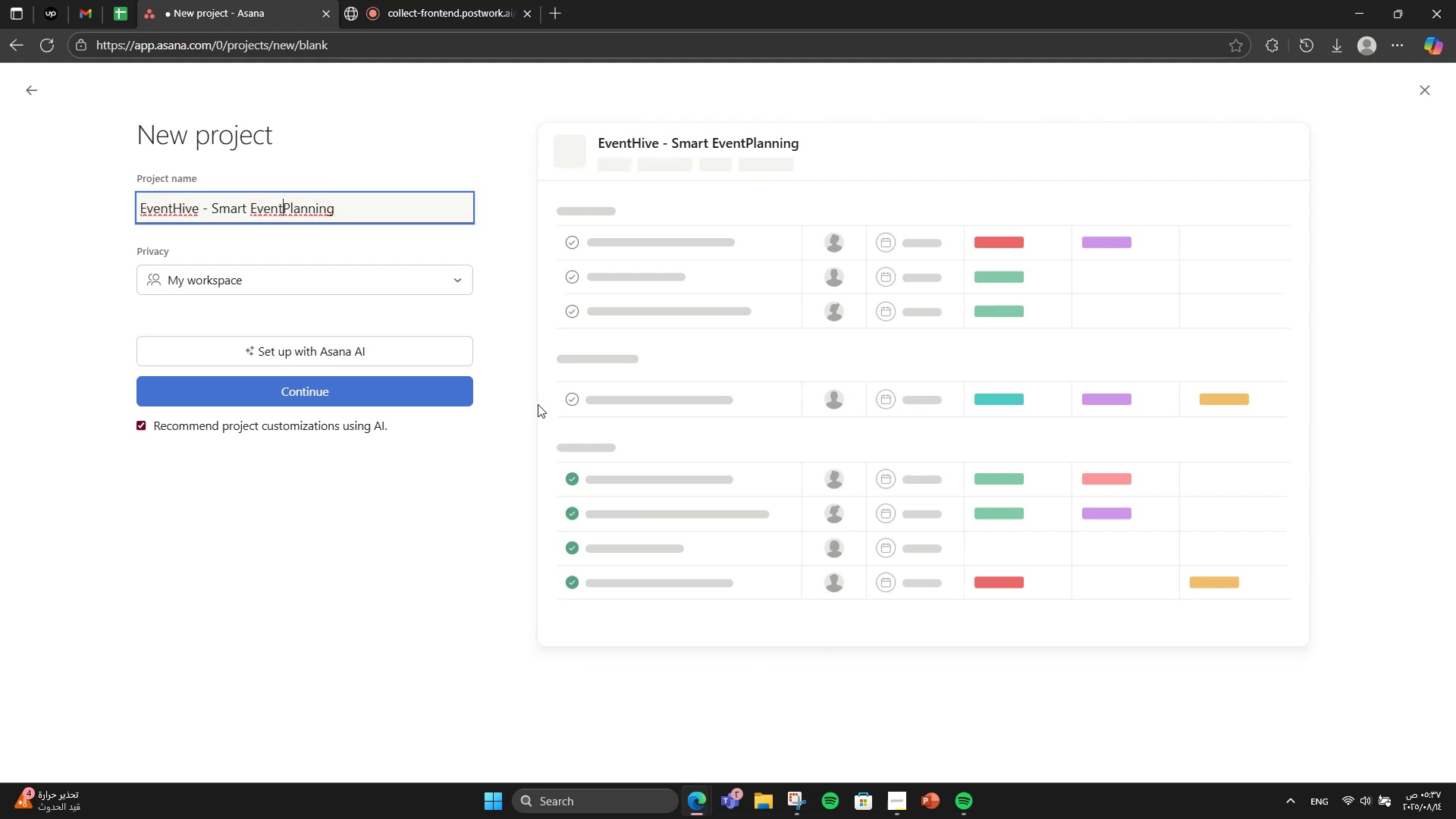 
type(  & Booking Platform)
 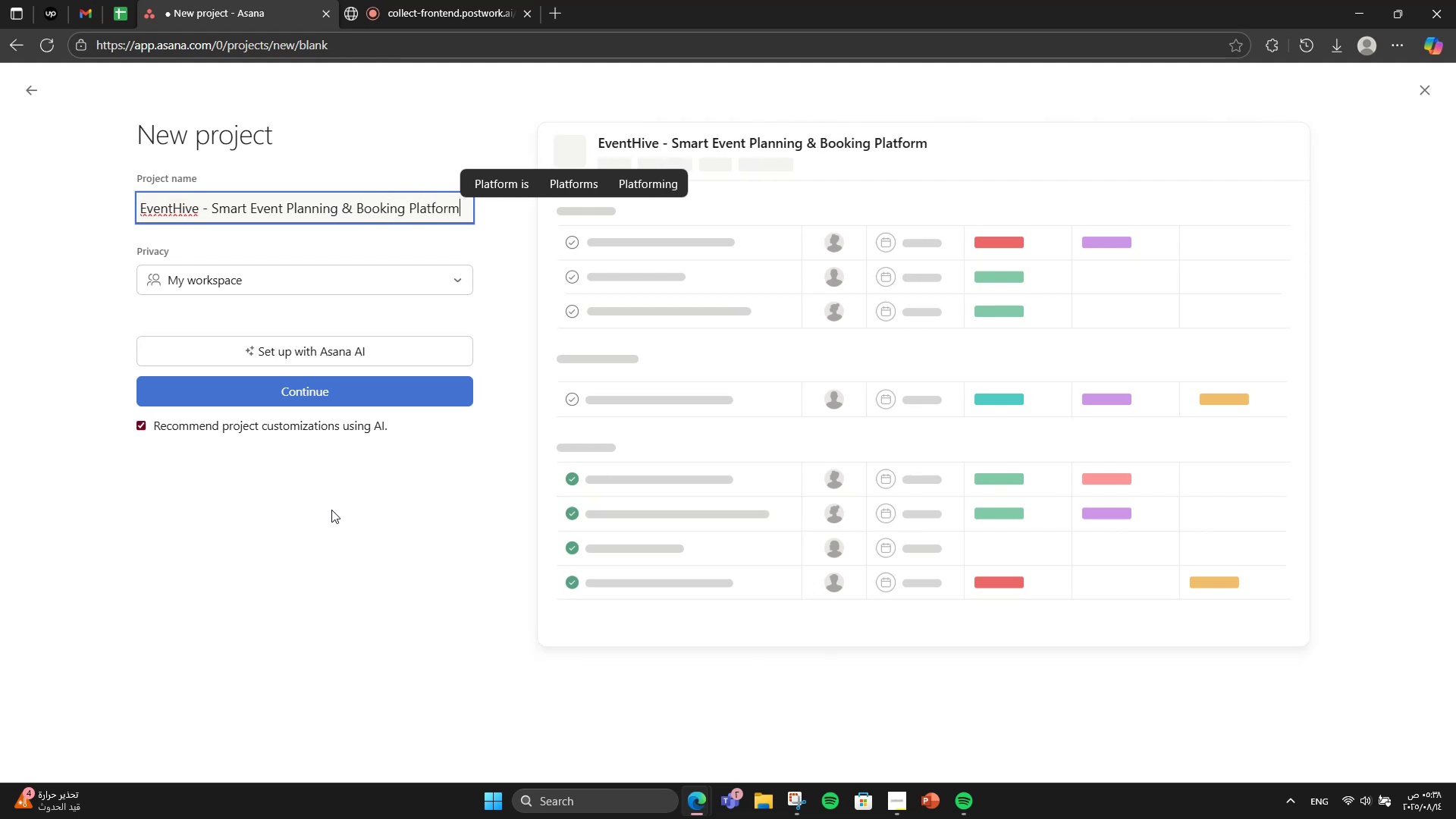 
hold_key(key=ArrowDown, duration=0.4)
 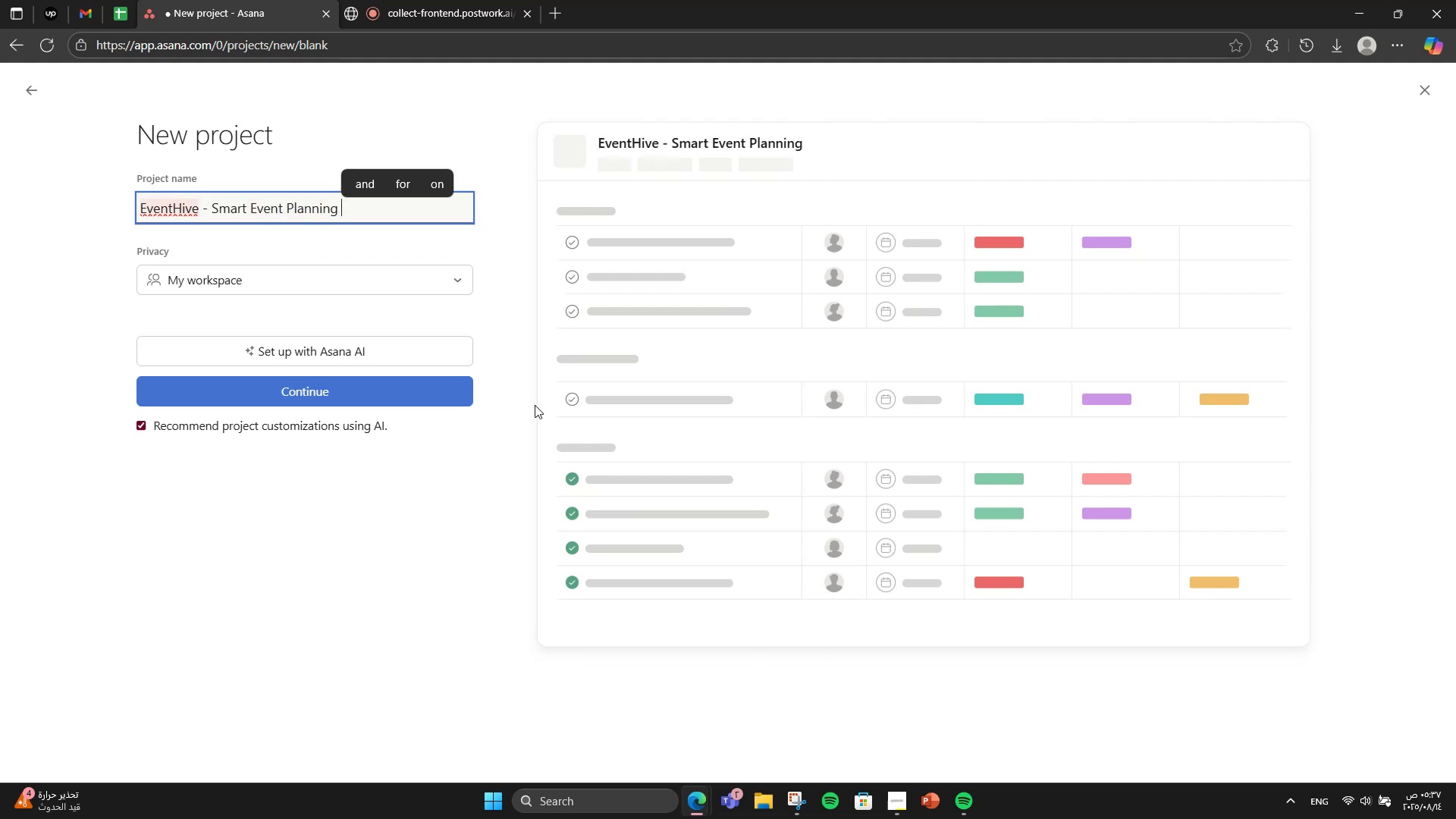 
left_click([237, 385])
 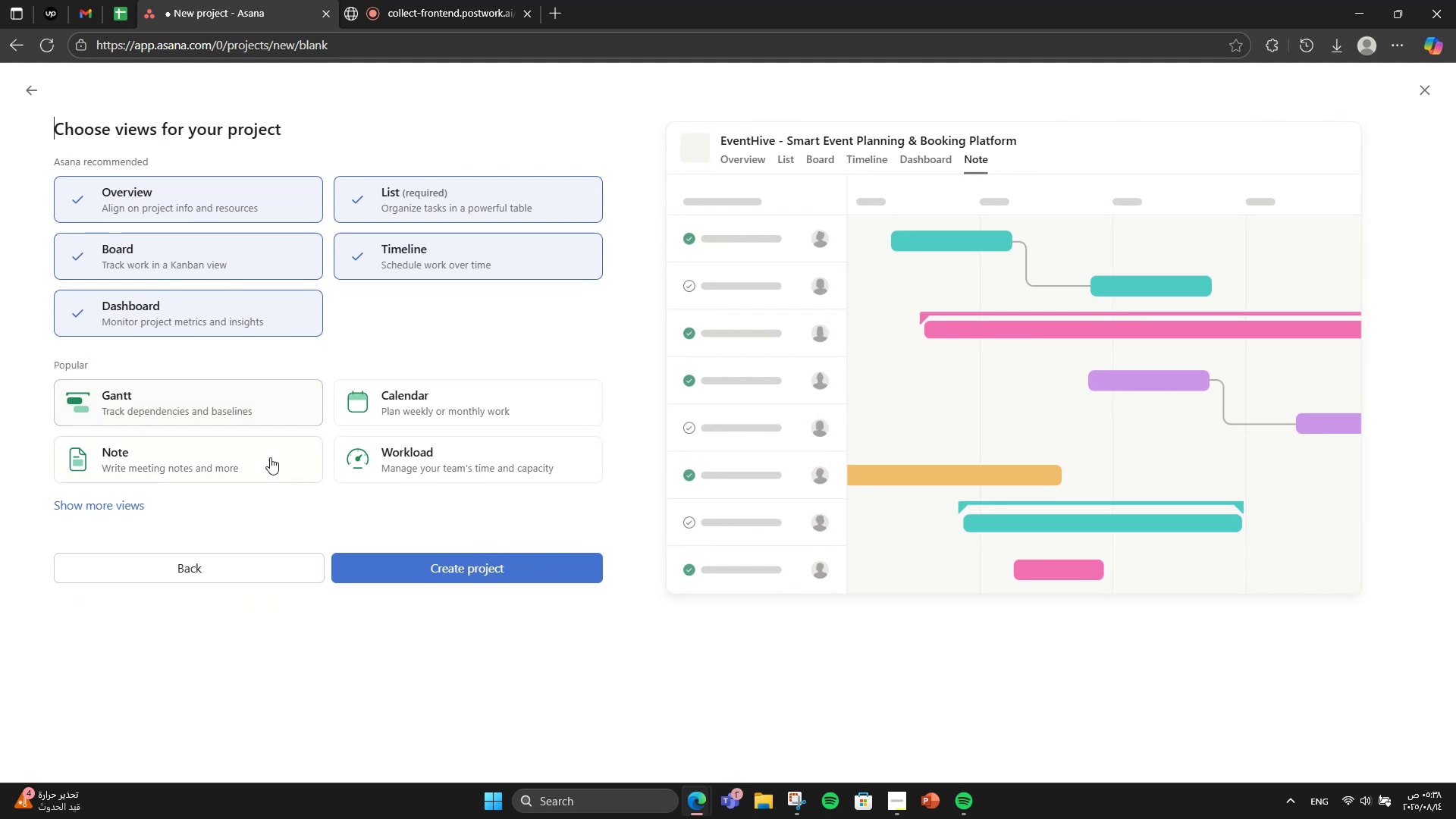 
left_click([435, 577])
 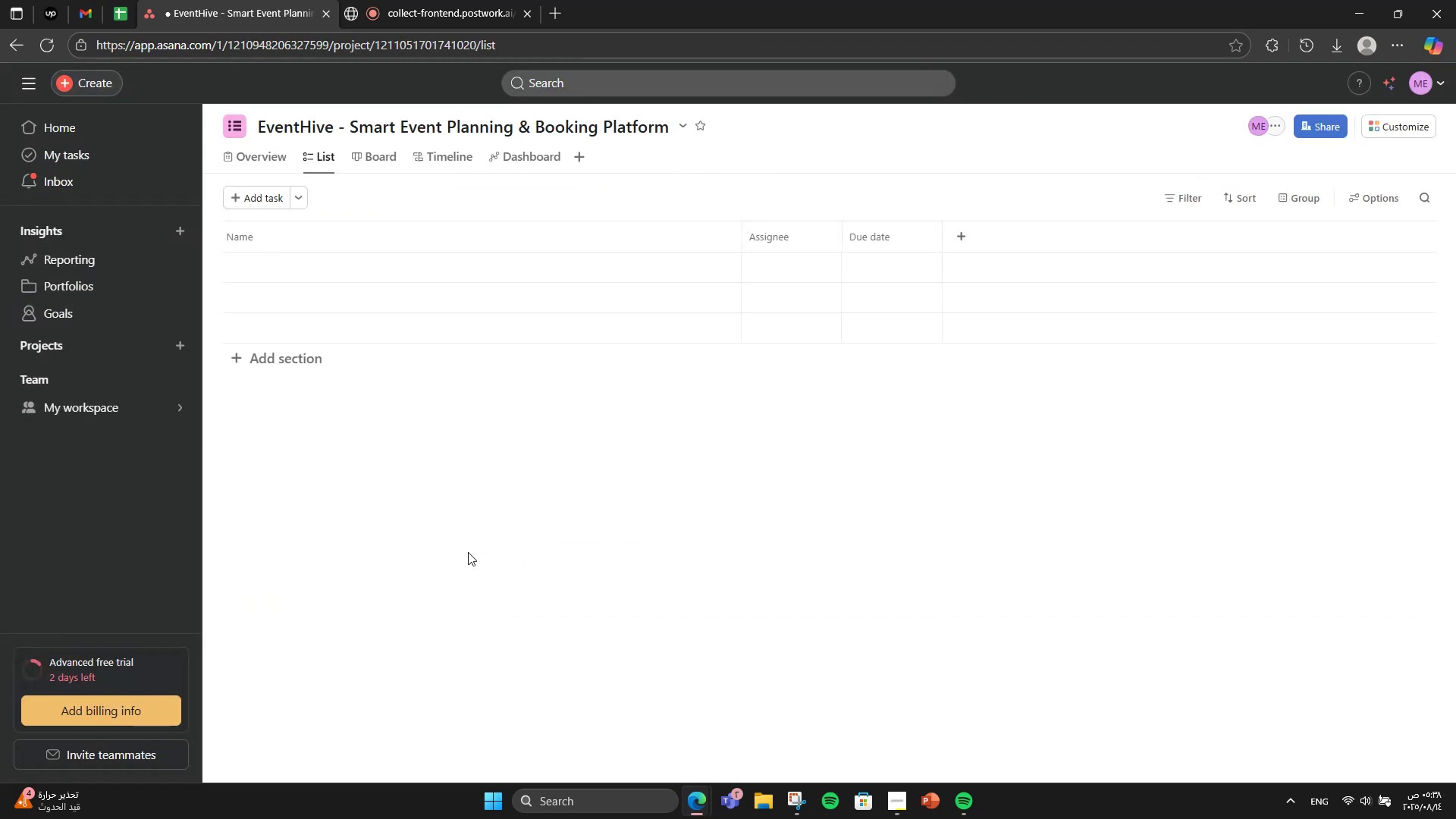 
left_click([241, 161])
 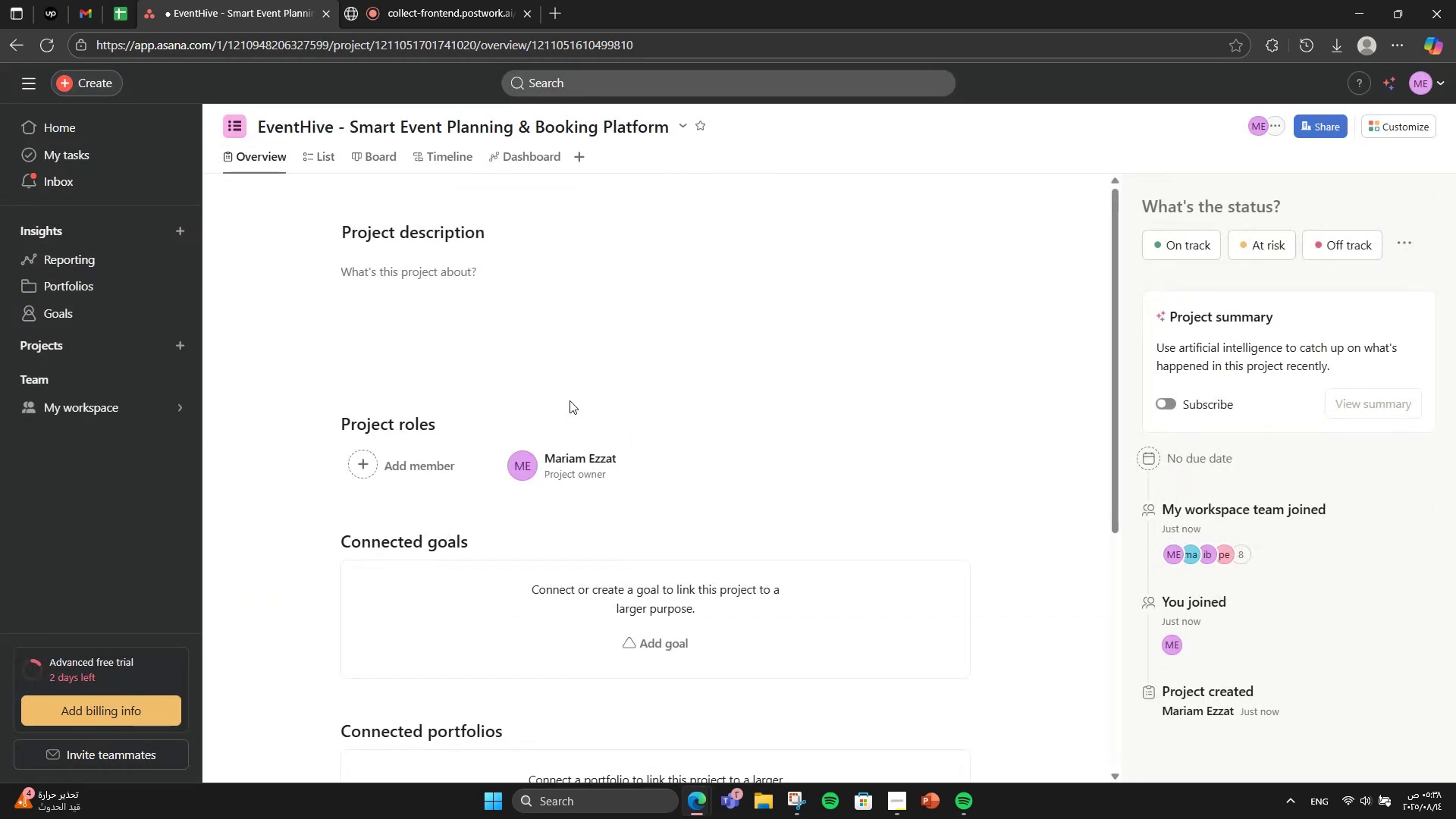 
left_click([527, 330])
 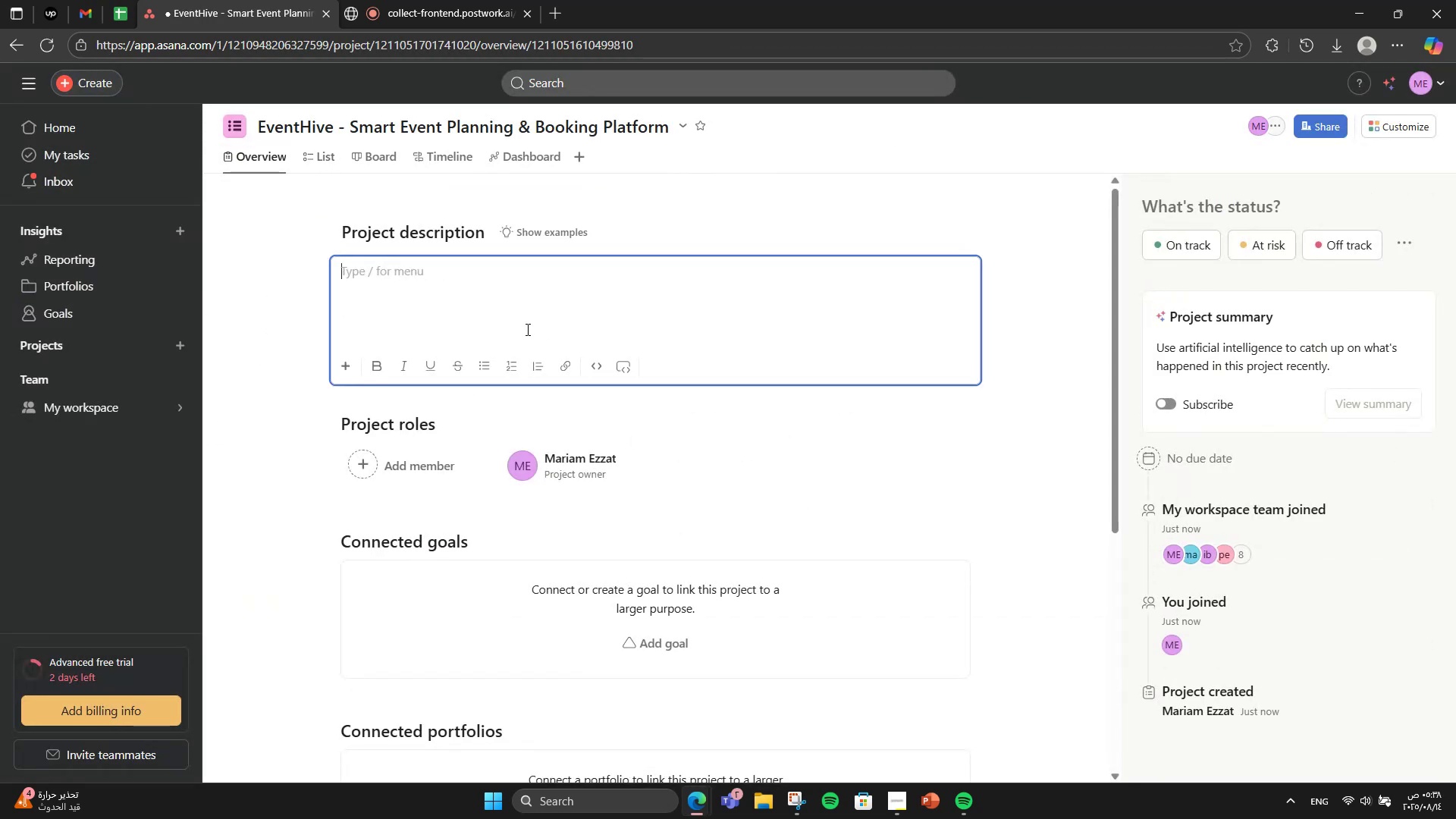 
type(EventHive is an intelligeny)
key(Backspace)
type(t )
key(Backspace)
type(, all )
key(Backspace)
type(-in-one event planning q)
key(Backspace)
type(and booking platform that connects)
 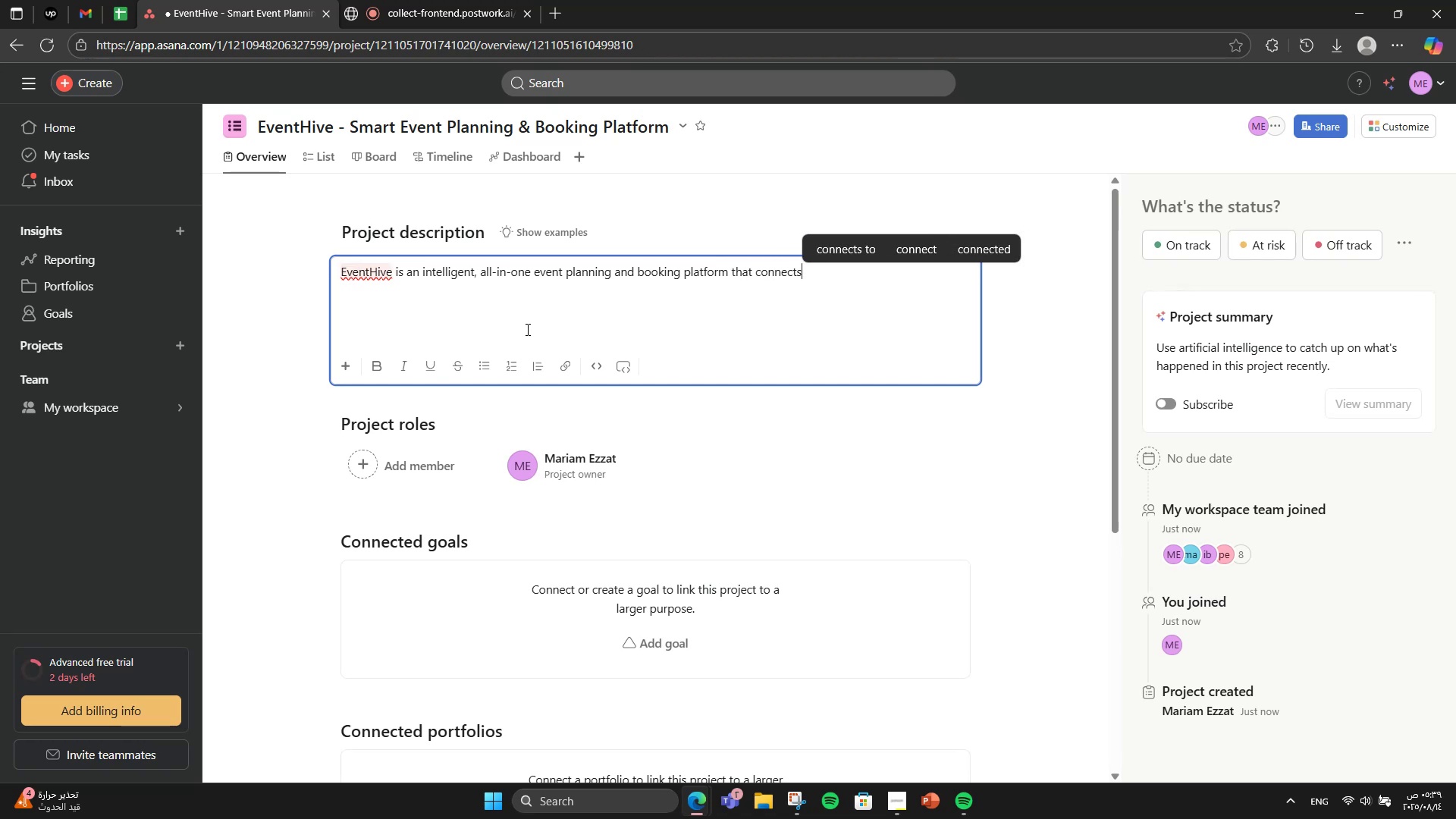 
type(i)
key(Backspace)
type( individuals )
key(Backspace)
type(, compines)
key(Backspace)
key(Backspace)
key(Backspace)
key(Backspace)
type(ai)
key(Backspace)
type(nies )
key(Backspace)
type(, and vendors )
 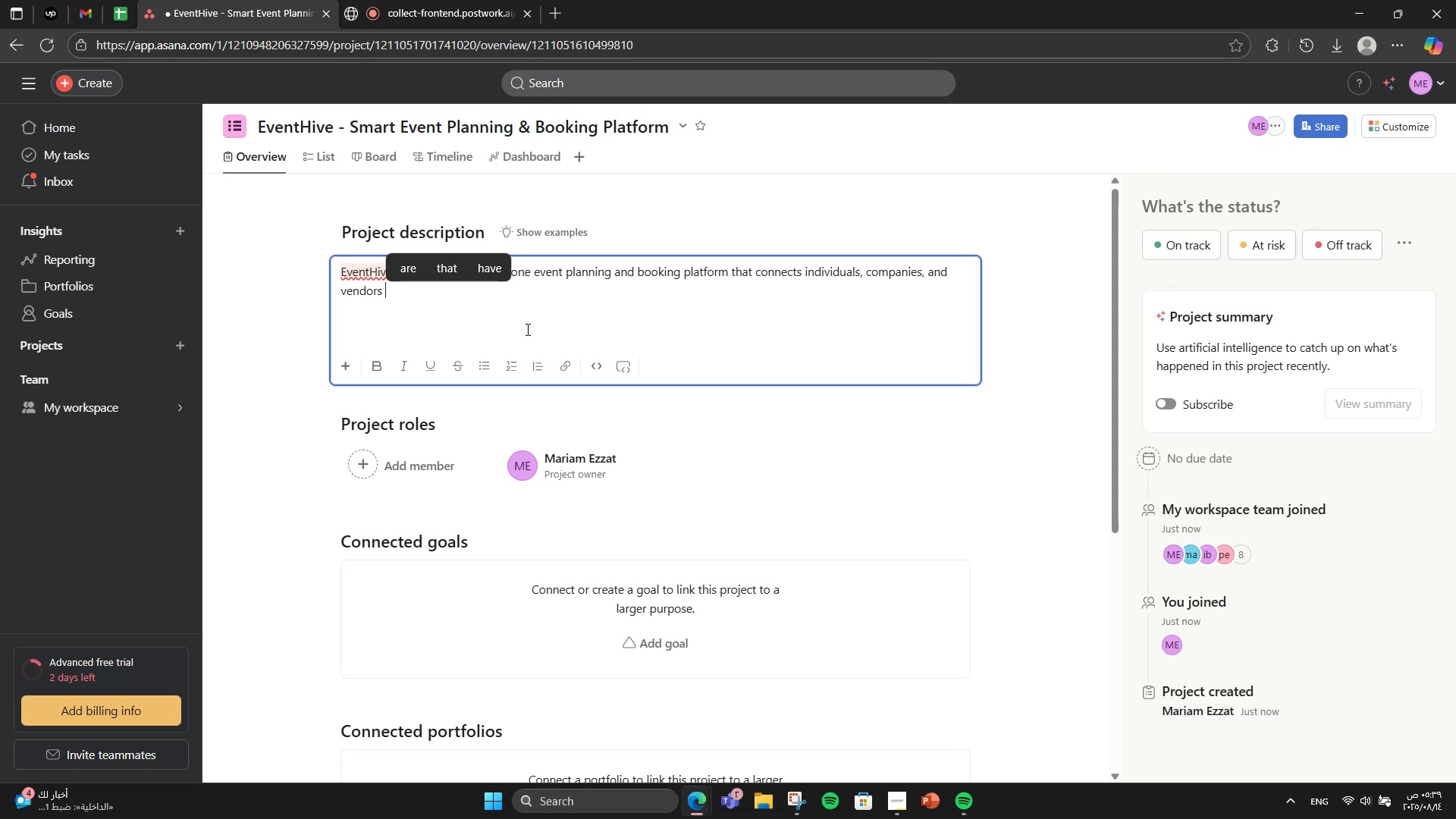 
type(through a seamless and personalized digital experic)
key(Backspace)
key(Backspace)
type(ience )
key(Backspace)
type(. It provides real-time venue avaliabl)
key(Backspace)
type(ility )
 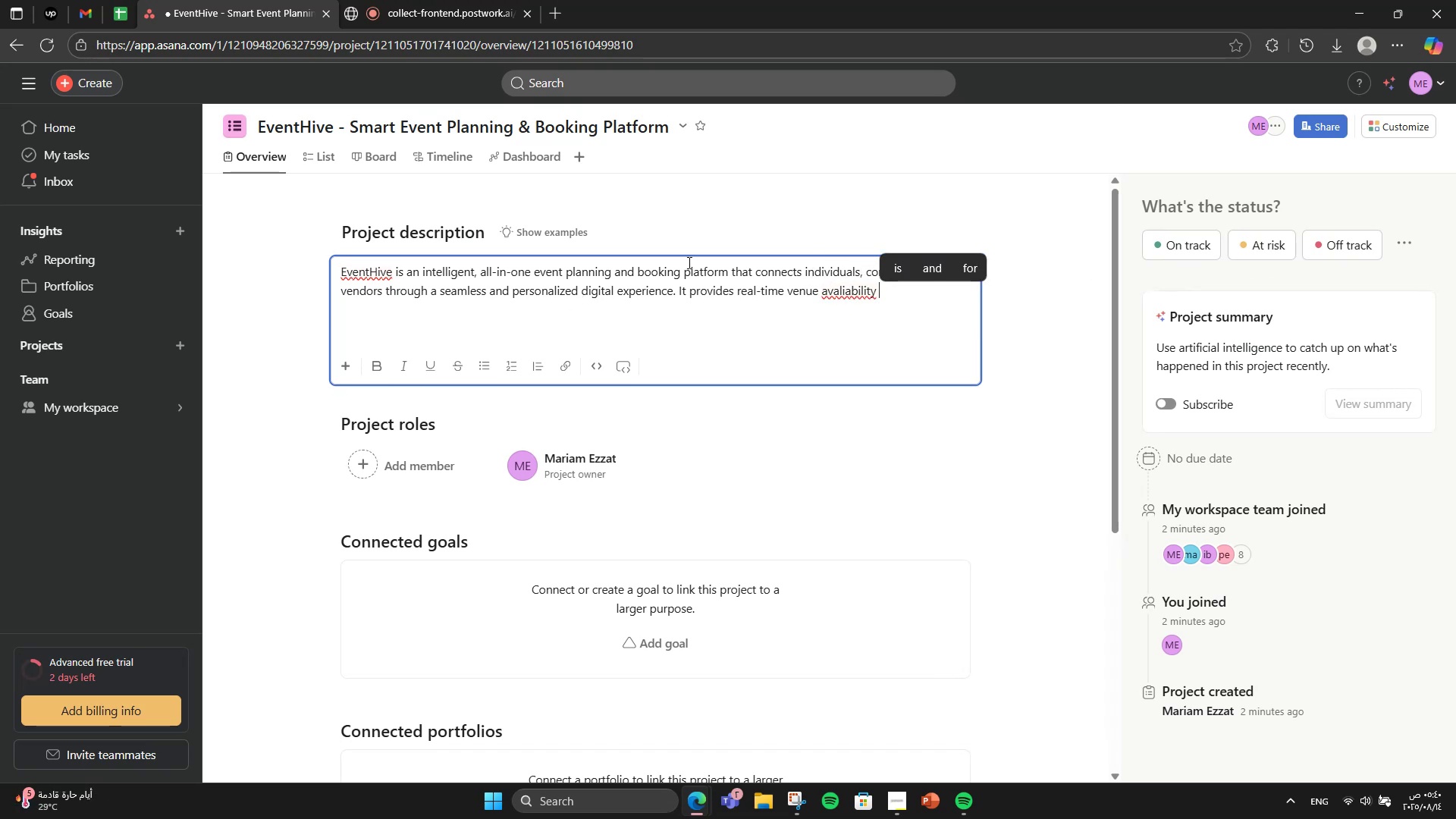 
right_click([844, 291])
 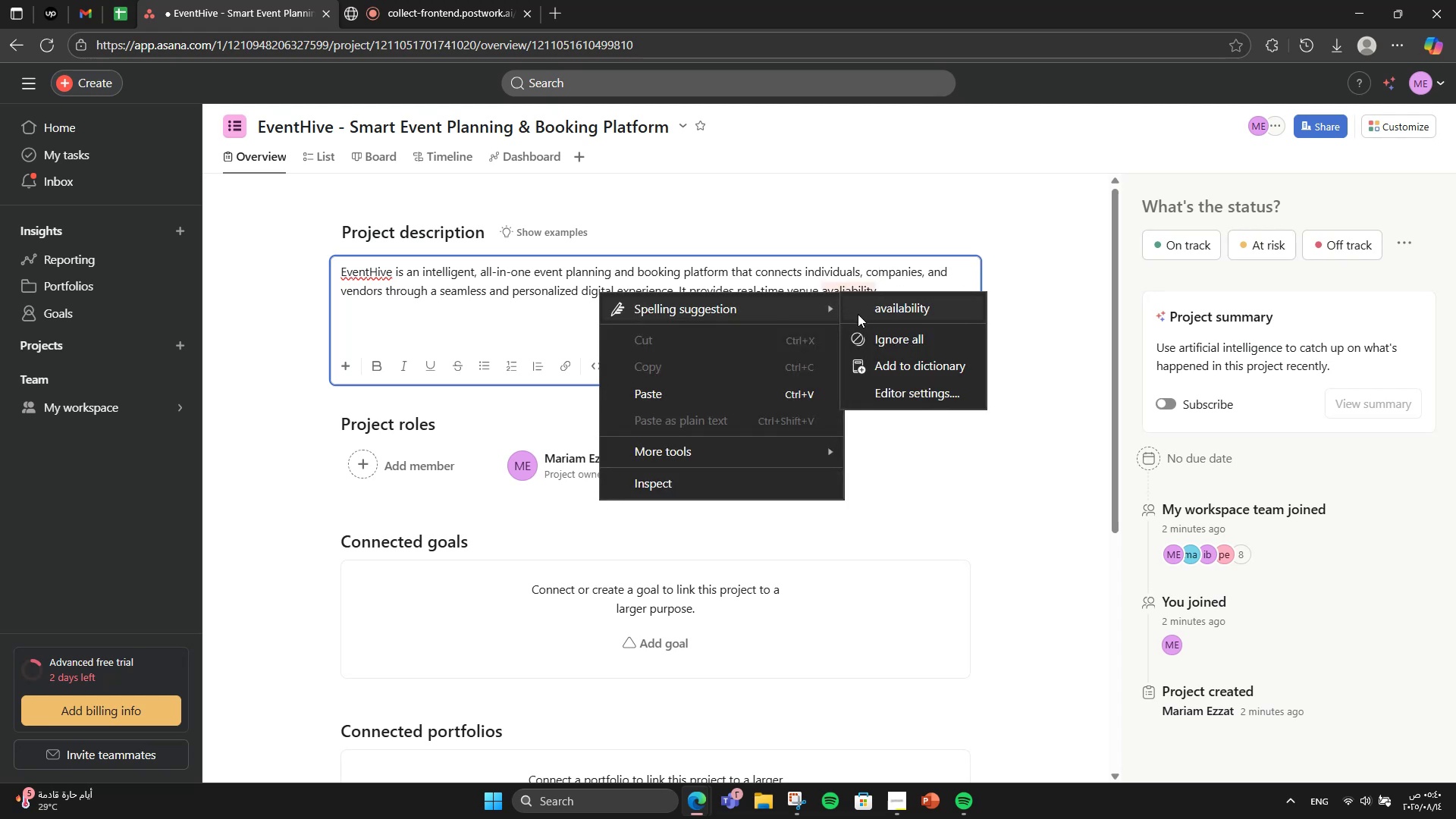 
left_click([858, 314])
 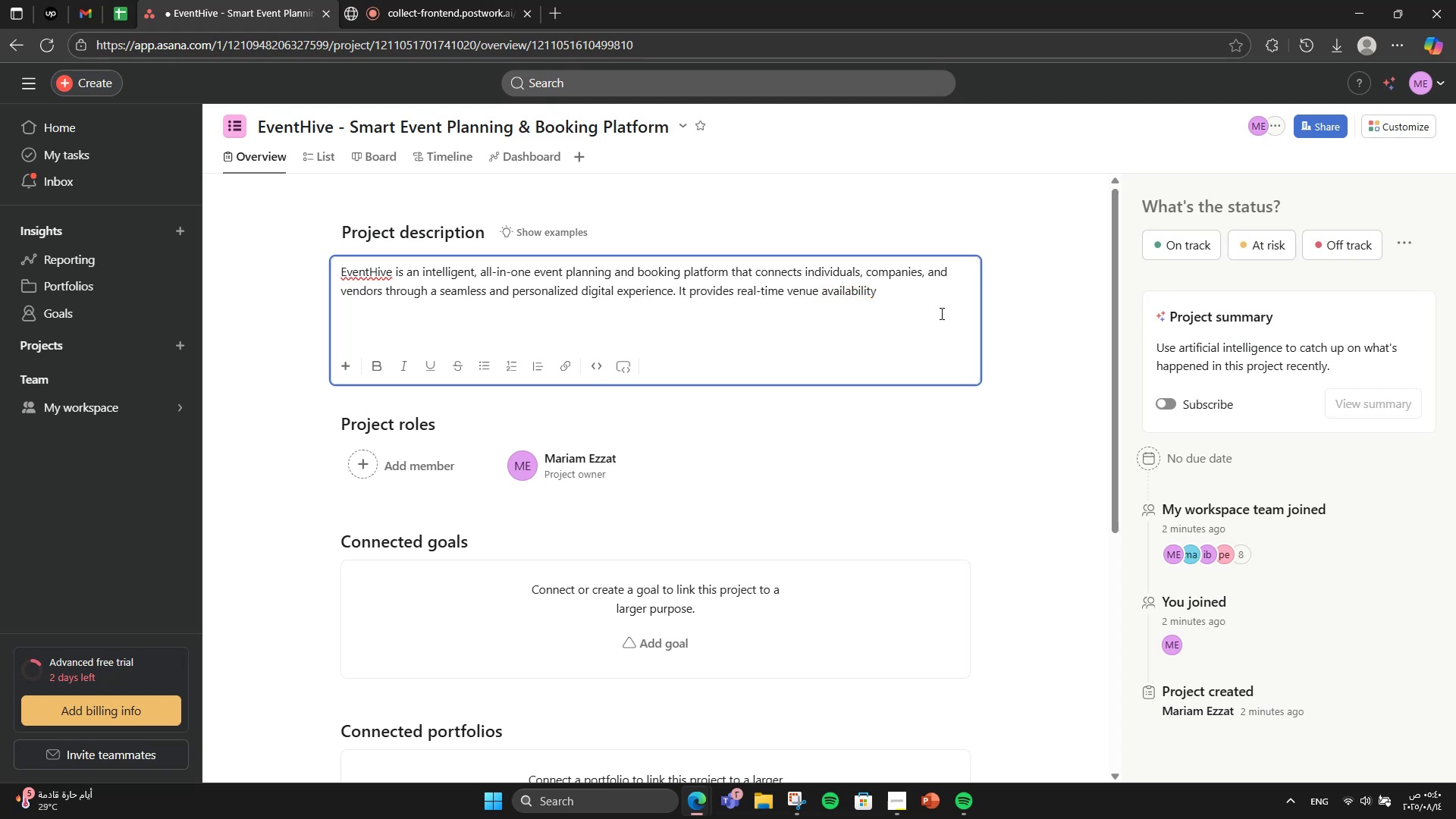 
type(, integrated vendor )
key(Backspace)
type(s )
key(Backspace)
key(Backspace)
type( management )
key(Backspace)
type(, AI-driven recoo)
key(Backspace)
type(mmendations, and as)
key(Backspace)
type( secure payment system )
key(Backspace)
type(. [VolumeDown][VolumeDown])
 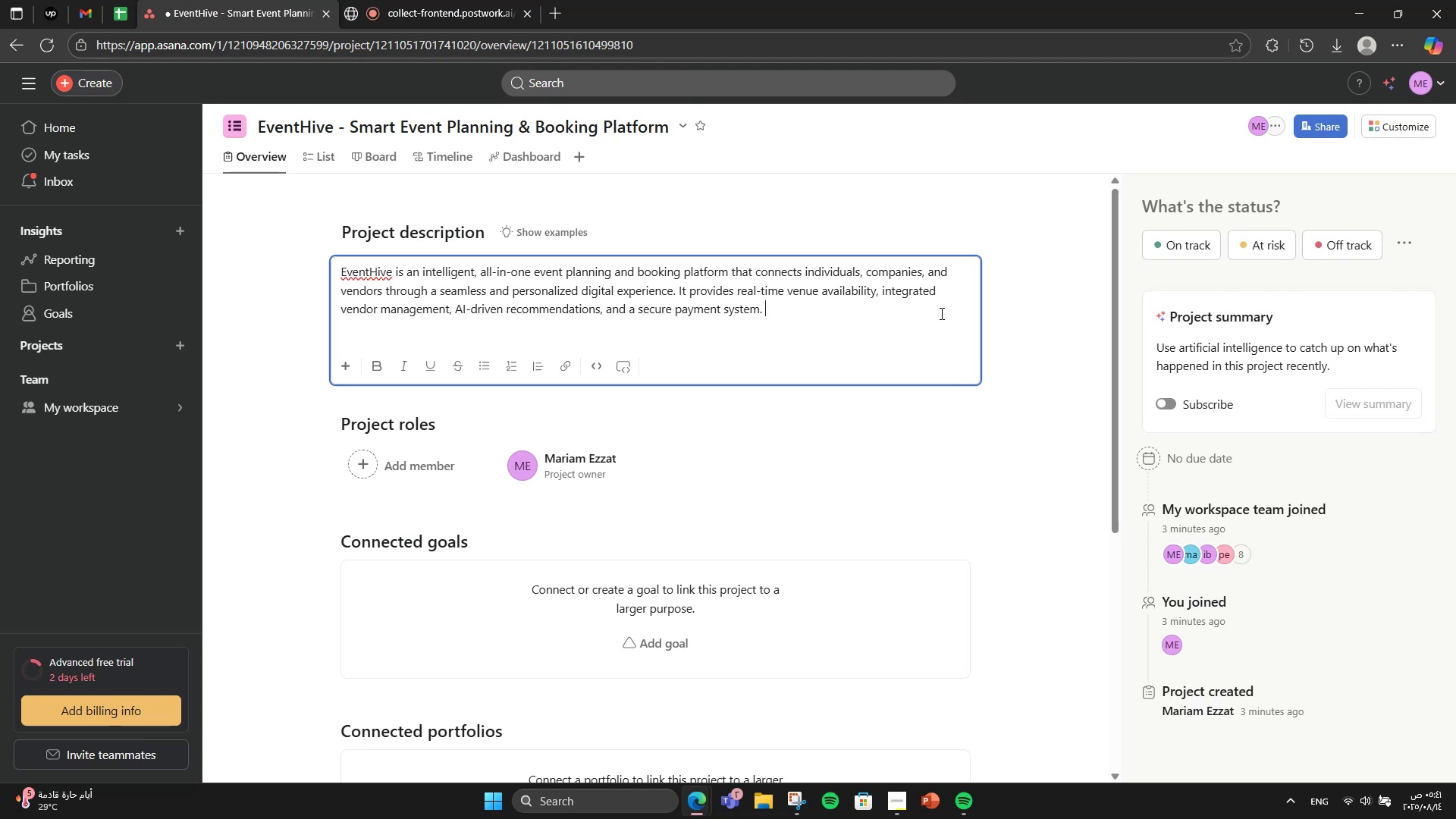 
type(Designed for n)
key(Backspace)
type(both private )
 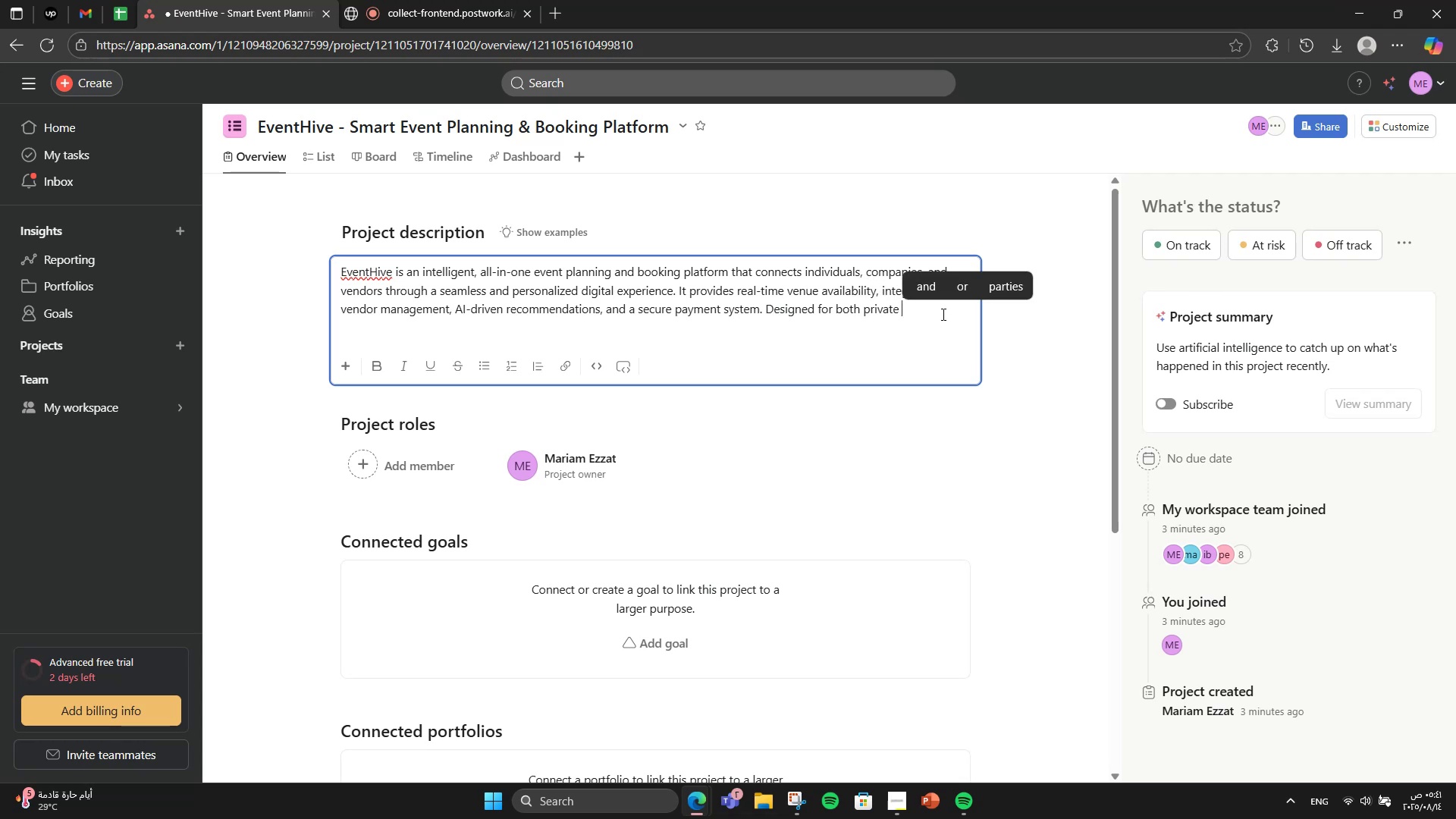 
type(and o)
key(Backspace)
type(corporate )
 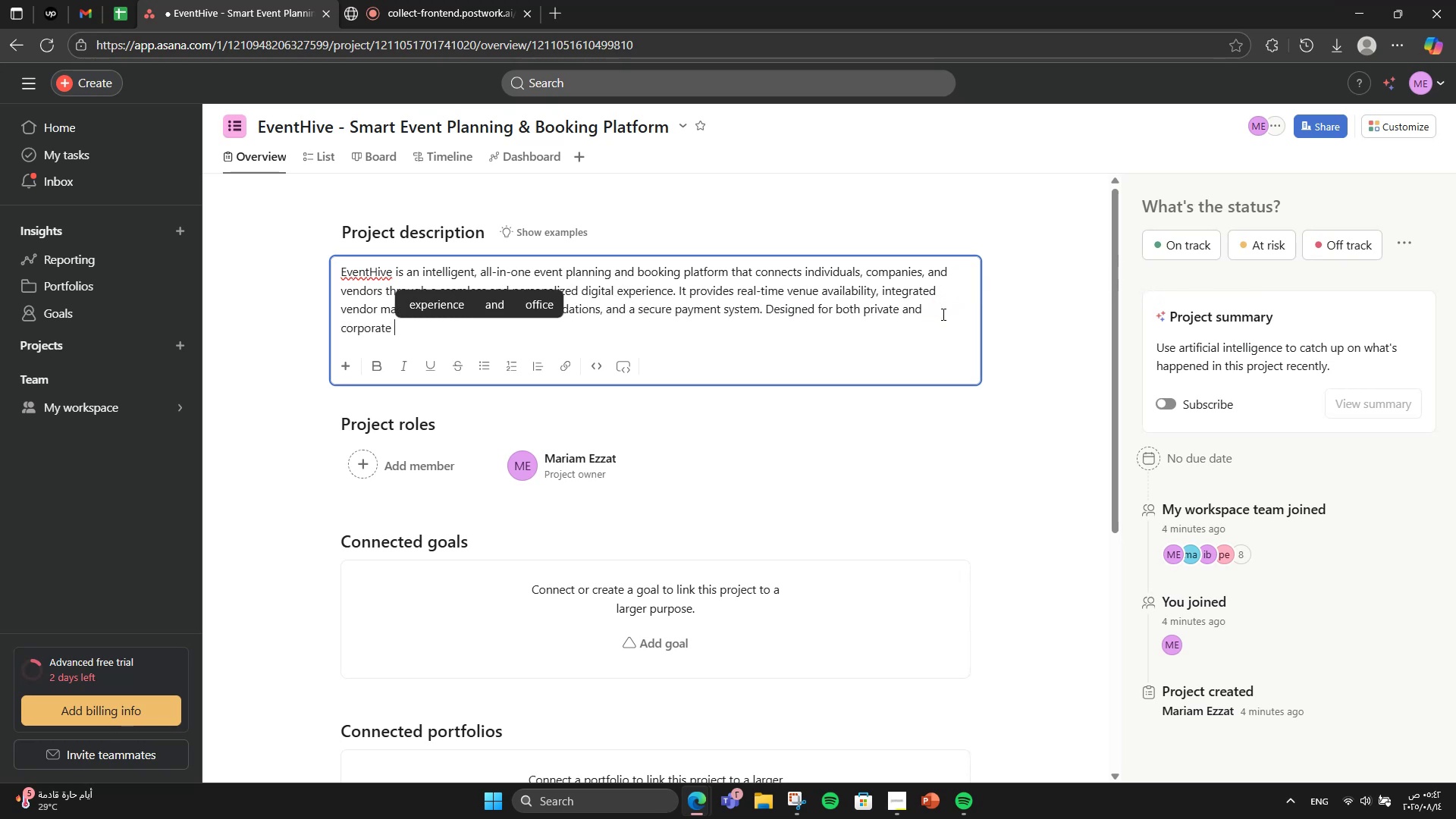 
type(events, EventHive reoves )
 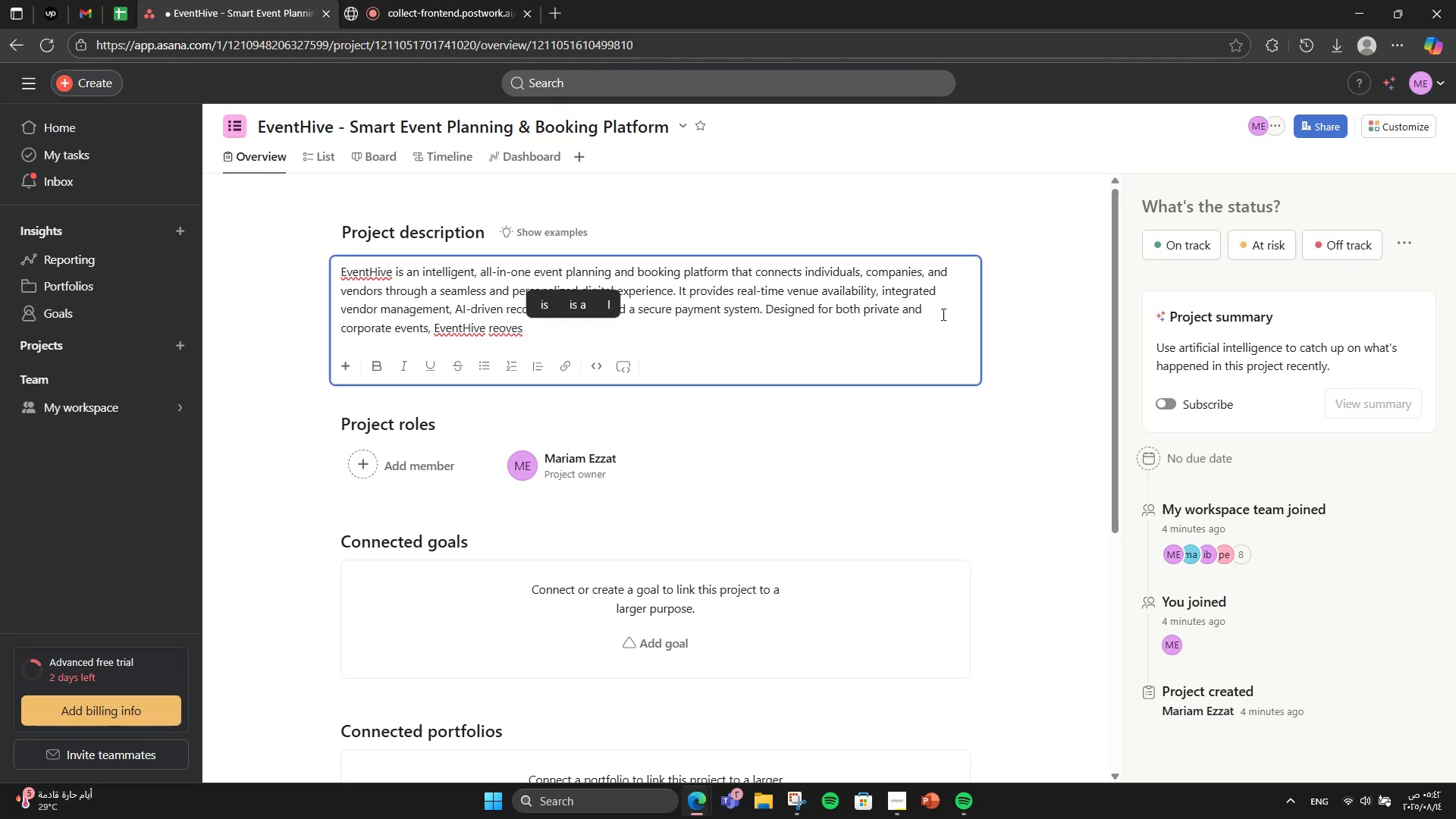 
key(Backspace)
key(Backspace)
key(Backspace)
key(Backspace)
type(m)
key(Backspace)
key(Backspace)
type(moves )
 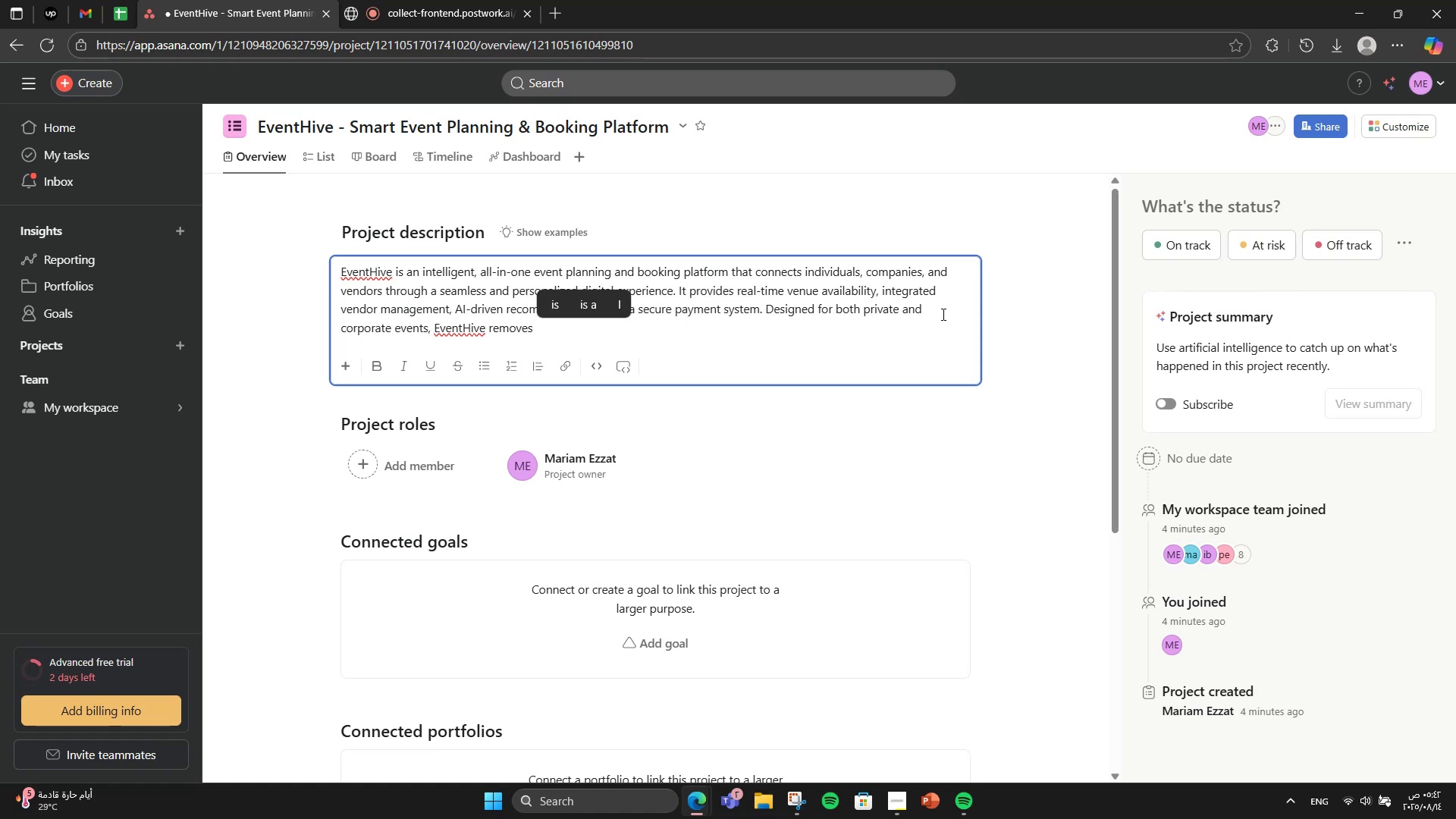 
type(the stress from plA)
key(Backspace)
type(anning by offering y)
key(Backspace)
type(tailored suggestions, automate d)
key(Backspace)
key(Backspace)
type(d booking tools, and [VolumeUp][VolumeUp][VolumeUp][VolumeUp][VolumeUp]transparent vendor )
 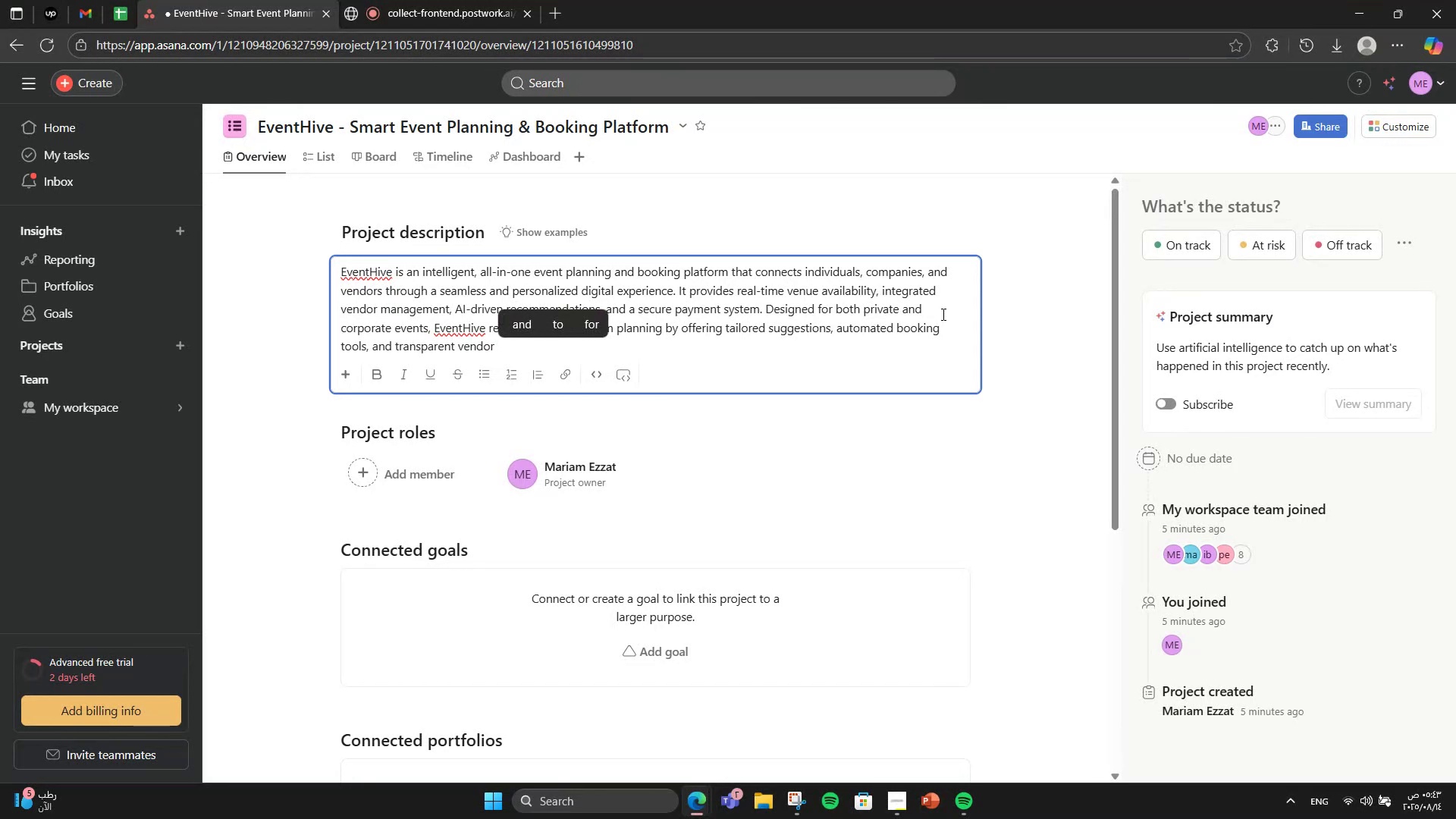 
wait(6.82)
 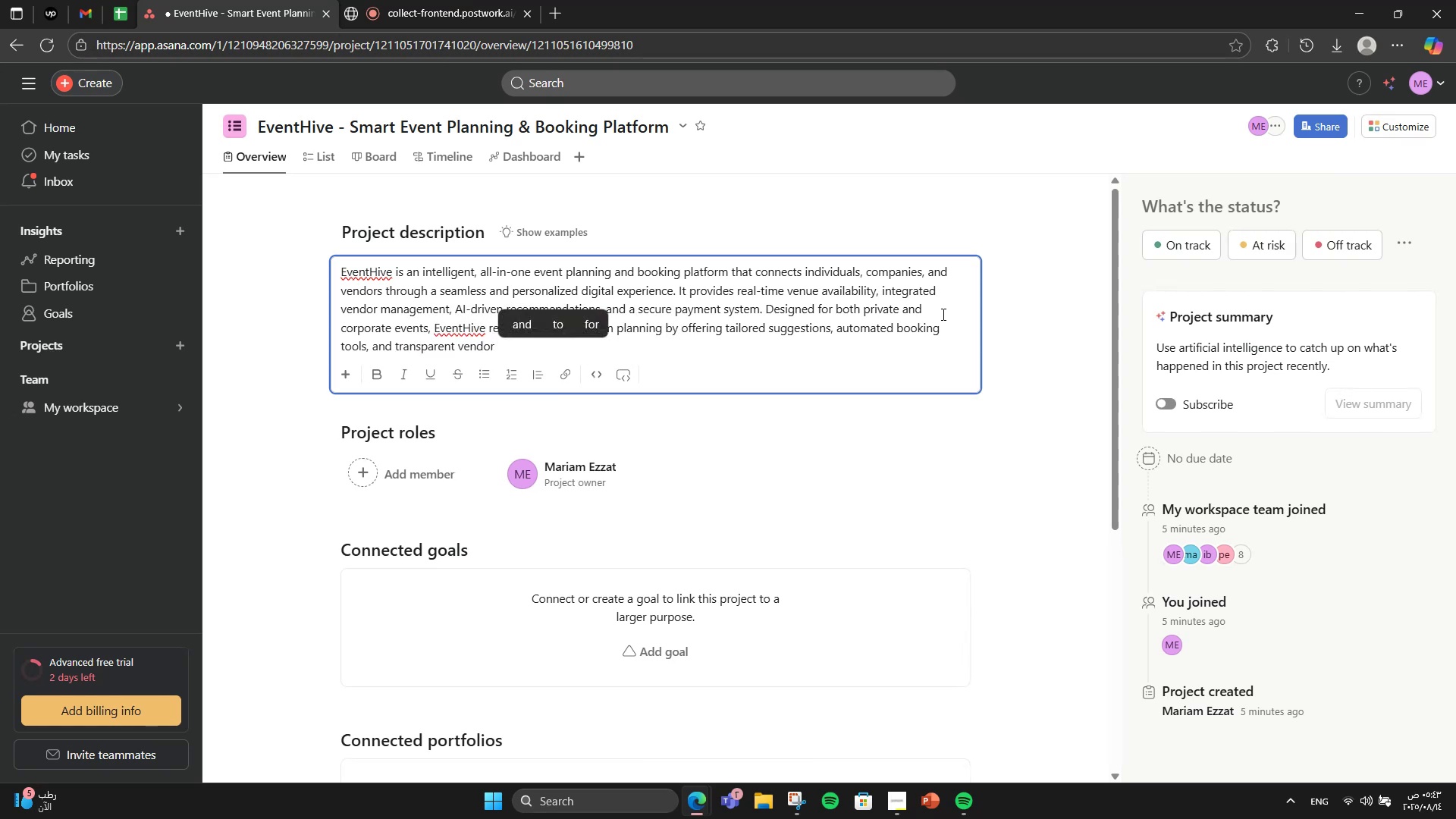 
type(communication -- all in one place.)
 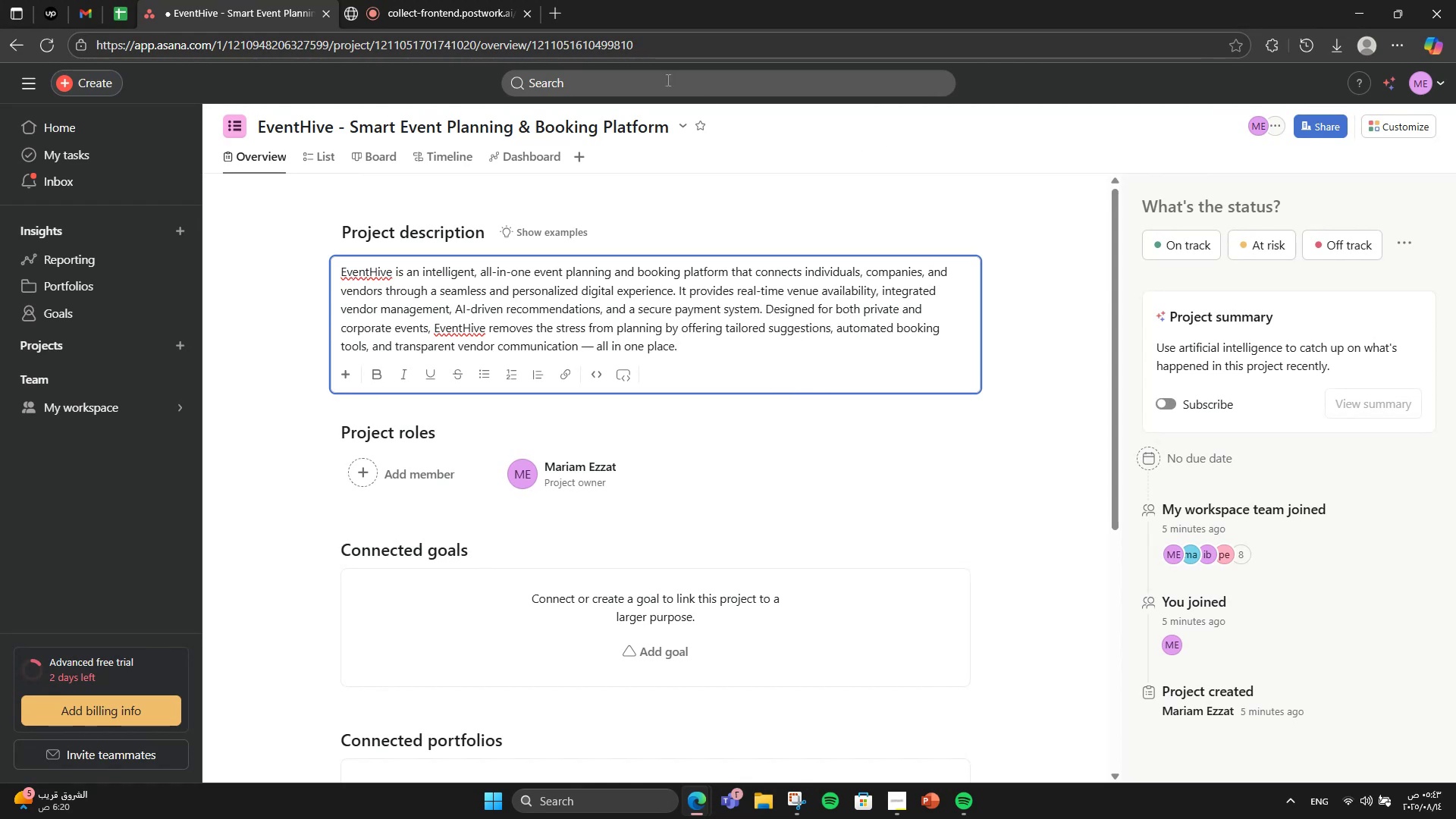 
wait(5.46)
 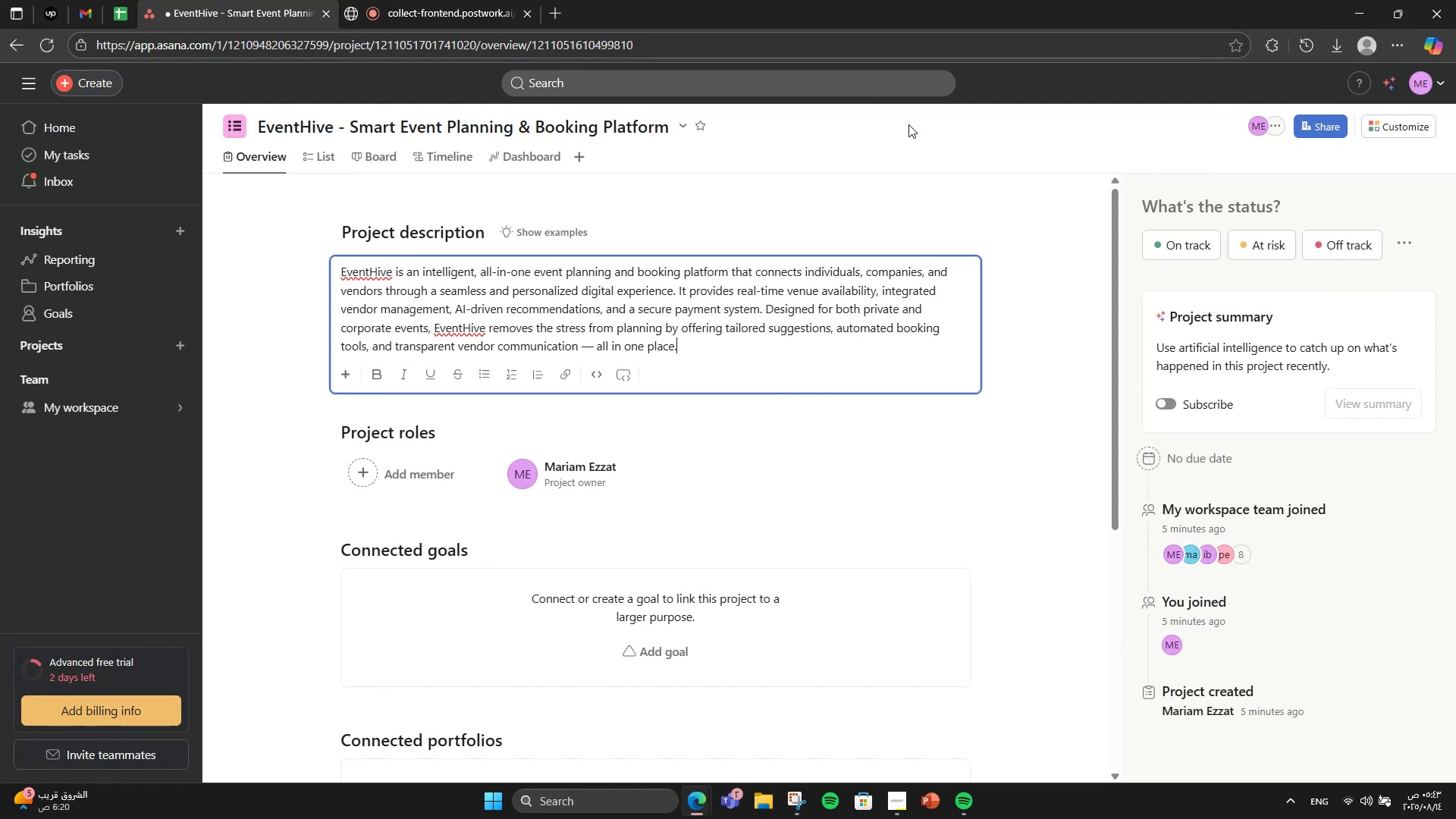 
left_click([665, 645])
 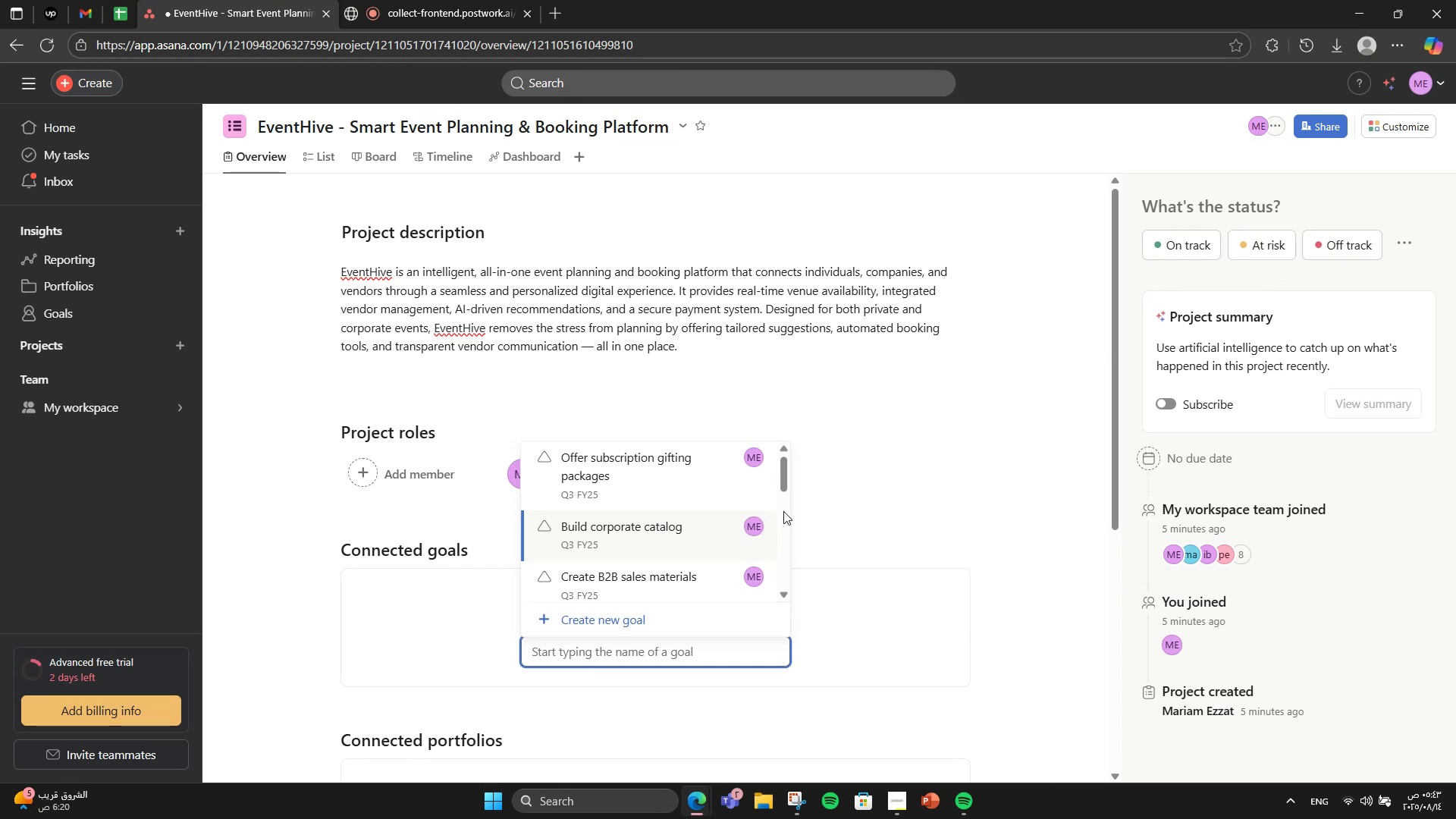 
left_click([598, 622])
 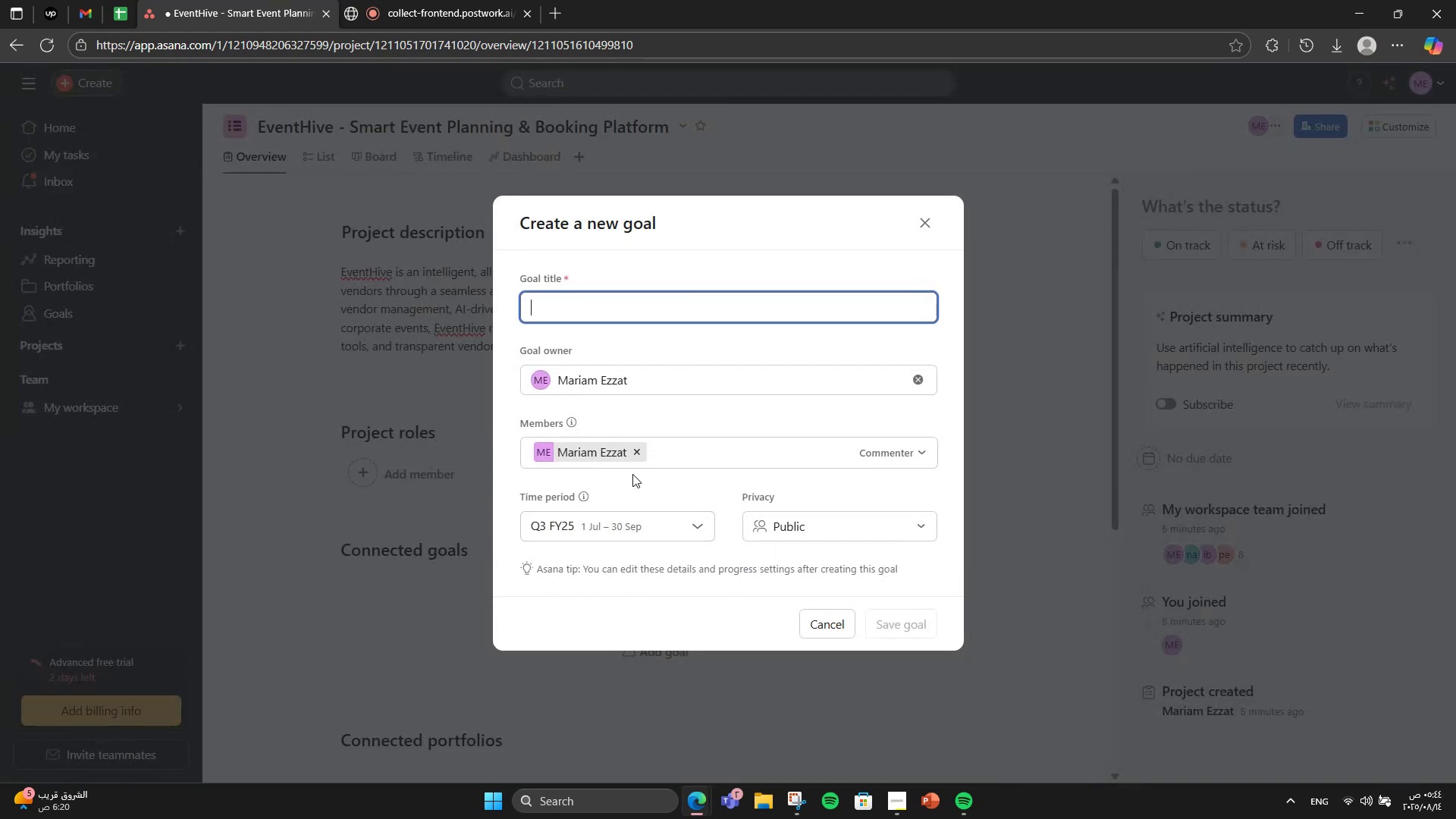 
type(Launche)
key(Backspace)
type( EventHive MVP)
 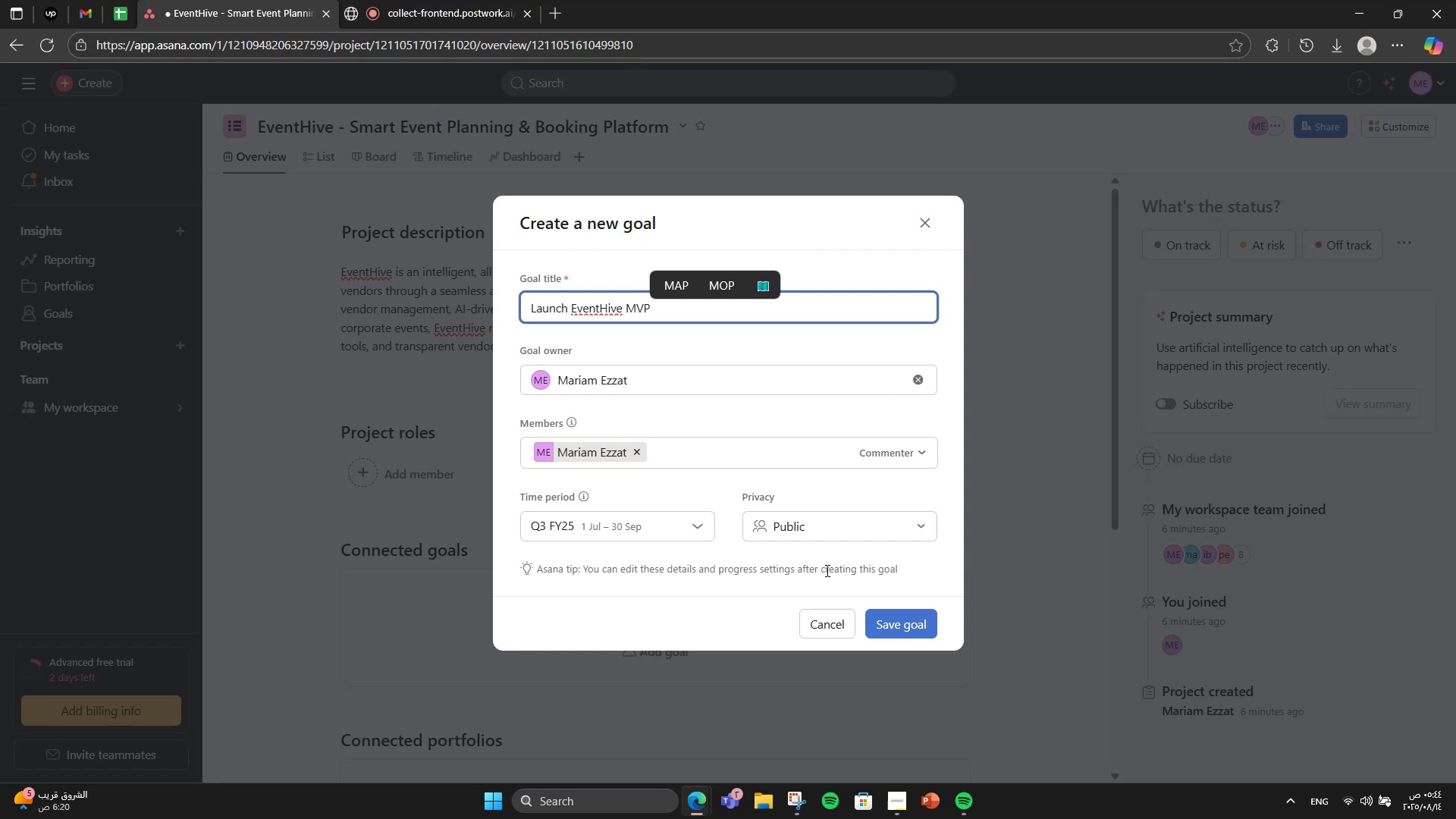 
left_click([937, 625])
 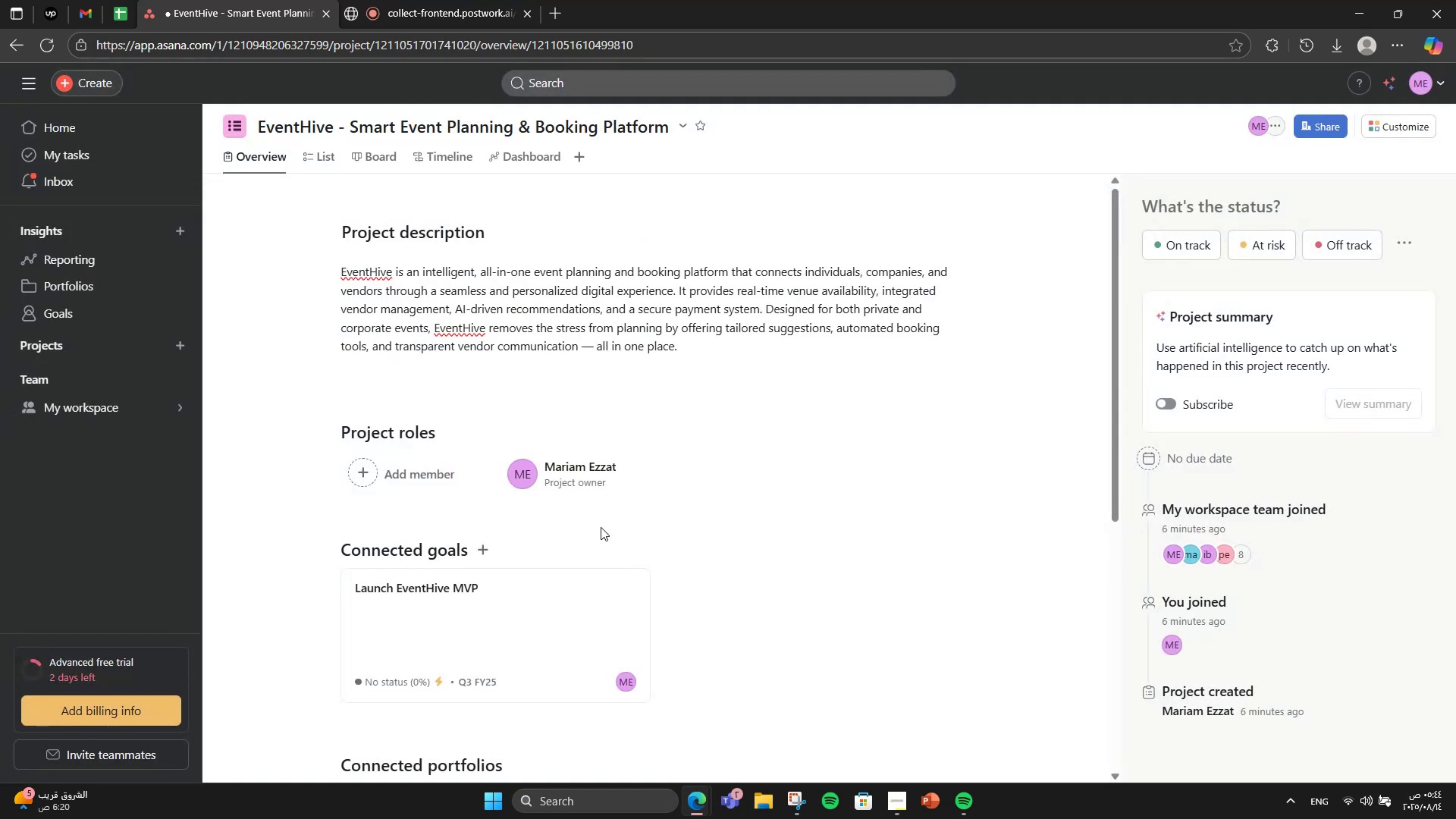 
left_click([538, 588])
 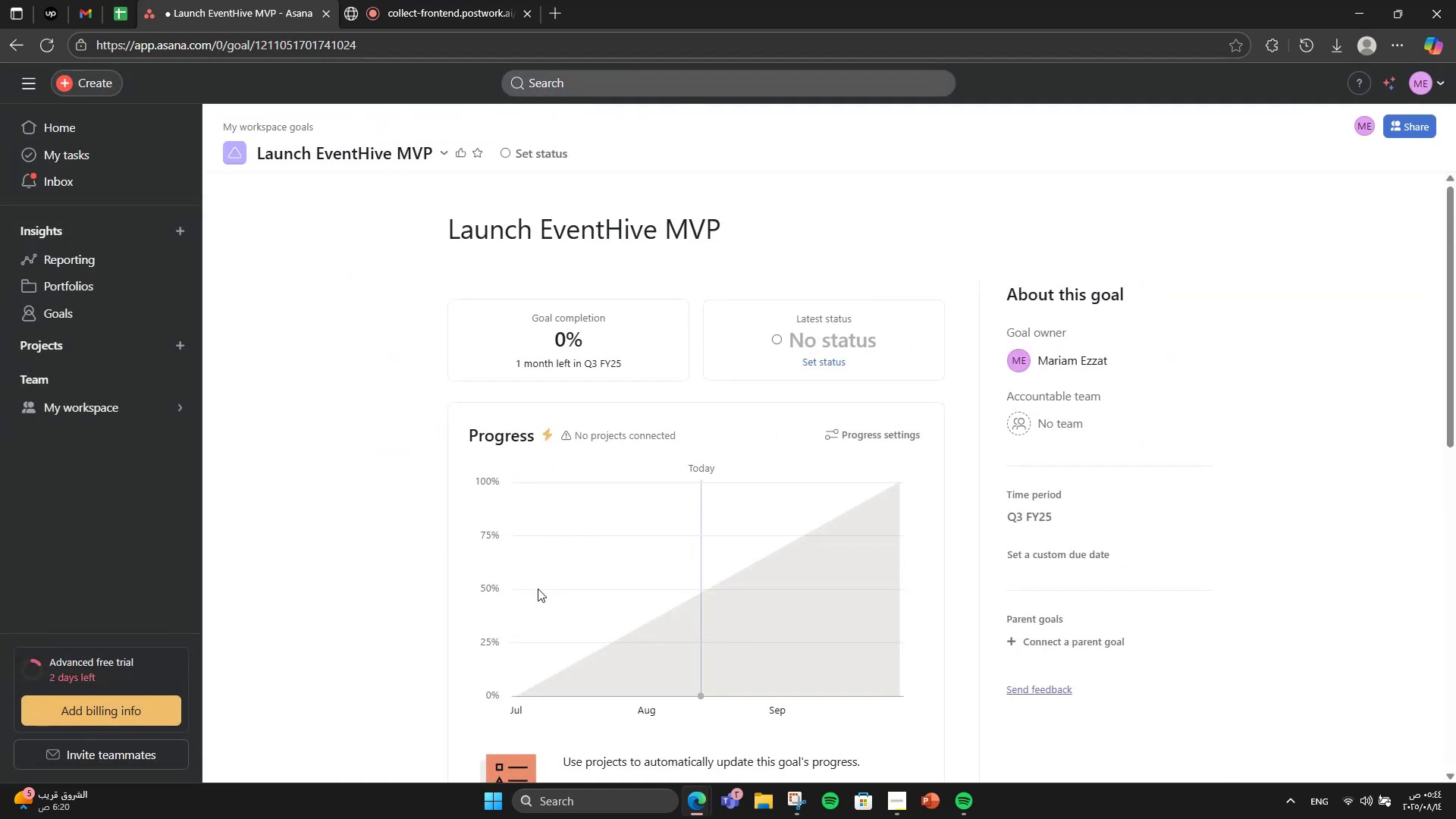 
scroll: coordinate [502, 580], scroll_direction: down, amount: 8.0
 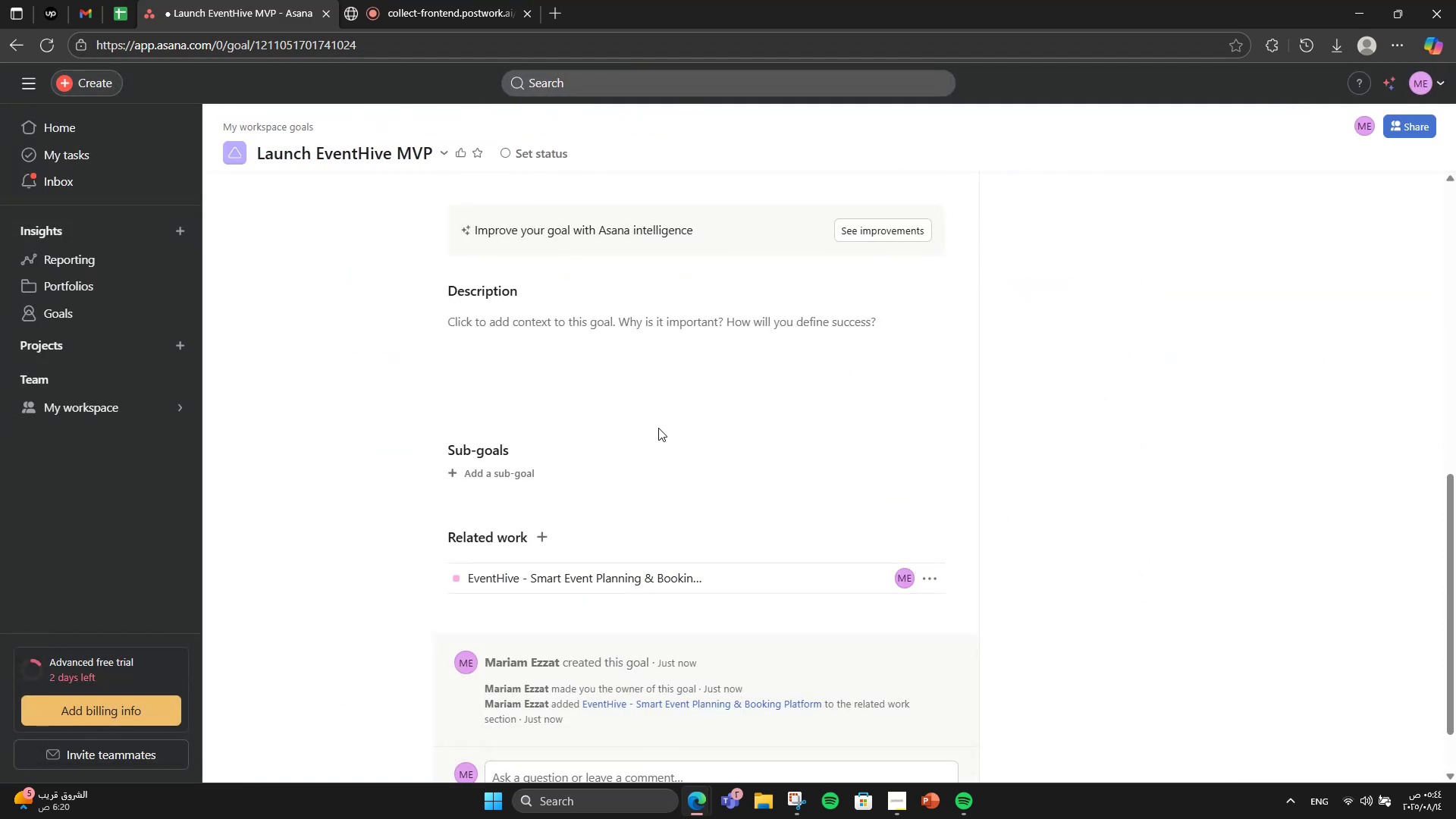 
left_click([646, 390])
 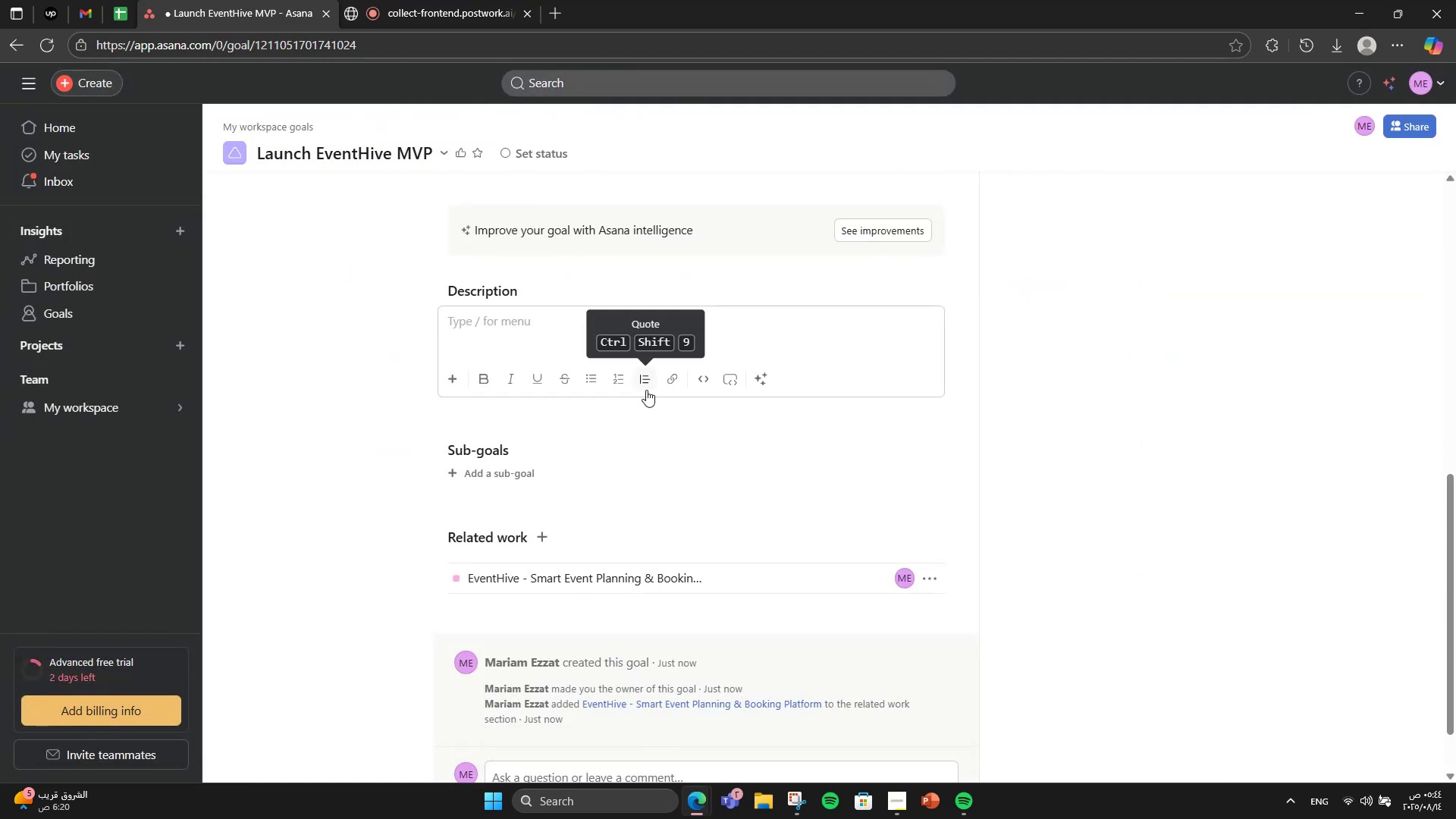 
type(P)
key(Backspace)
type(Release )
 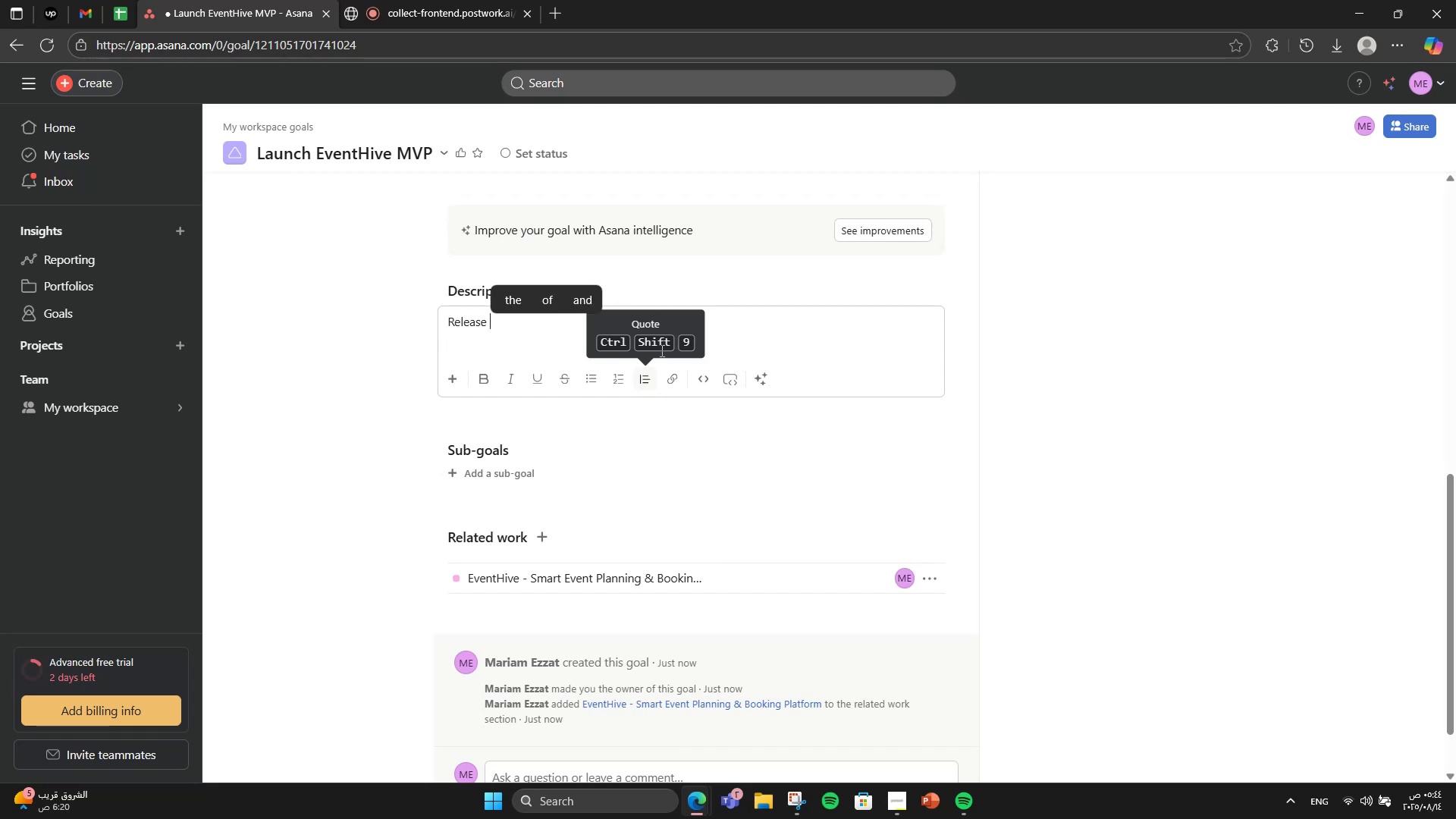 
left_click([1188, 326])
 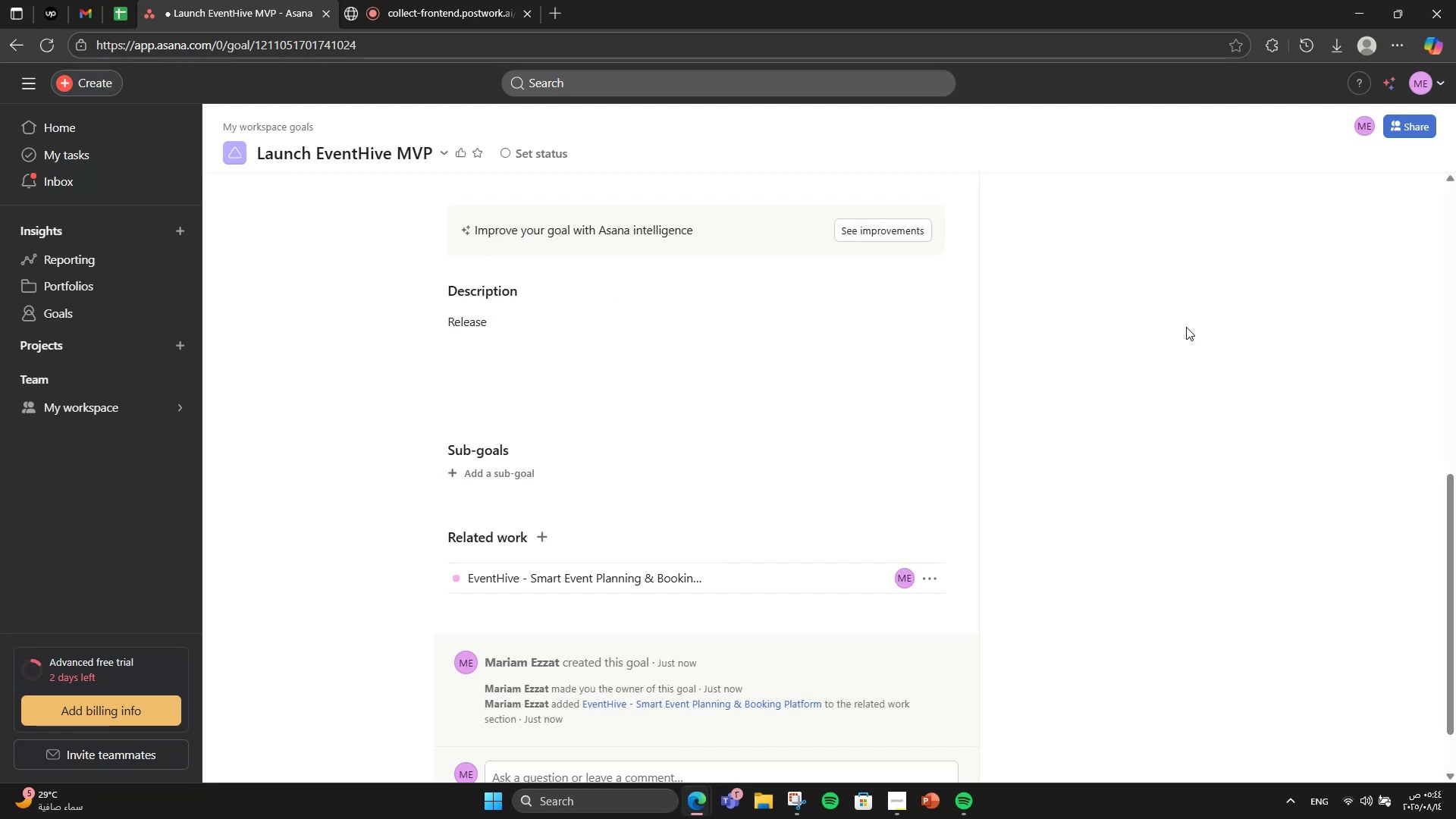 
wait(10.13)
 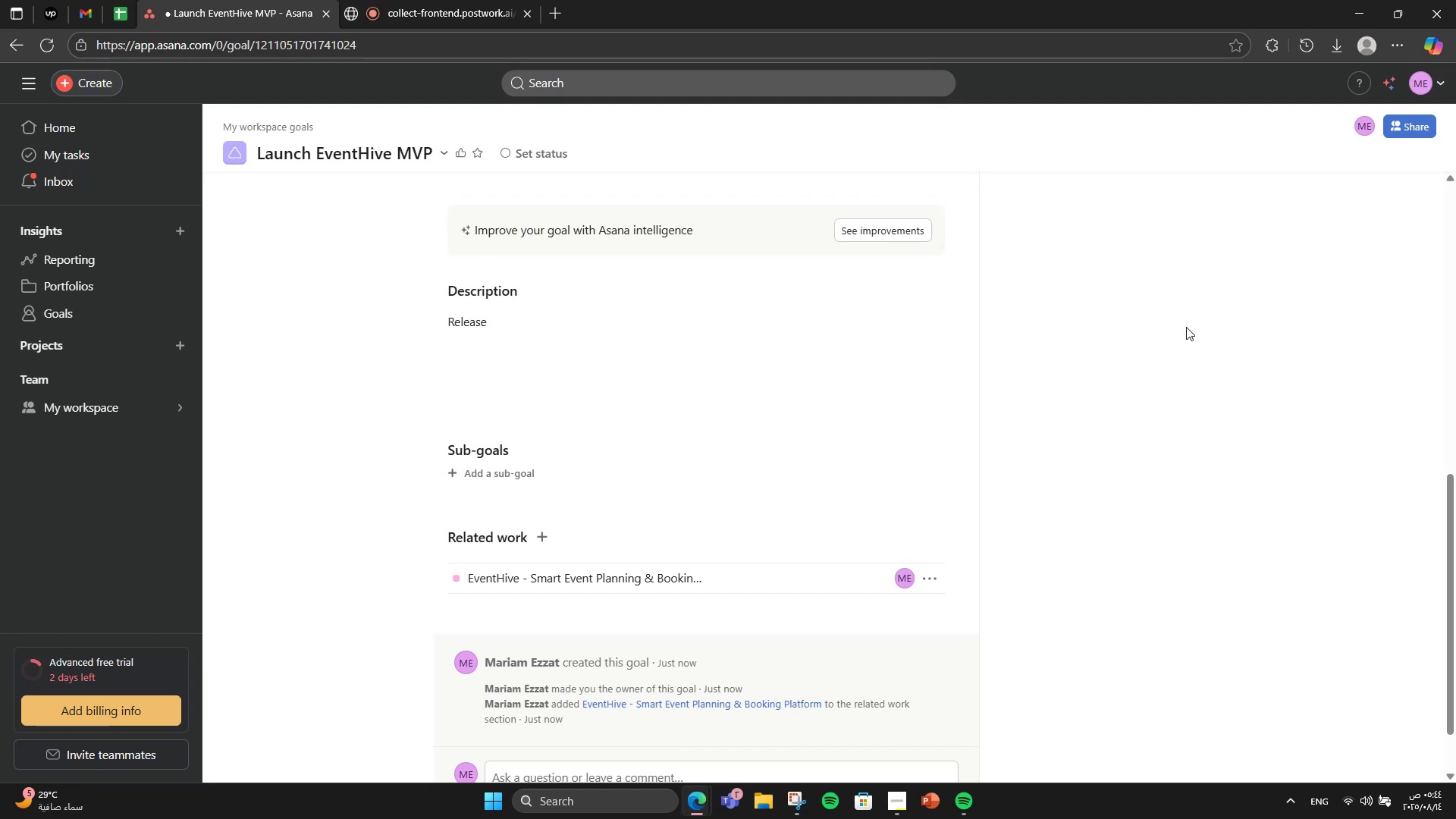 
key(T)
 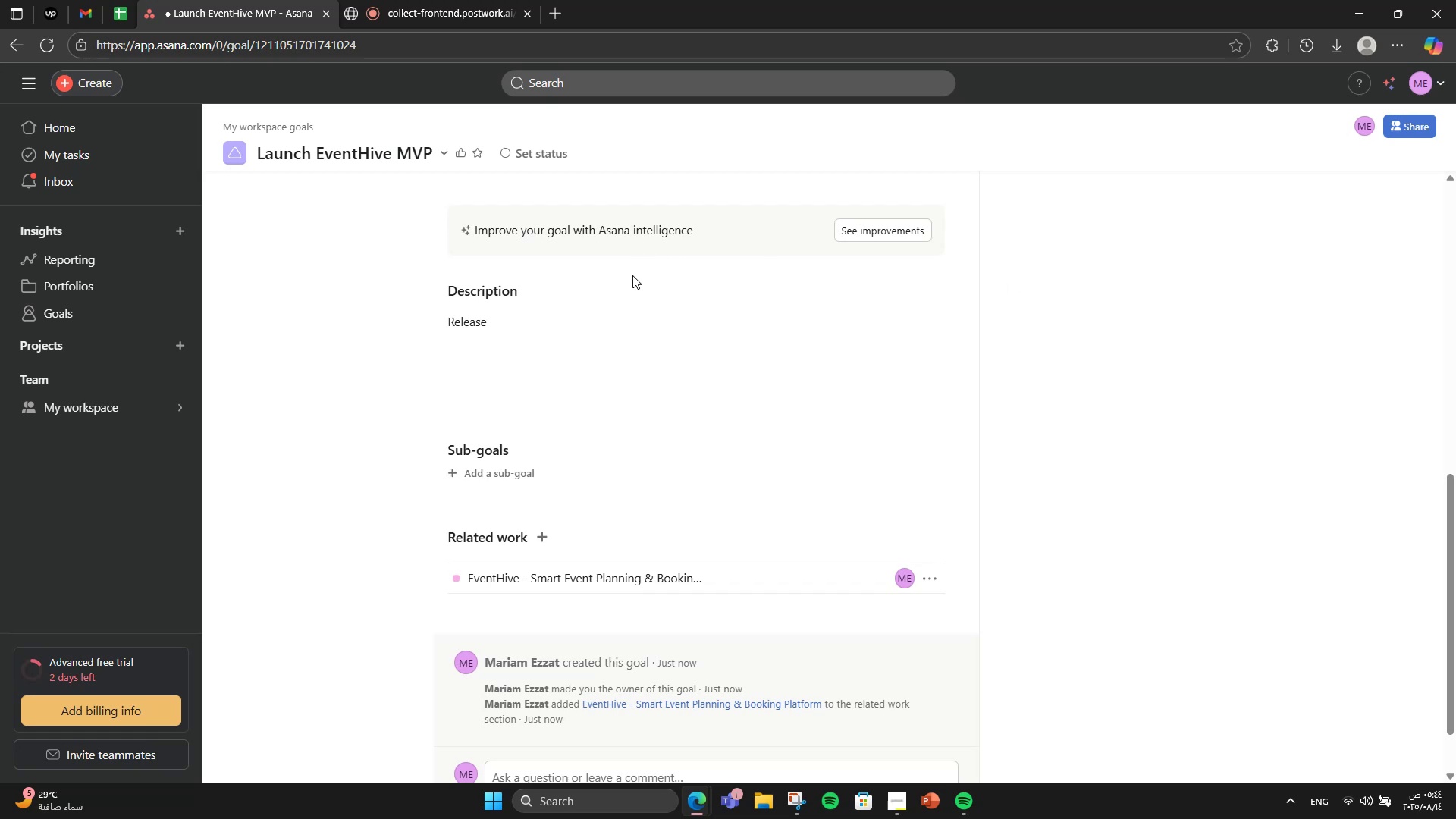 
left_click([613, 318])
 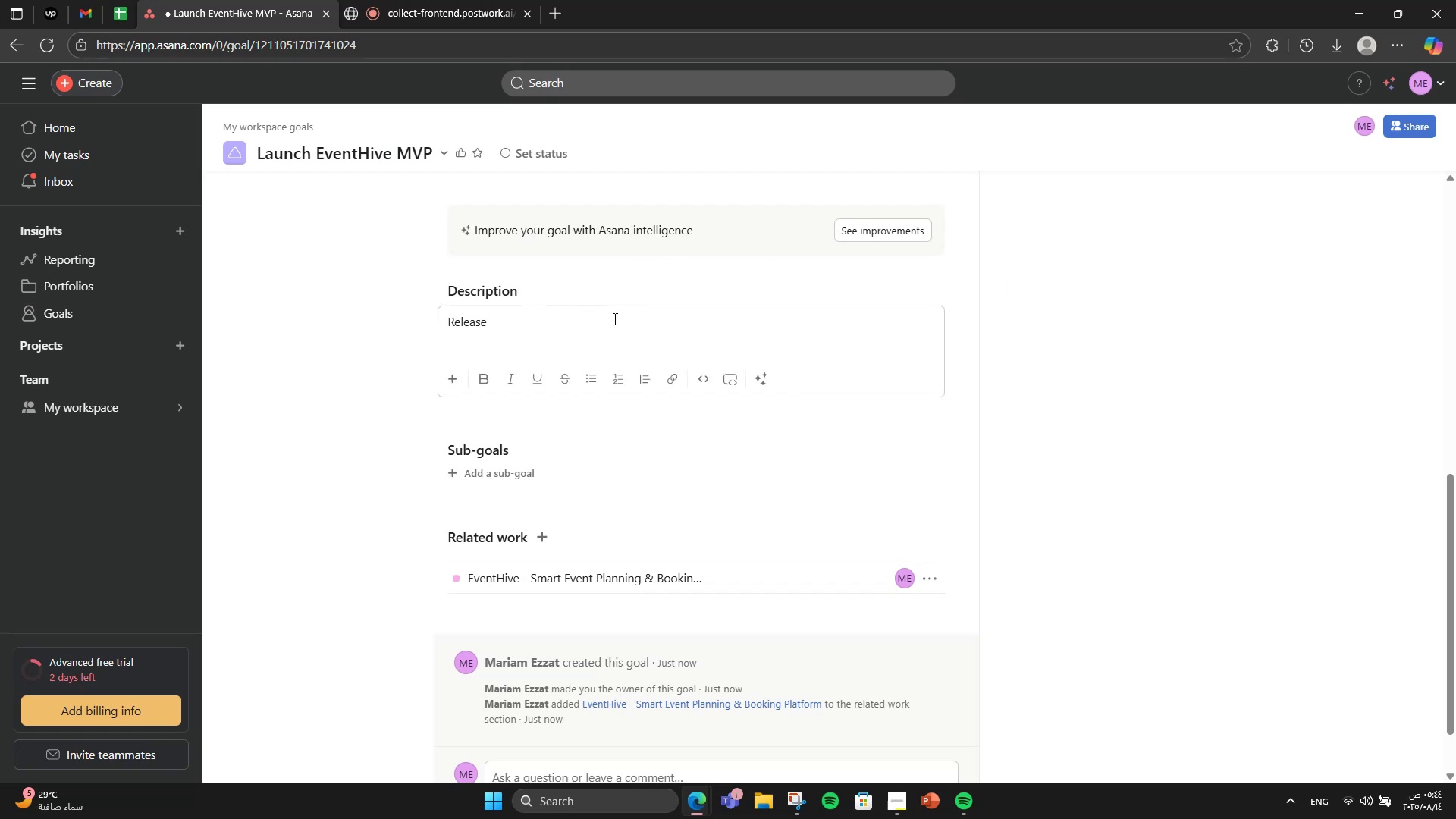 
type(the fully functional beta version )
 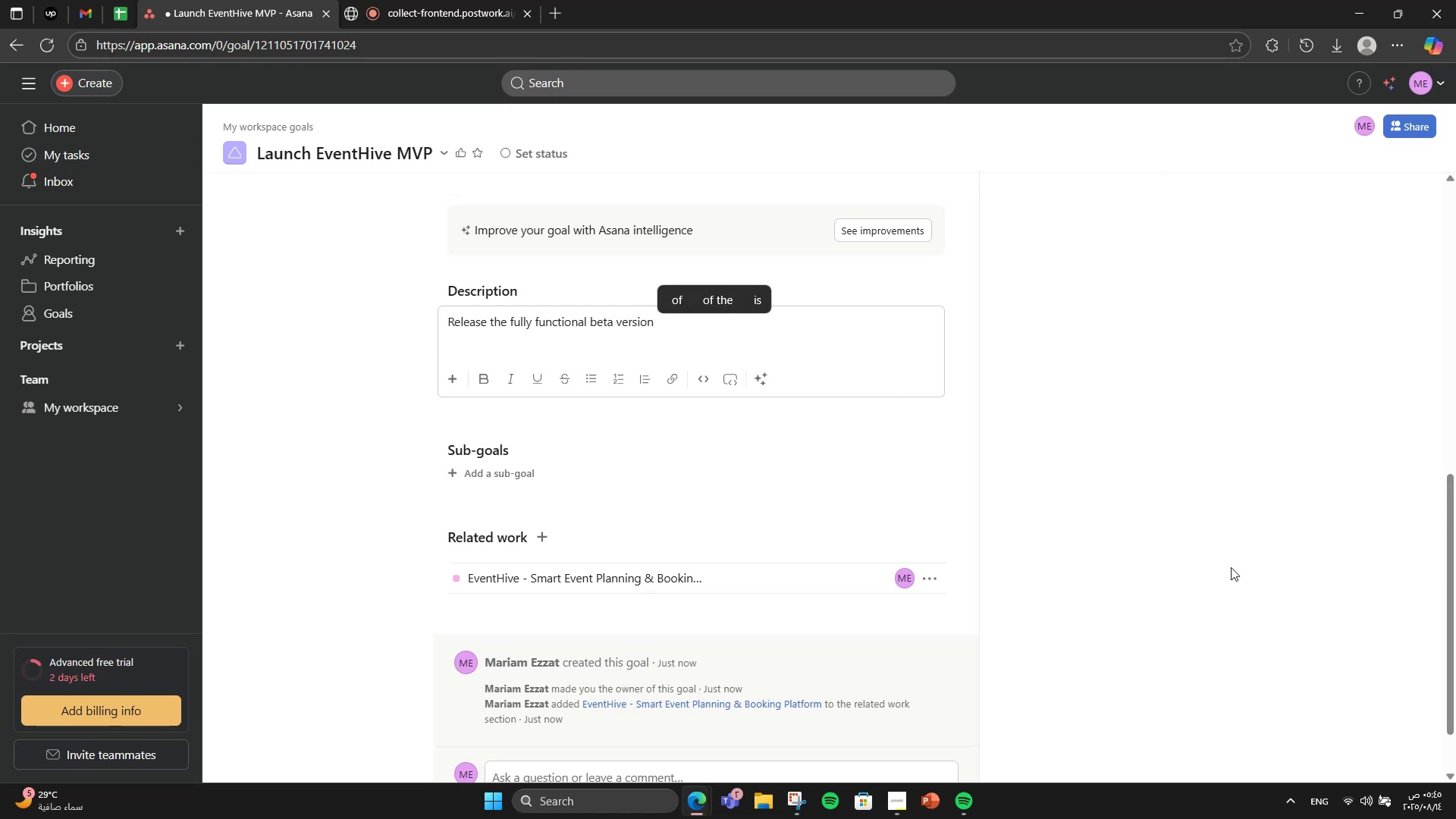 
type(with )
 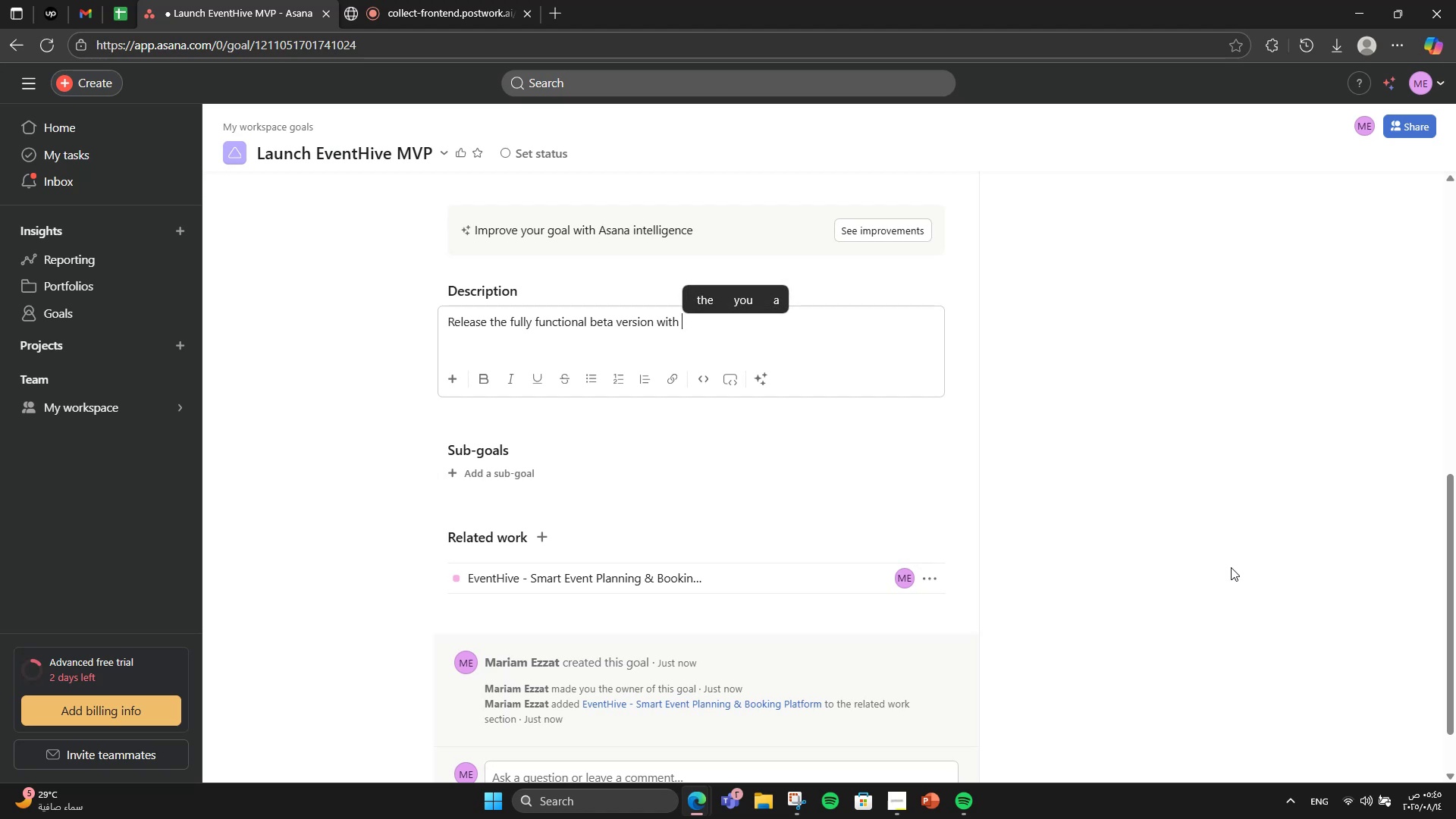 
type(core features to the public.)
 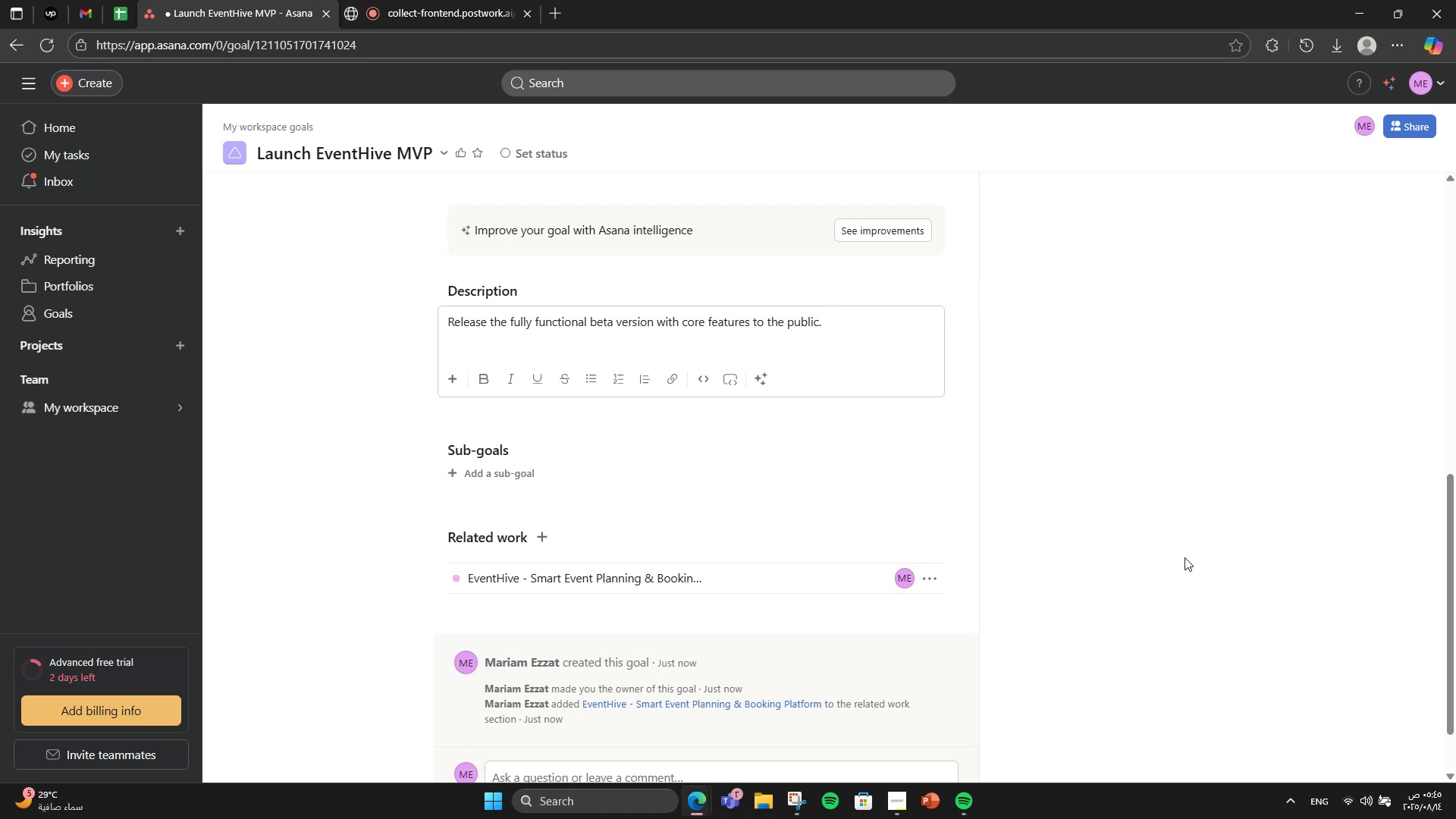 
scroll: coordinate [1002, 329], scroll_direction: down, amount: 1.0
 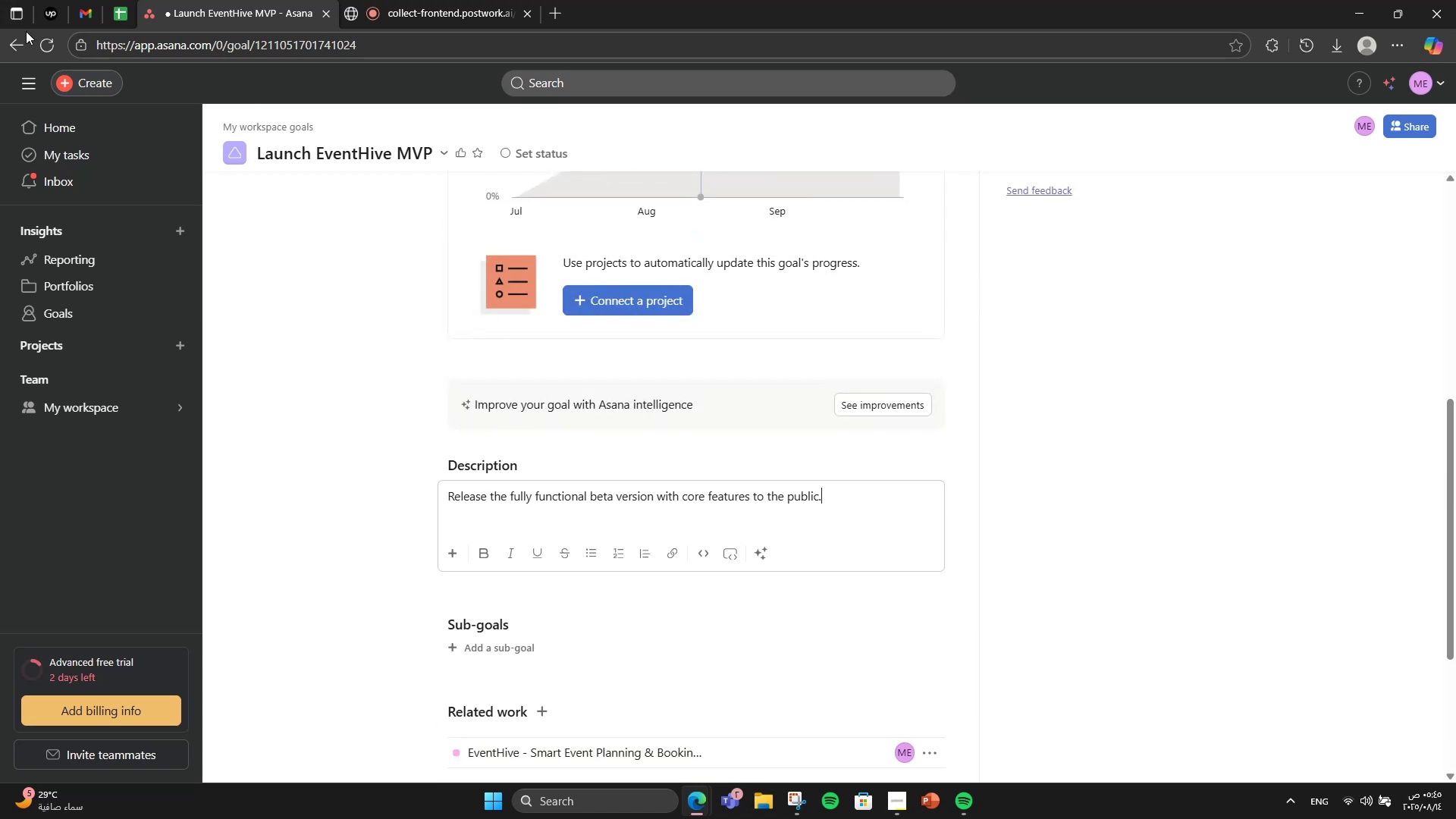 
left_click([27, 31])
 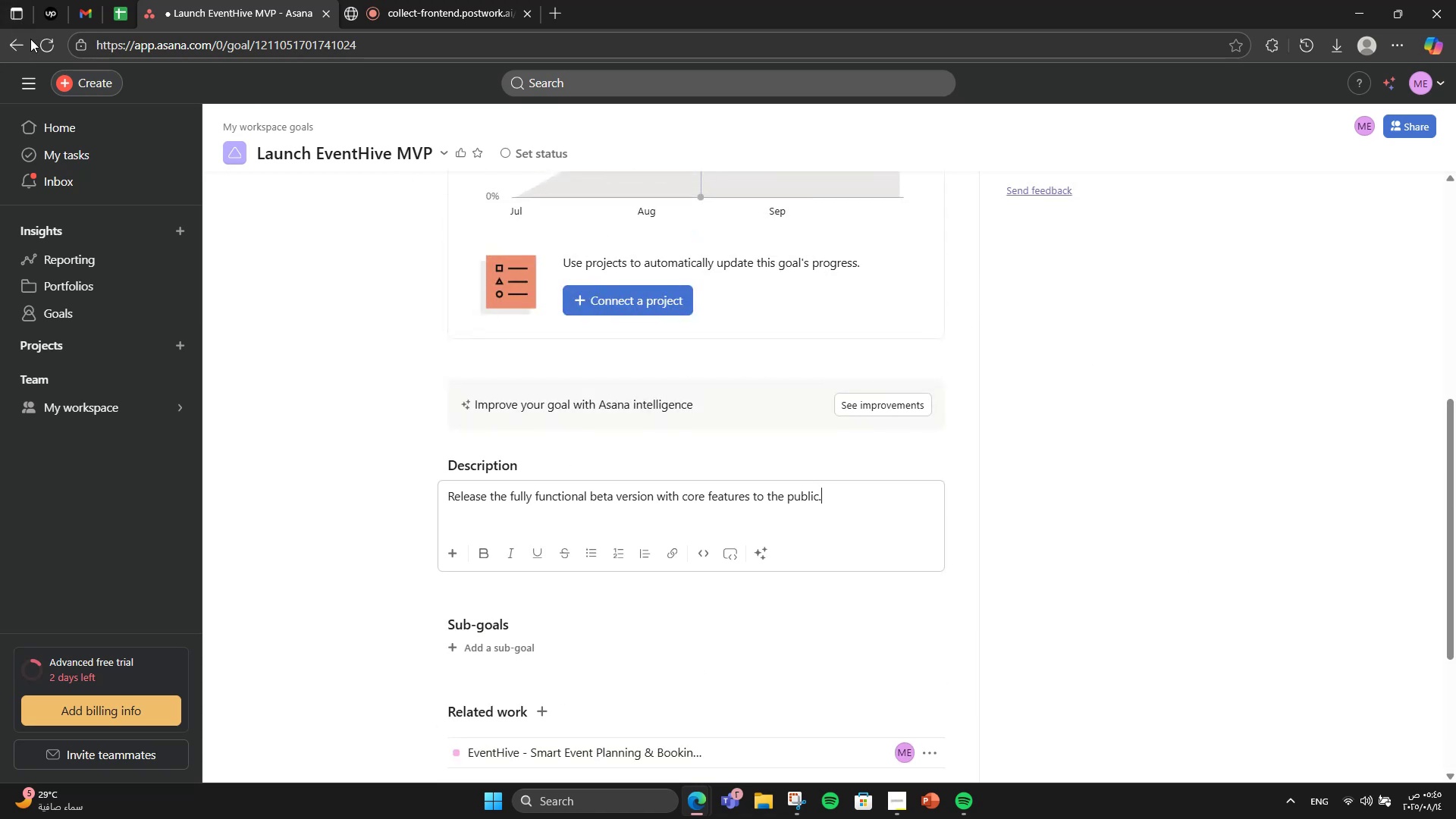 
scroll: coordinate [584, 560], scroll_direction: down, amount: 4.0
 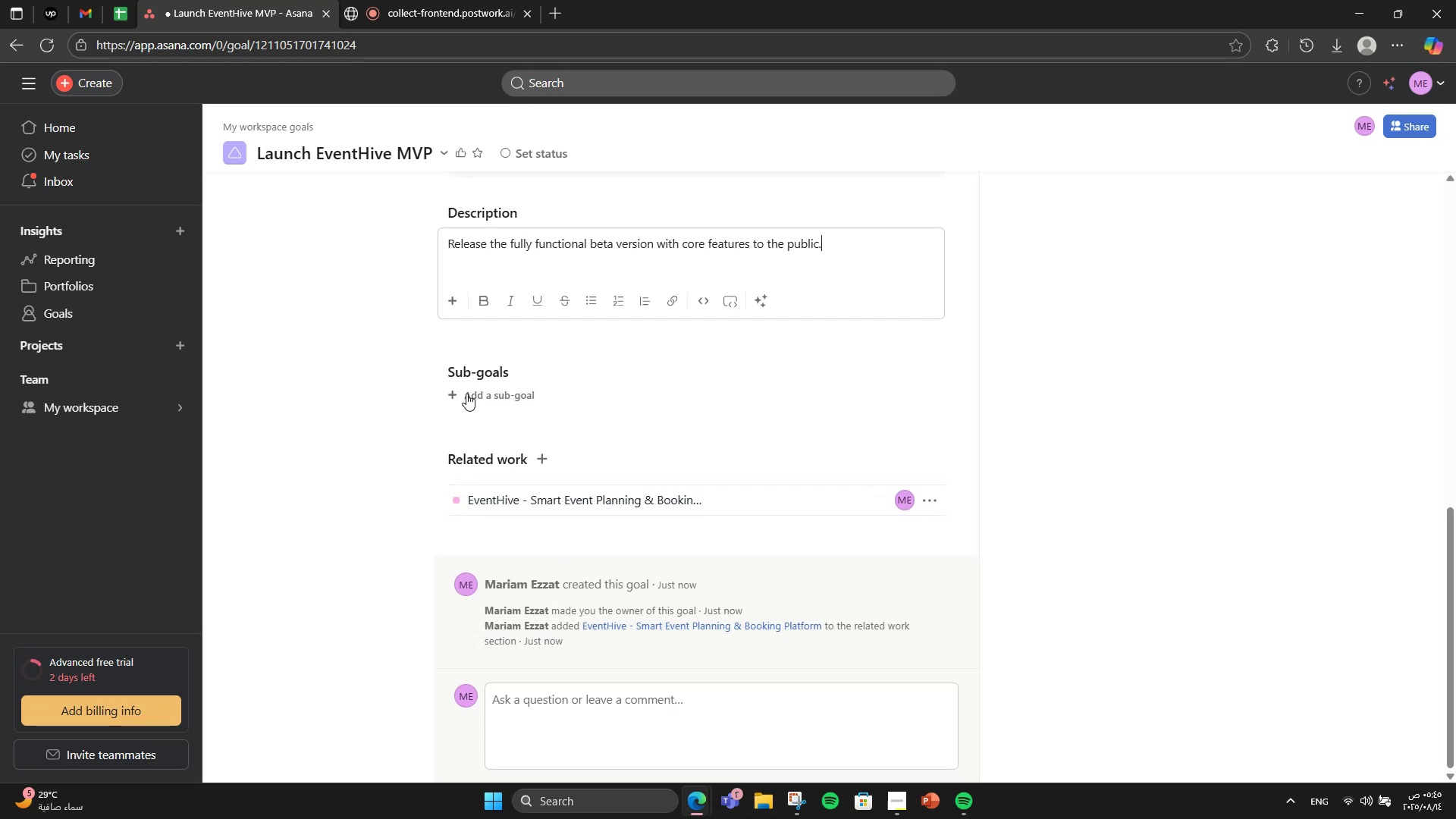 
left_click([457, 386])
 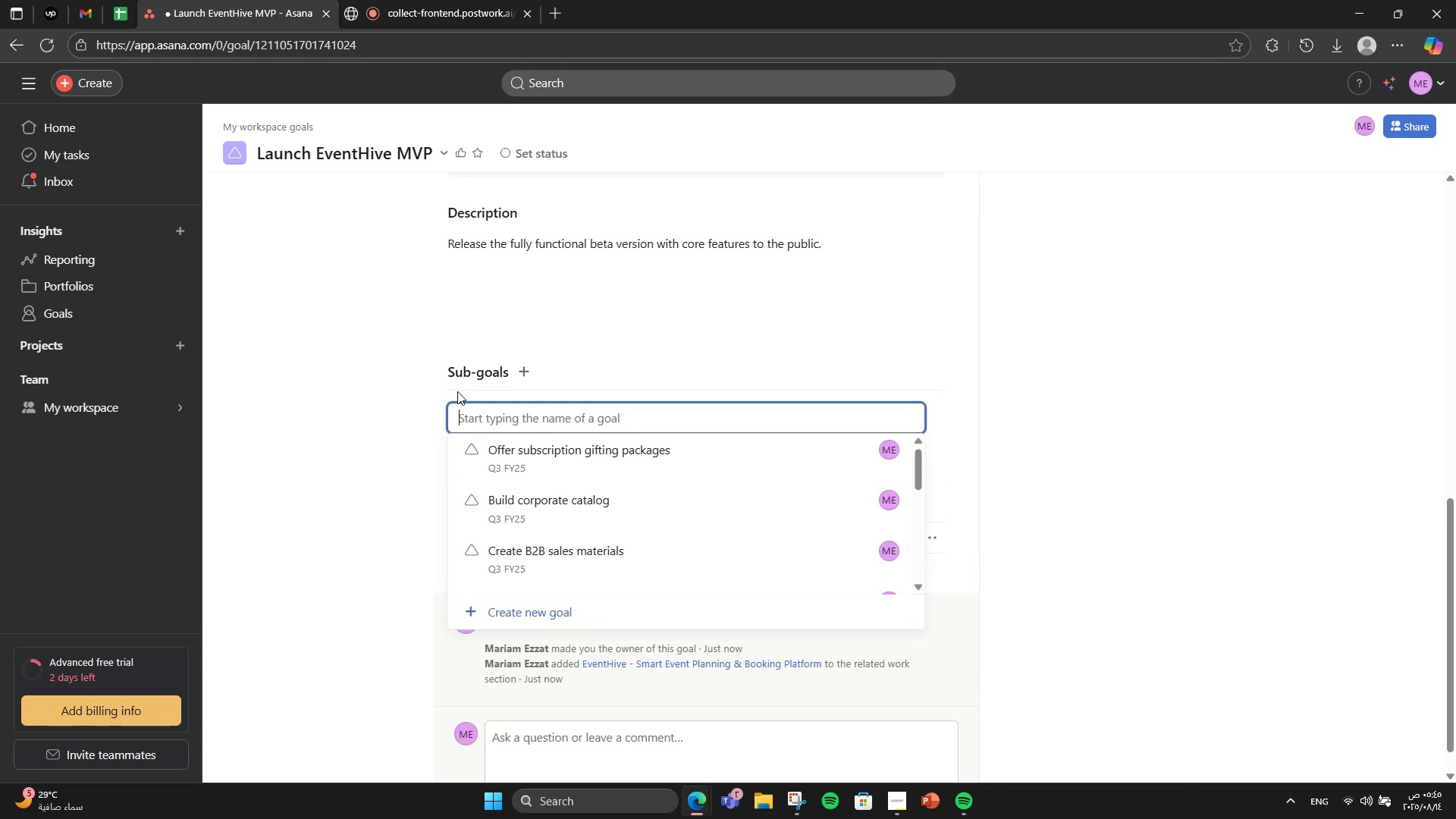 
left_click([598, 605])
 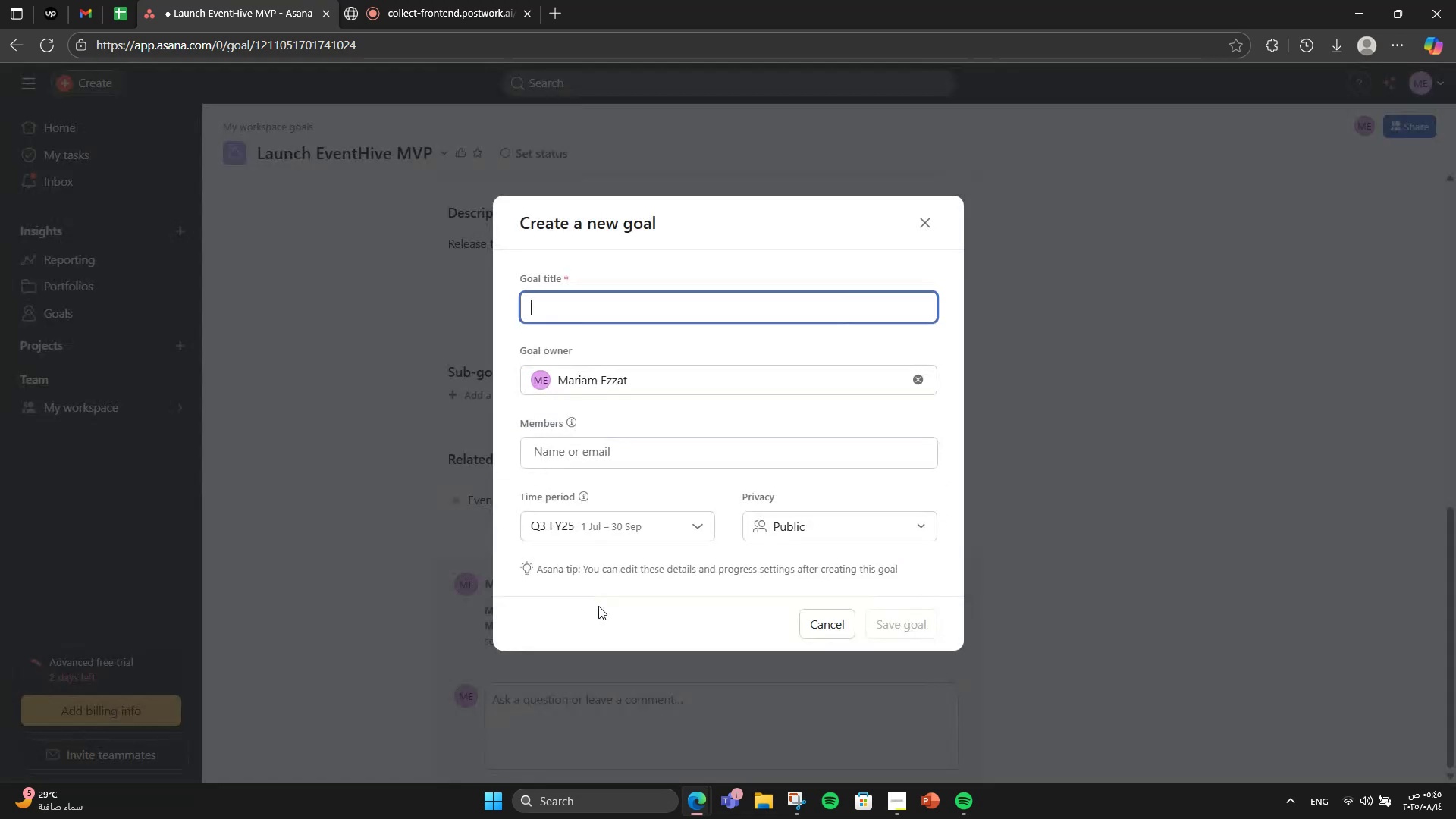 
type([VolumeDown][VolumeDown][VolumeDown]Create )
key(Backspace)
key(Backspace)
key(Backspace)
key(Backspace)
type(omplete vendor )
 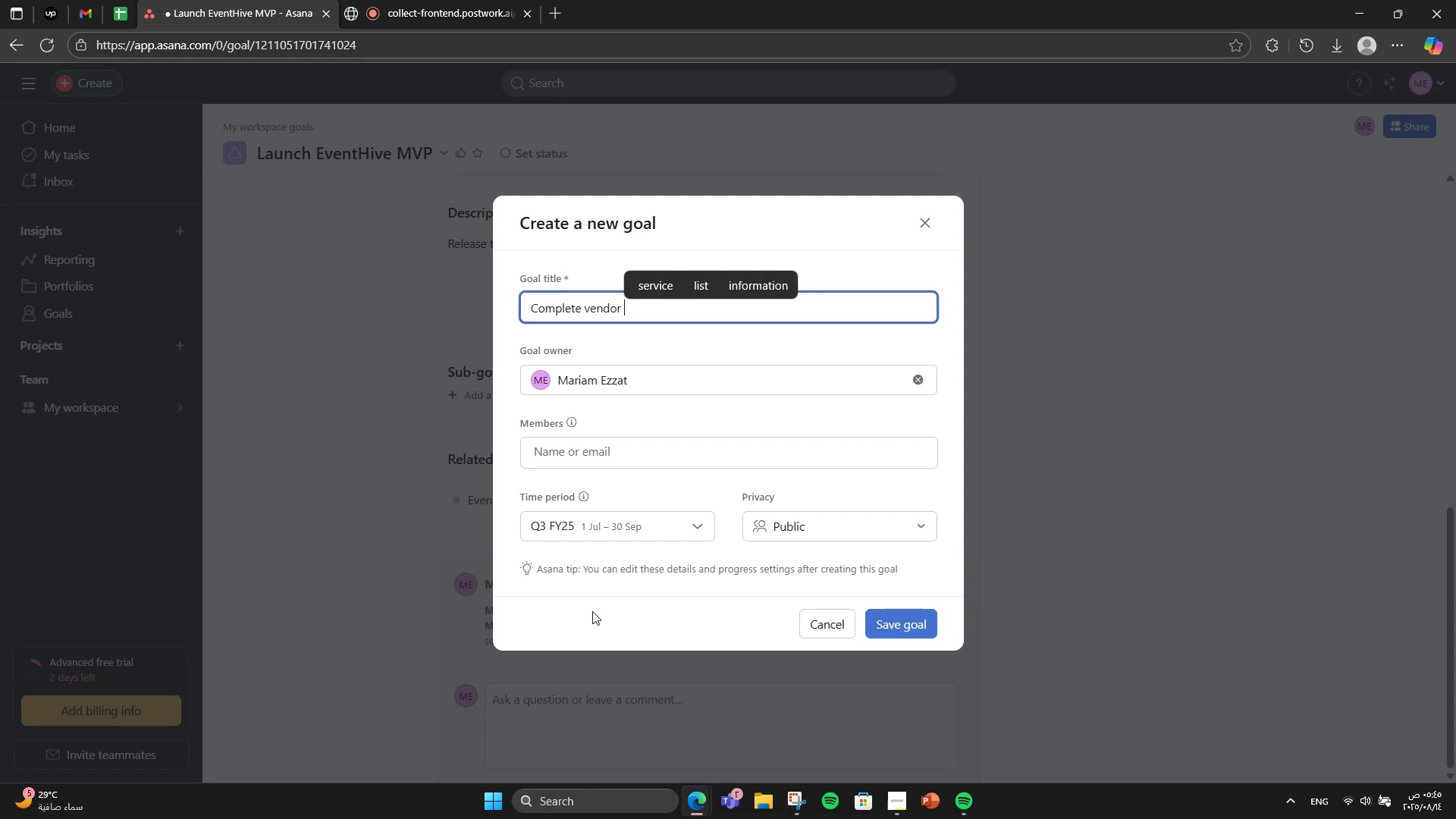 
type(management )
 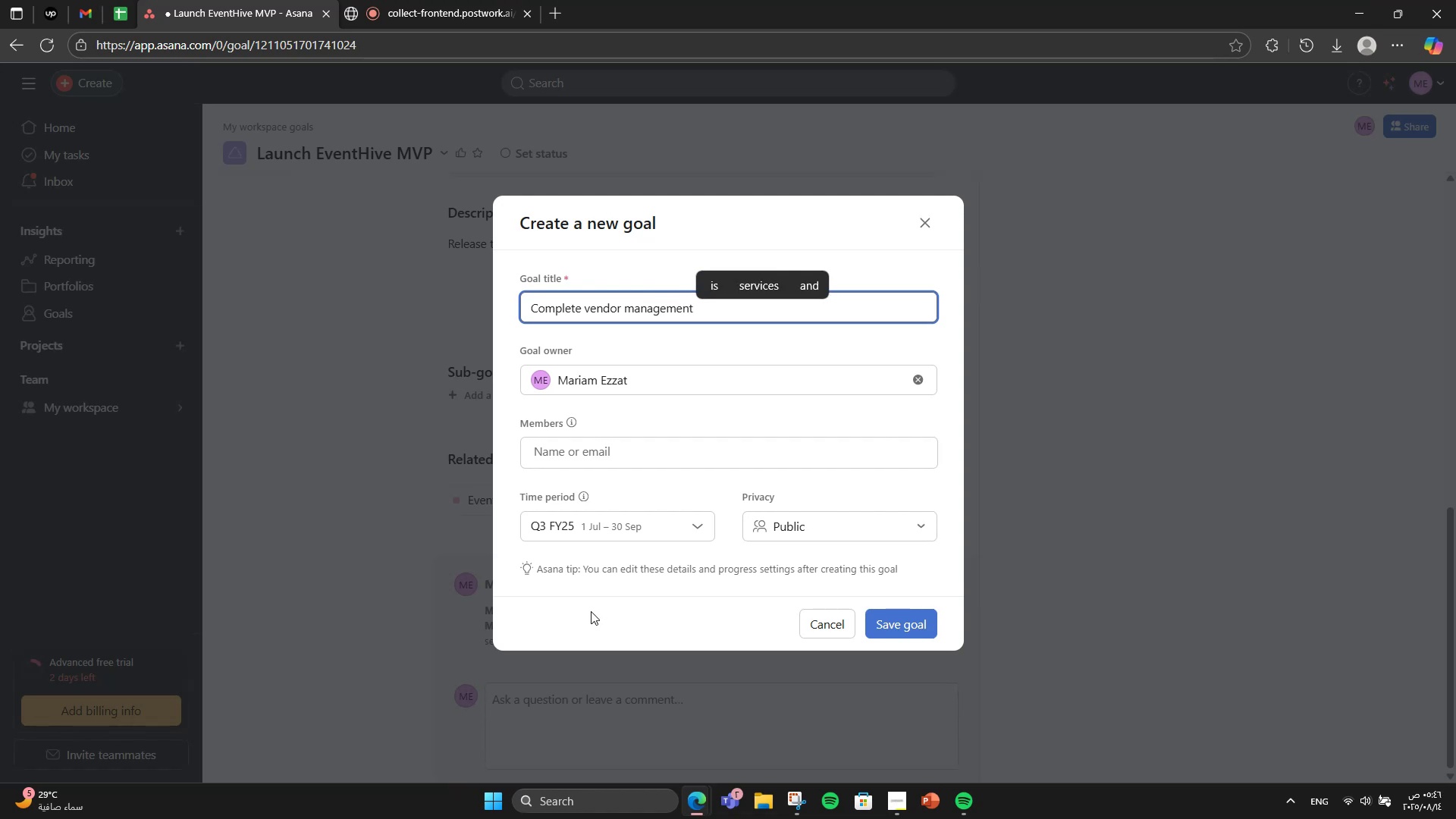 
type(module )
key(Backspace)
 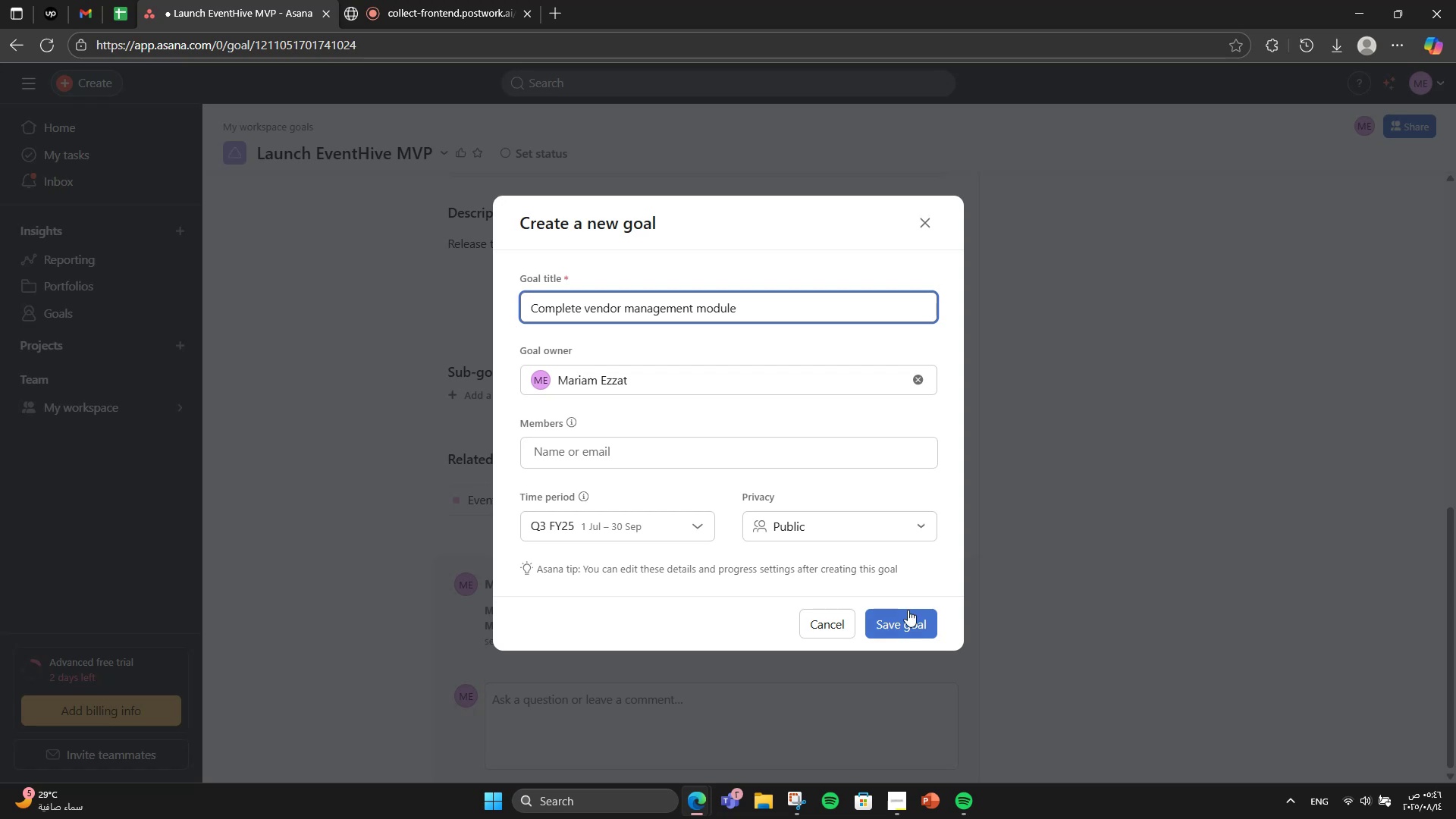 
double_click([905, 617])
 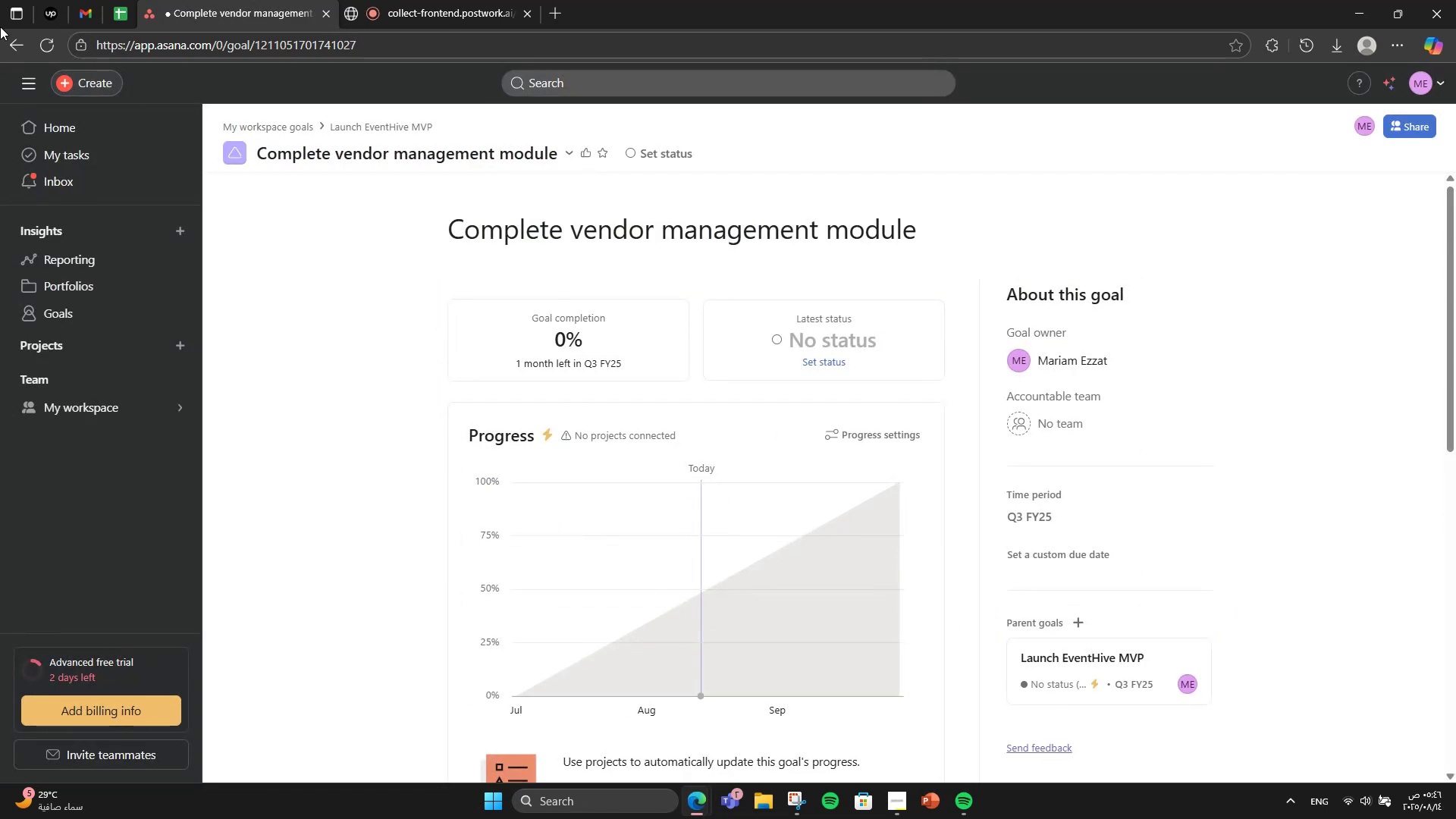 
double_click([2, 48])
 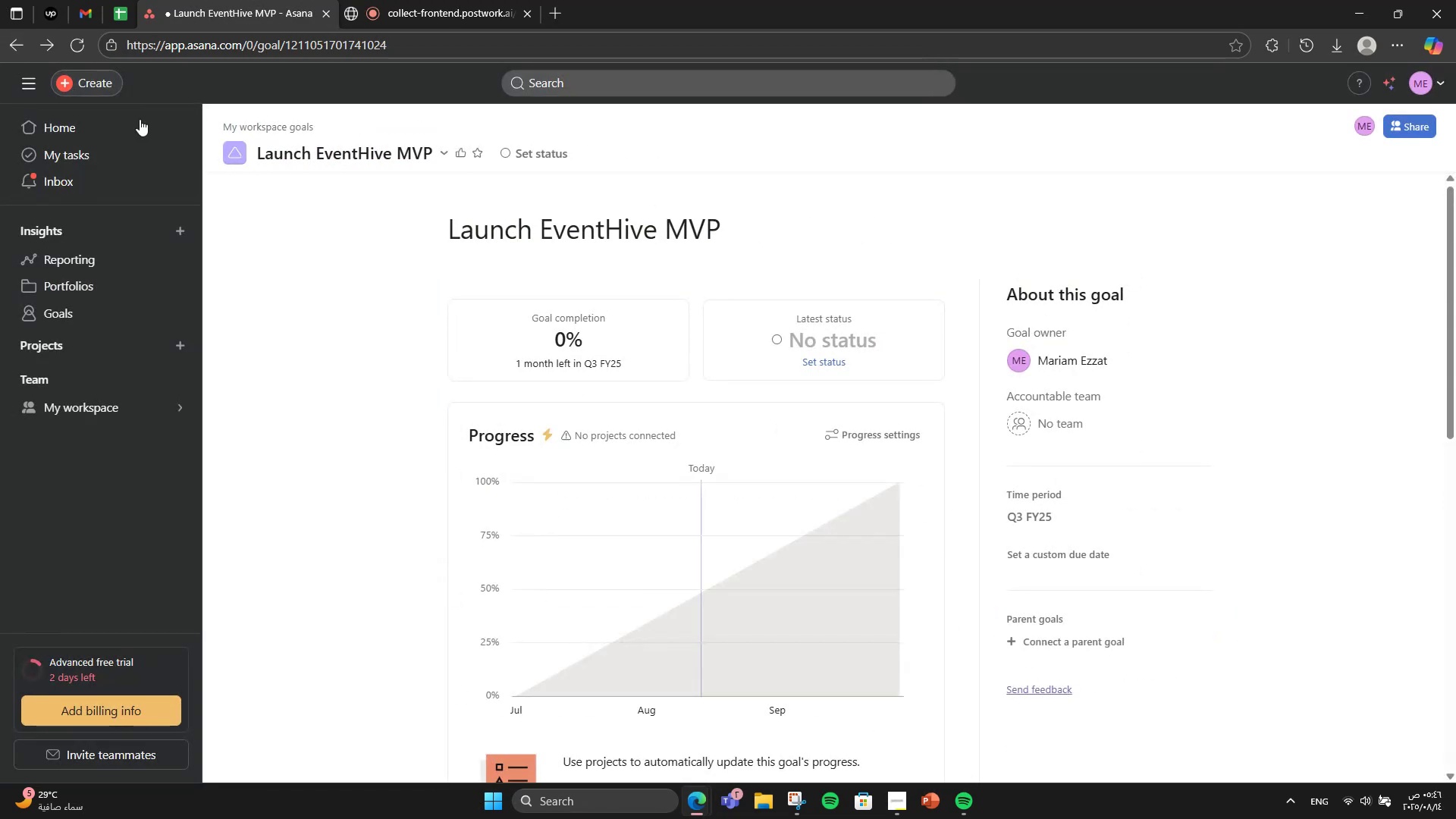 
scroll: coordinate [587, 570], scroll_direction: down, amount: 10.0
 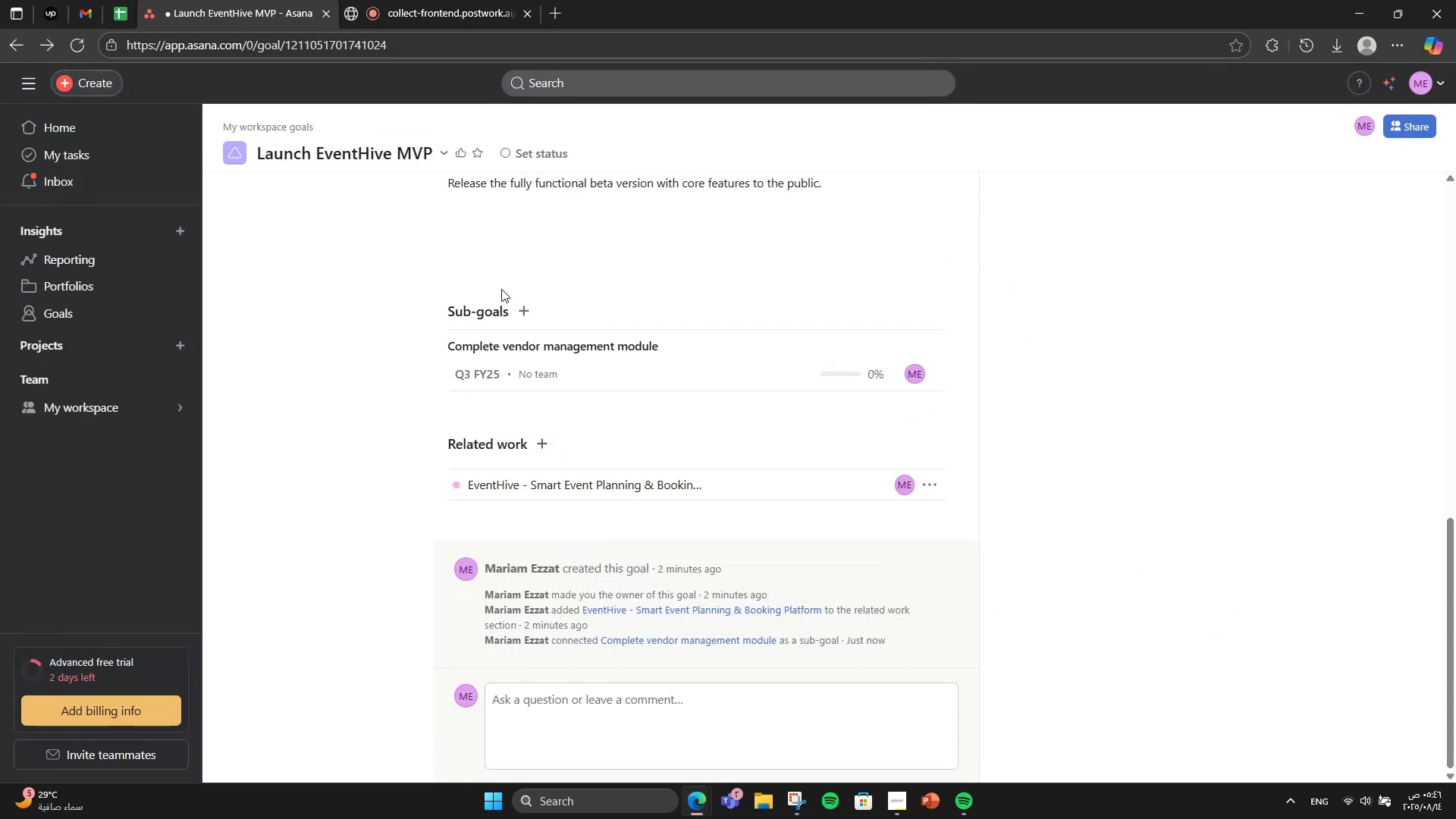 
left_click([519, 306])
 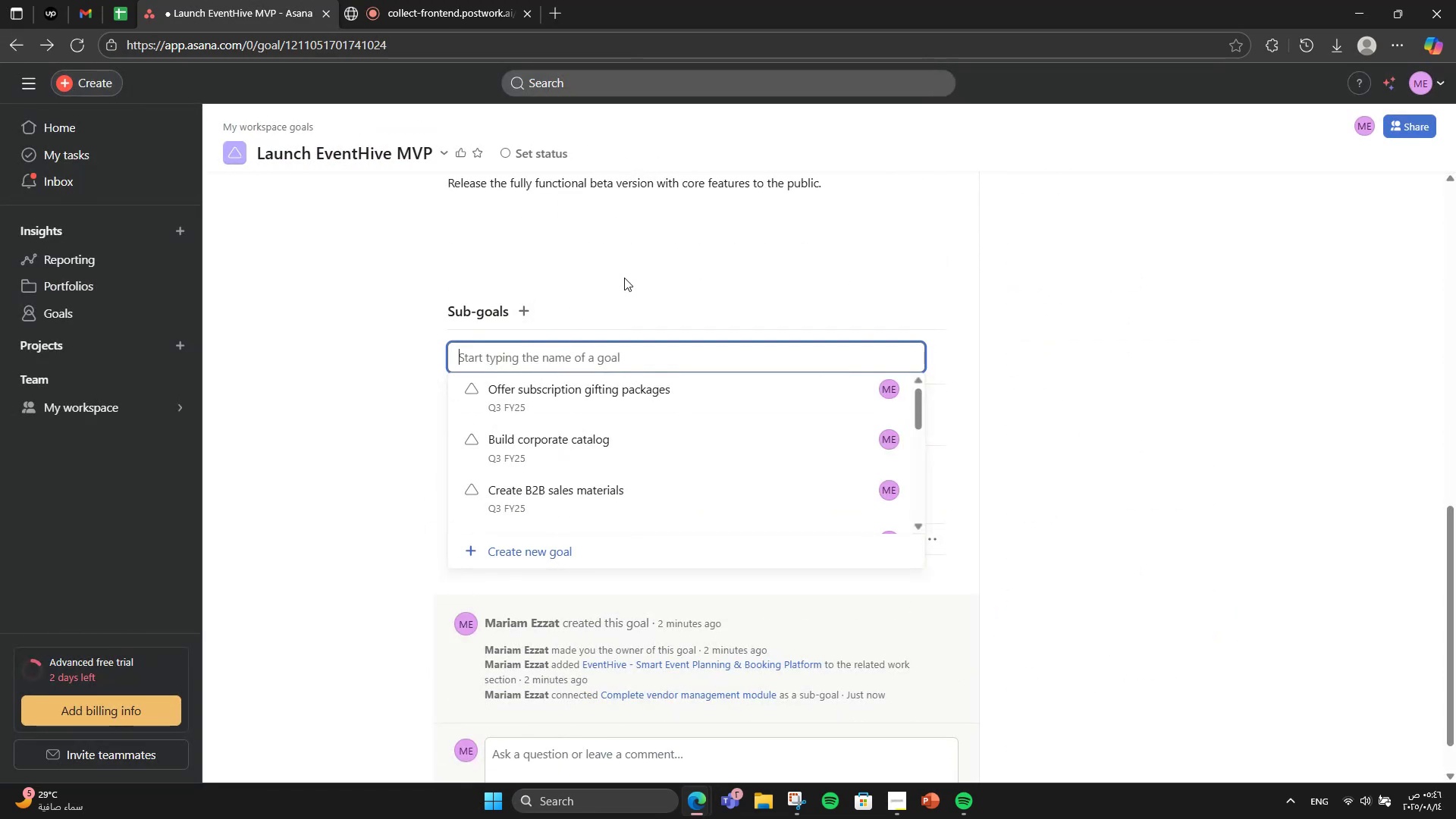 
type(Implement booking & payment system)
 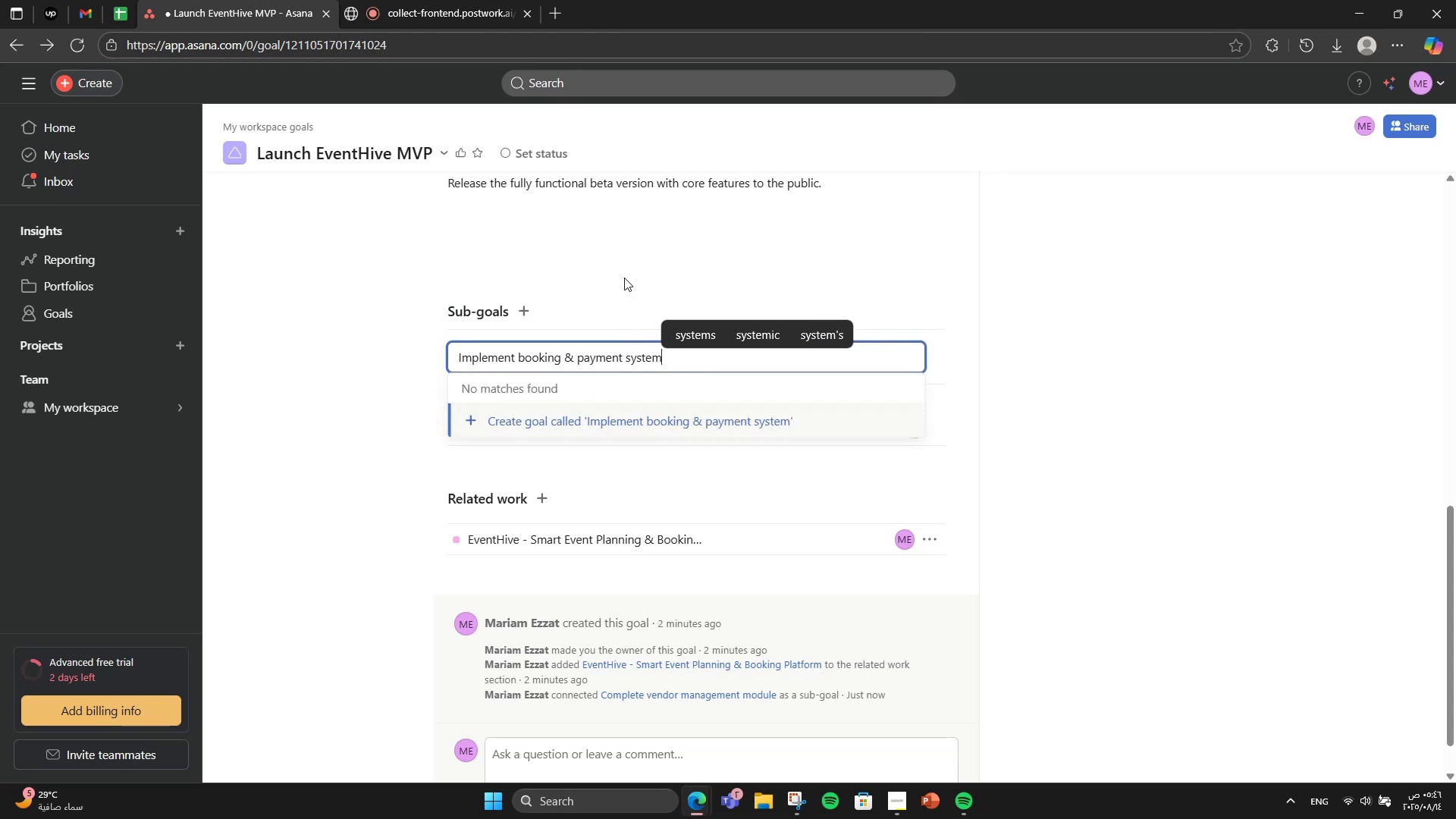 
left_click([688, 429])
 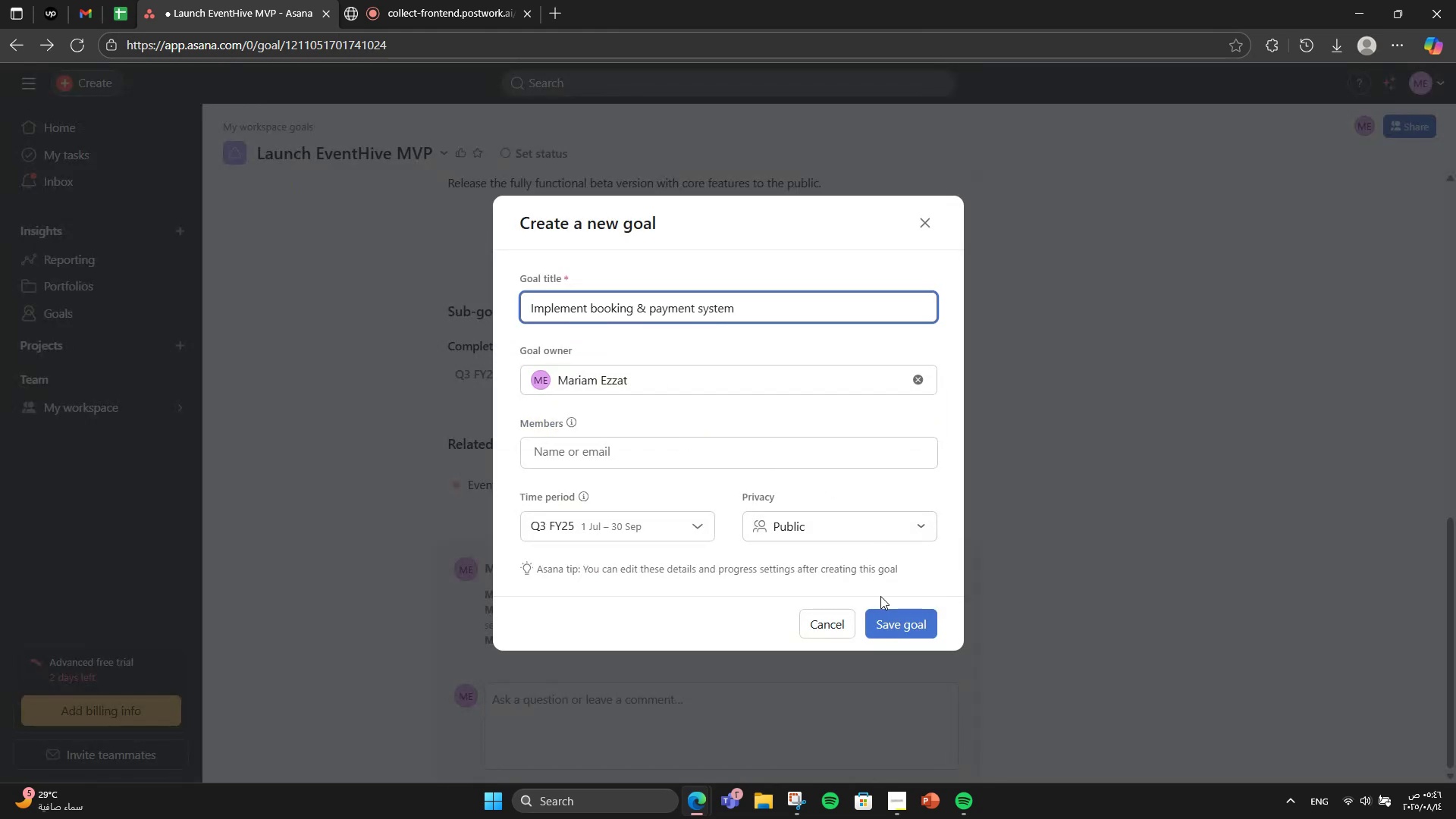 
left_click([895, 621])
 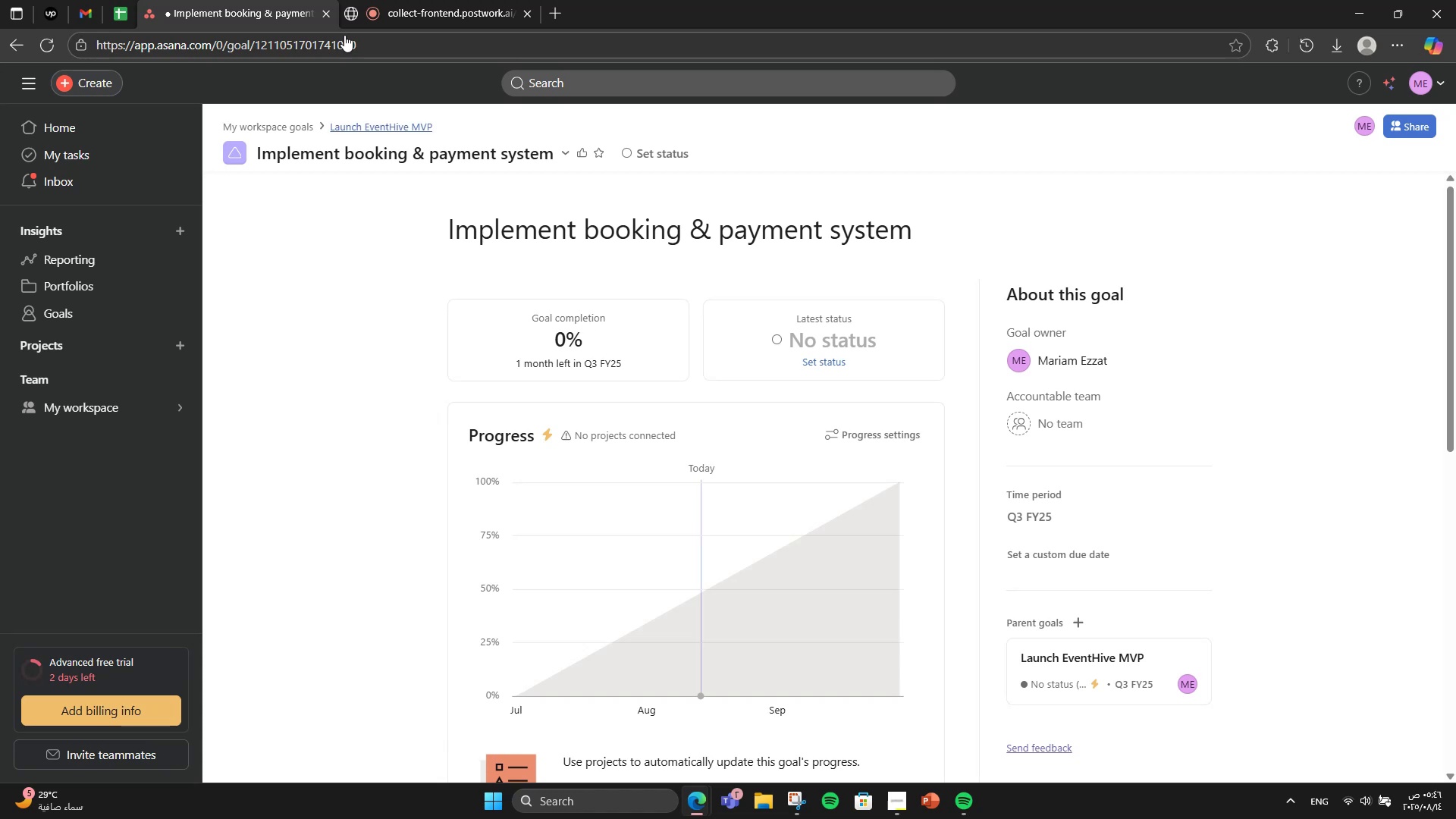 
left_click([13, 52])
 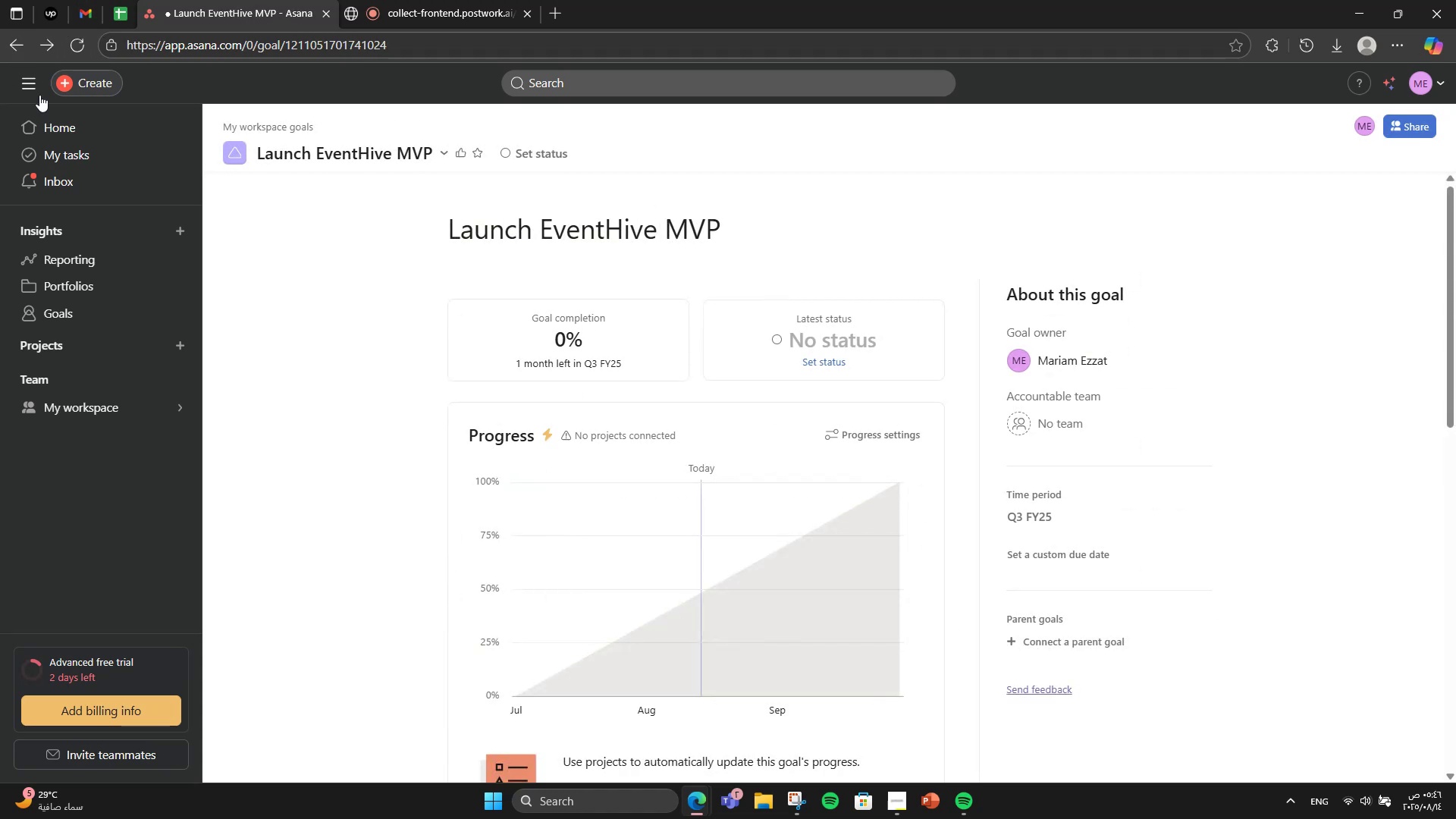 
scroll: coordinate [472, 368], scroll_direction: down, amount: 6.0
 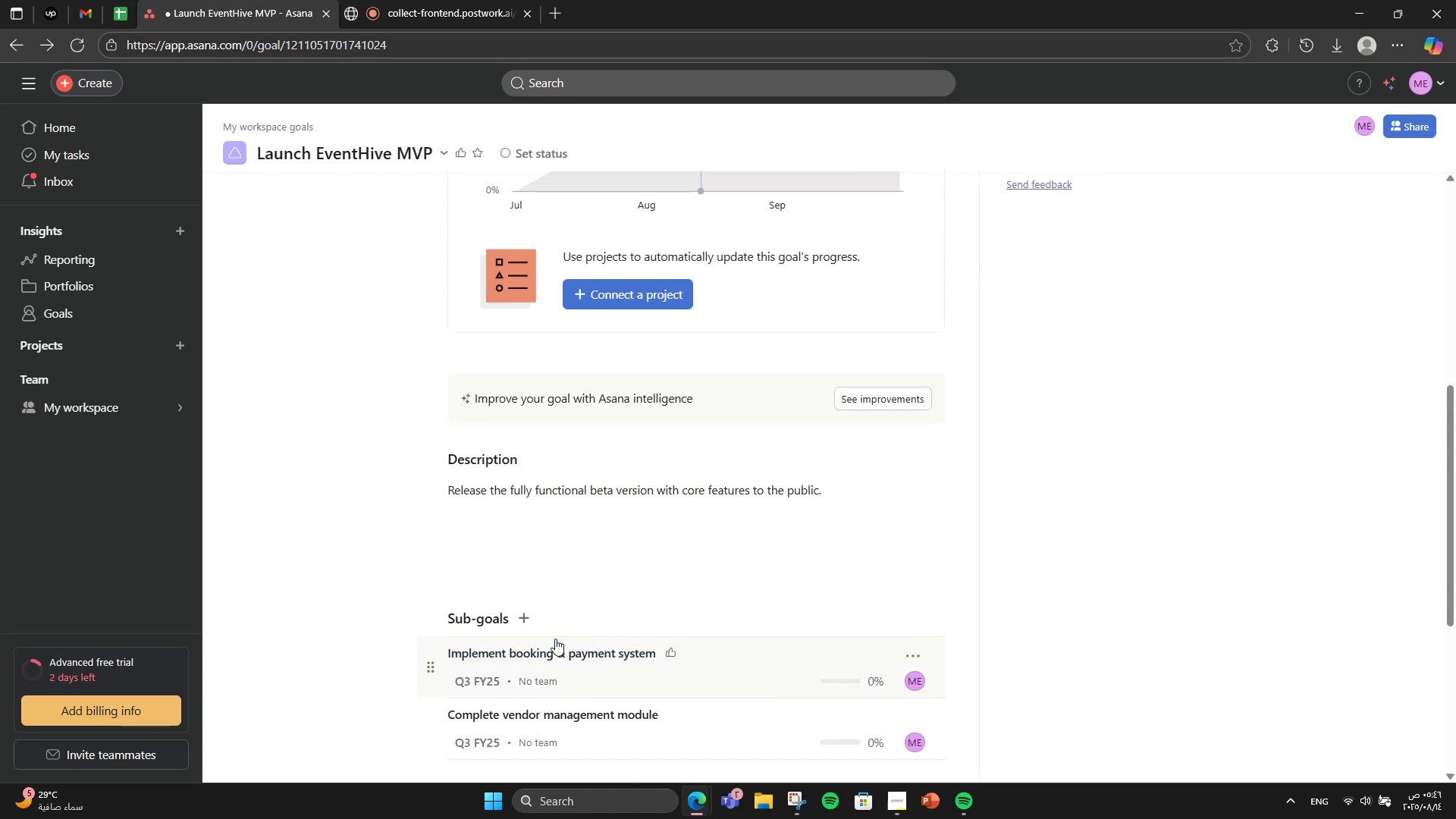 
left_click([526, 623])
 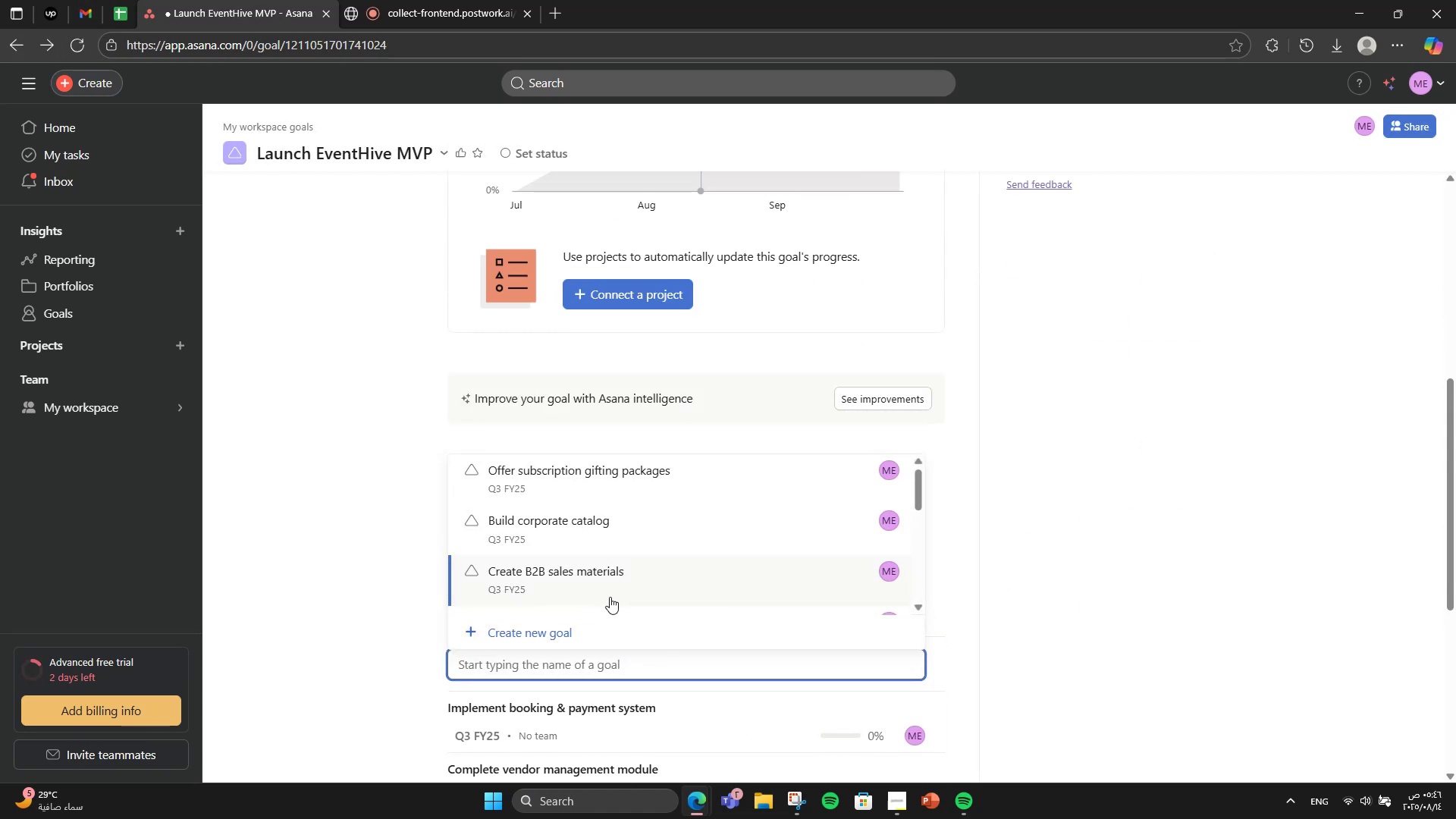 
left_click([582, 625])
 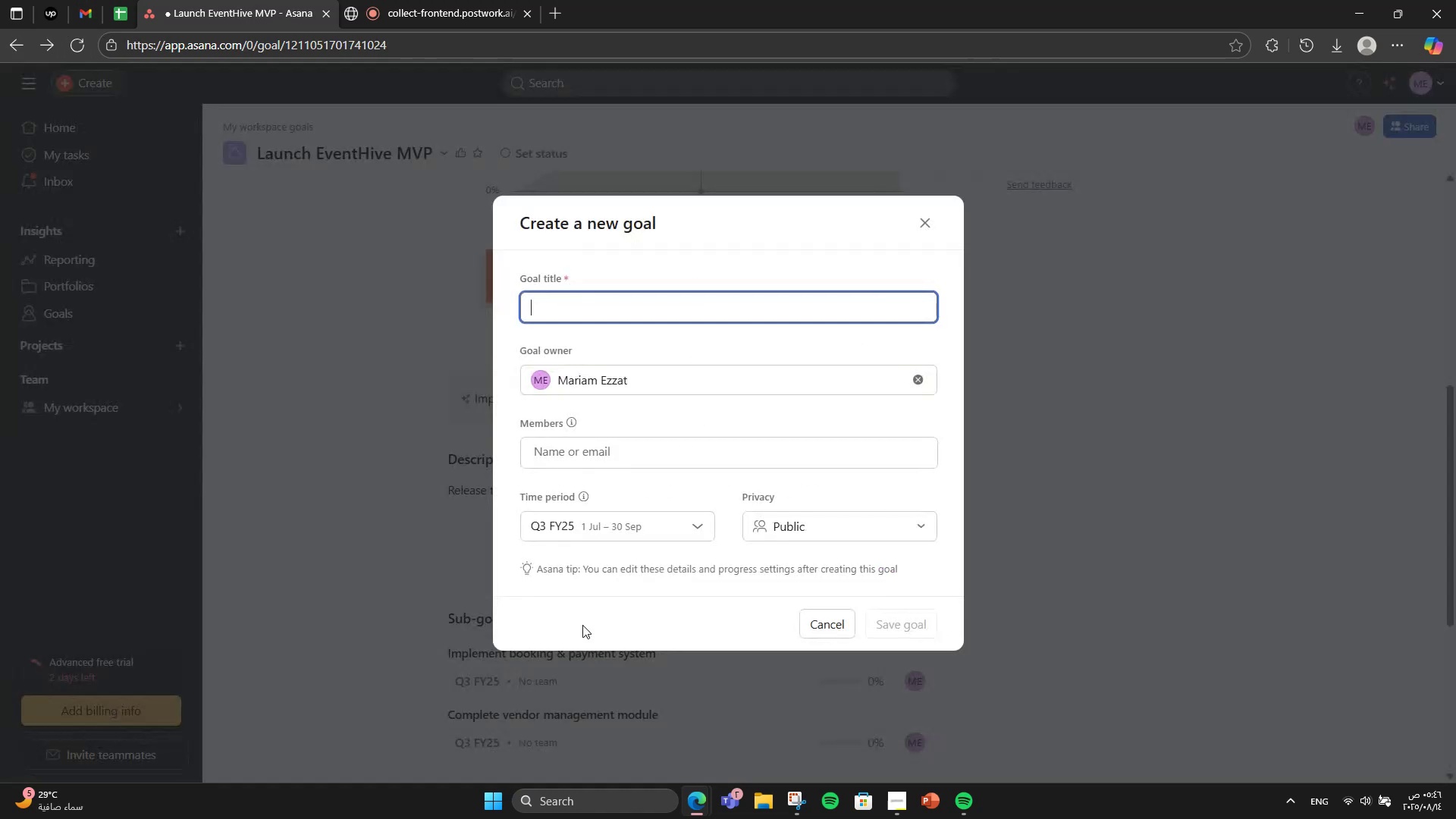 
type(Deploy AR venue)
 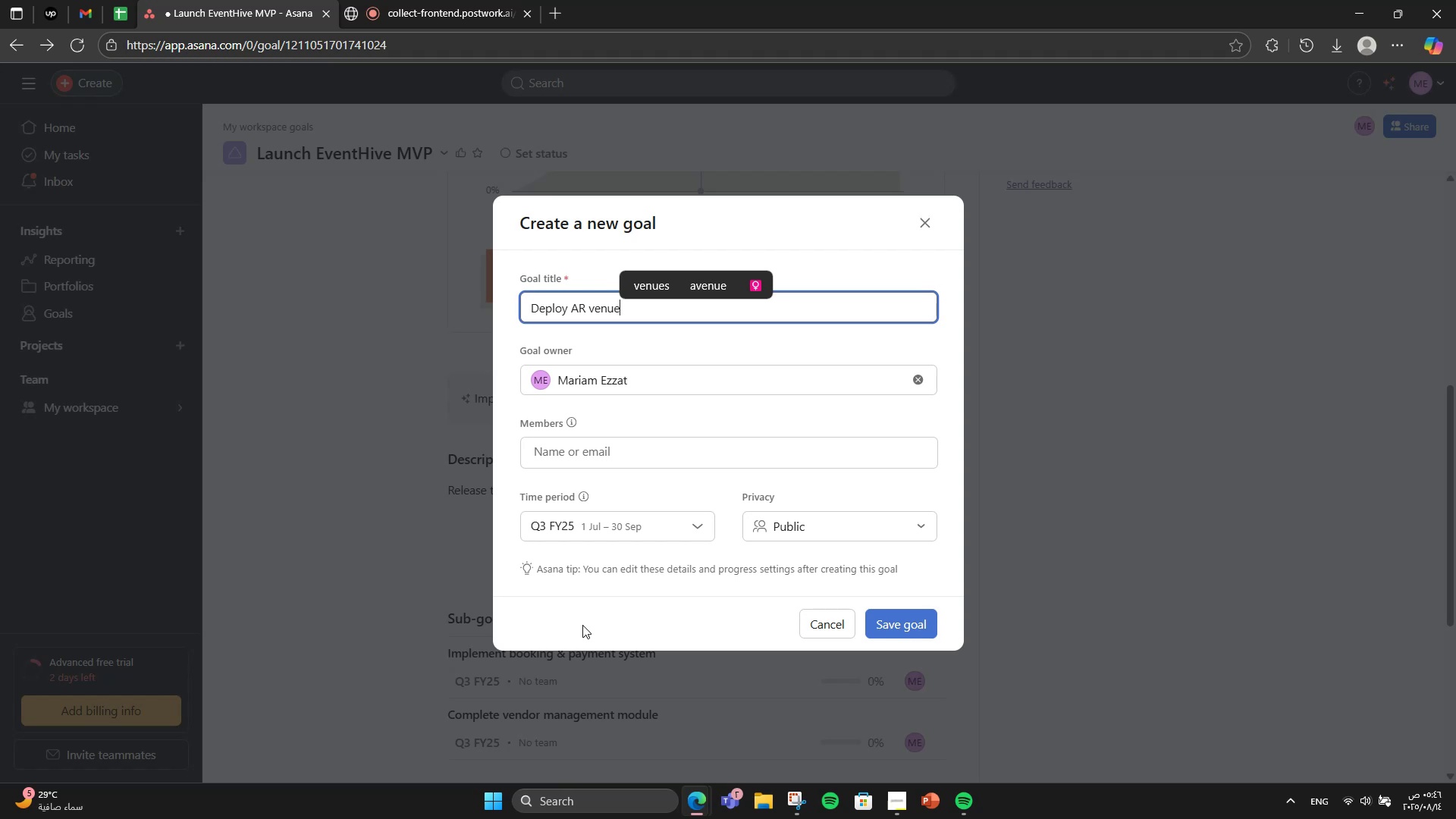 
type( preview feature)
 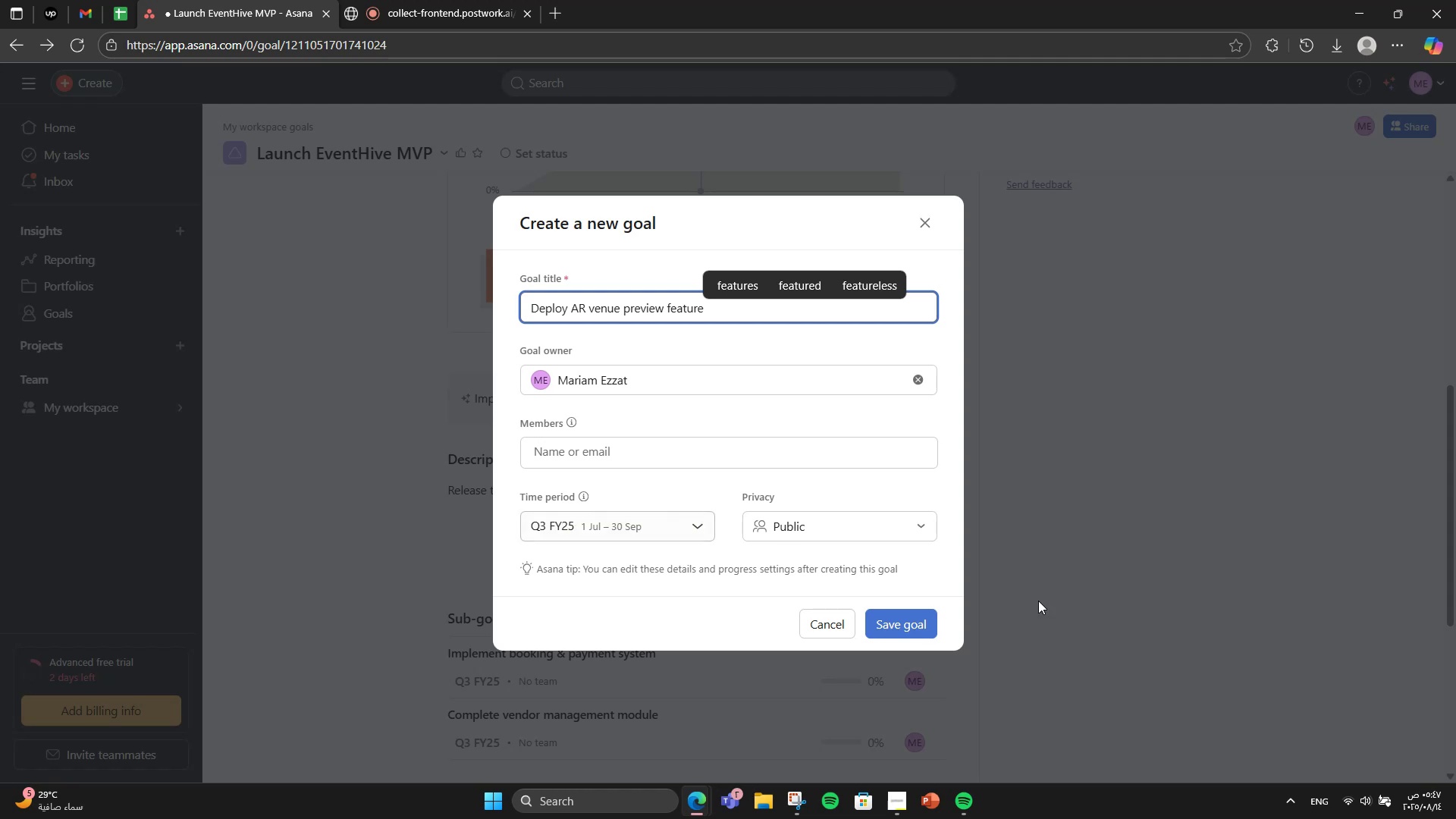 
left_click([908, 623])
 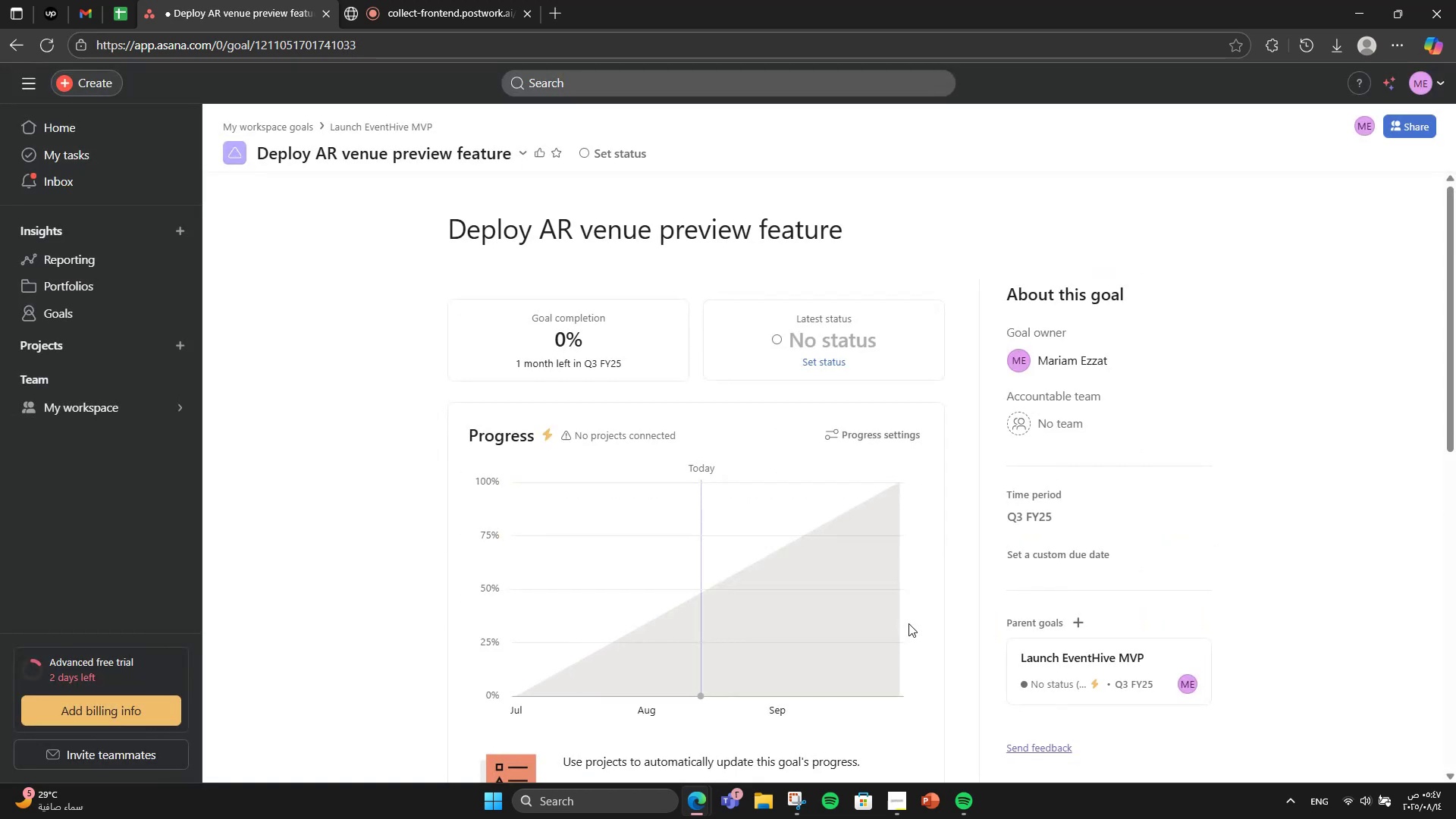 
wait(6.02)
 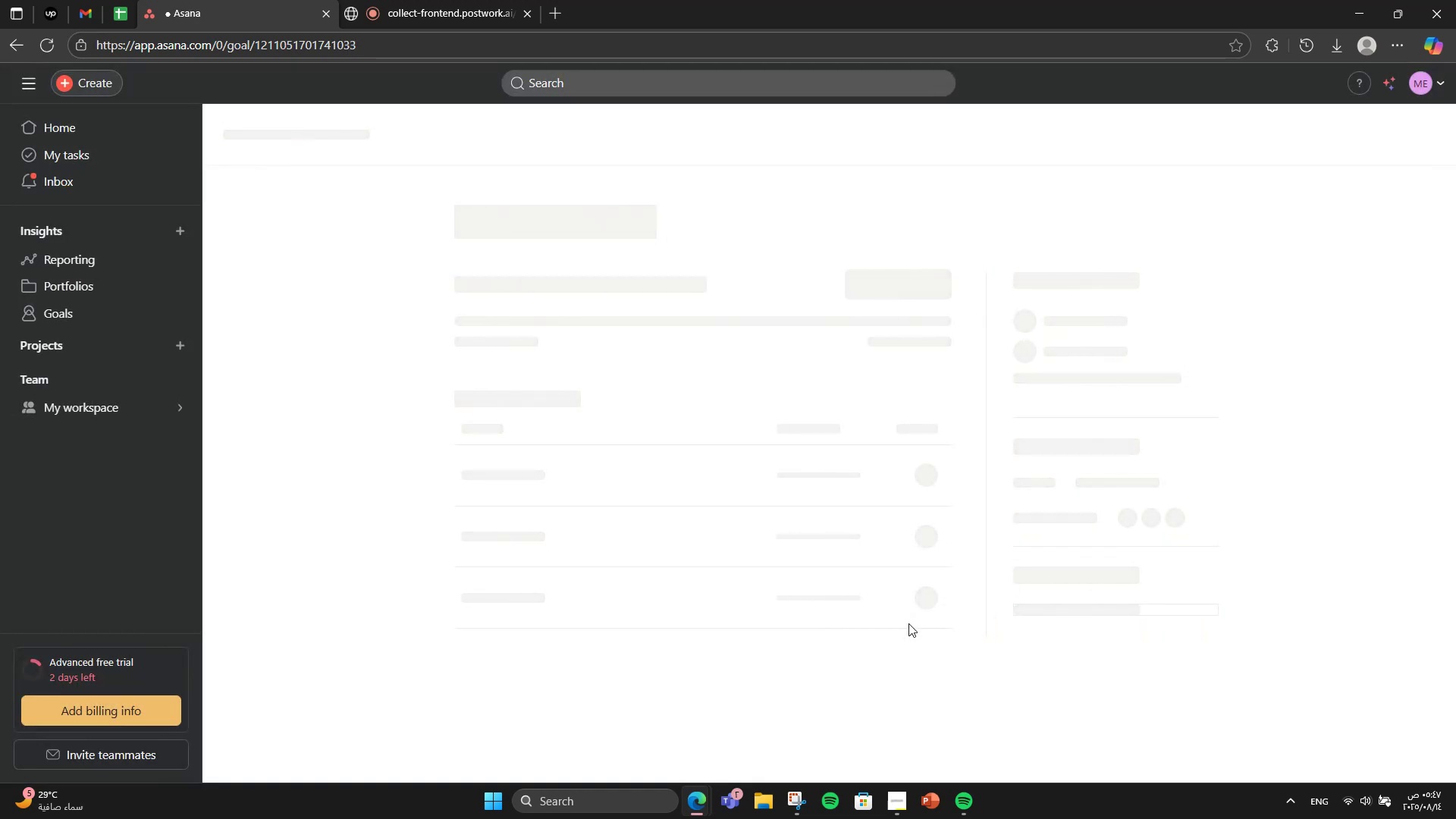 
left_click([9, 54])
 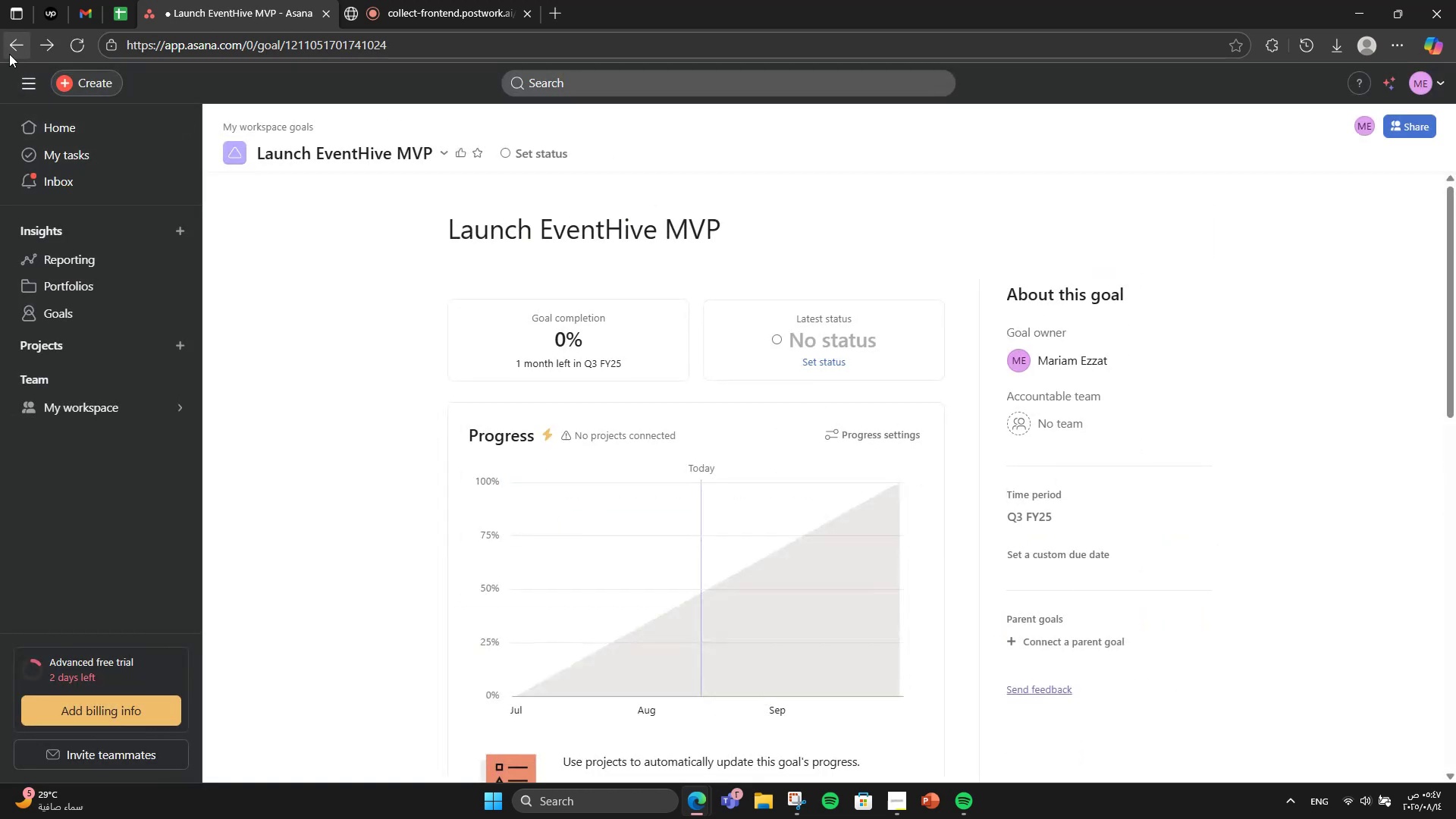 
left_click([9, 54])
 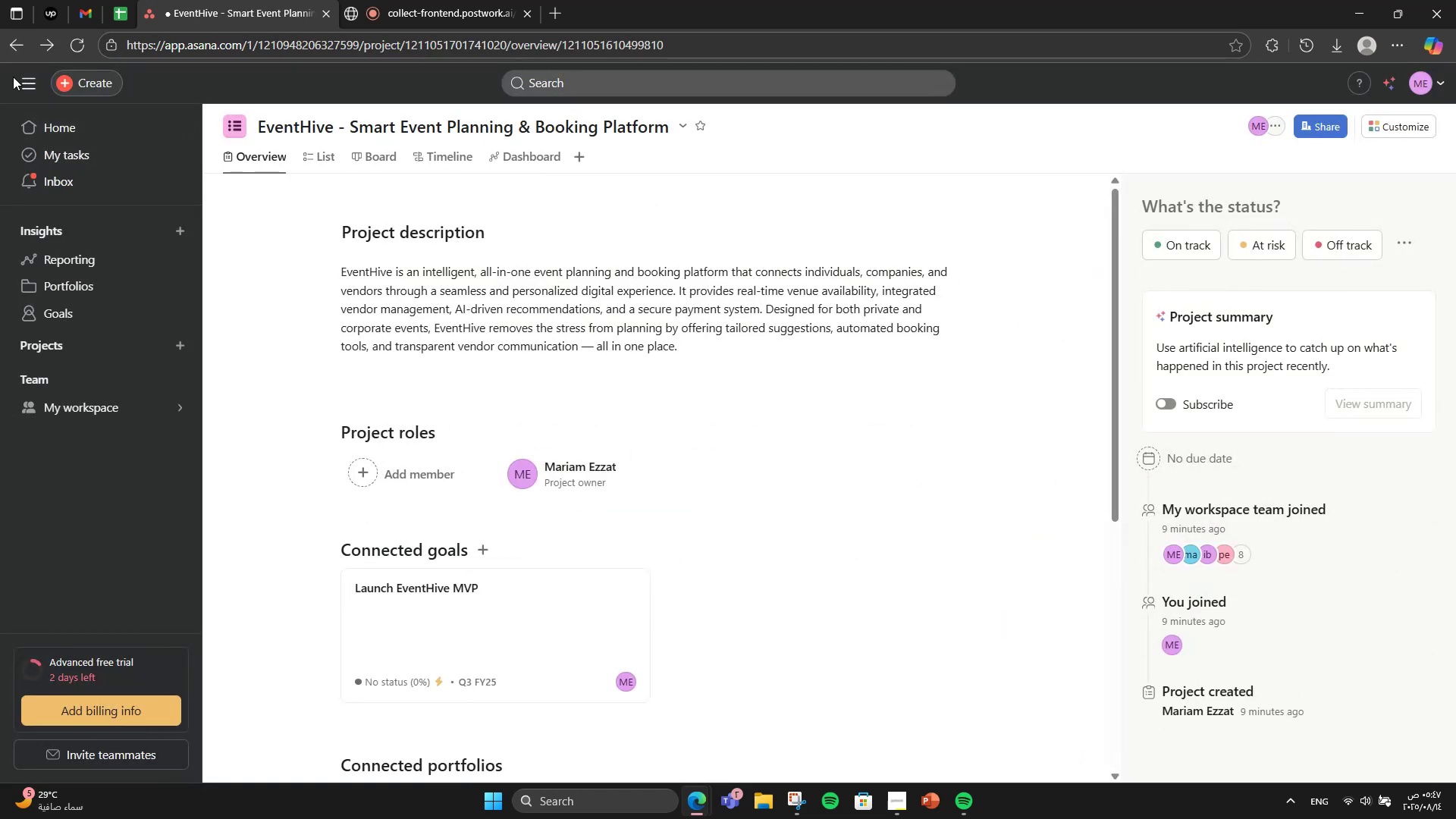 
scroll: coordinate [521, 482], scroll_direction: down, amount: 4.0
 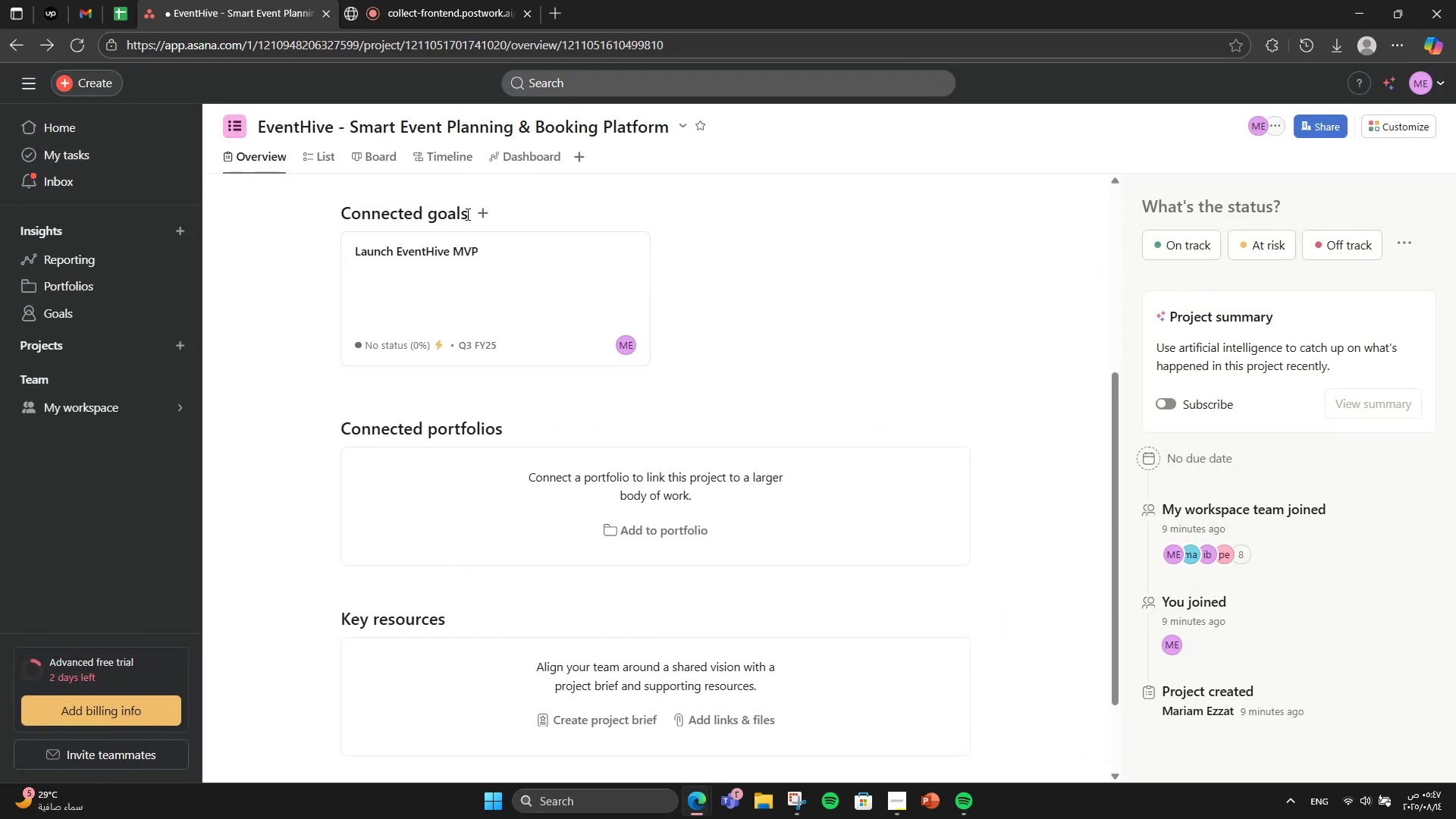 
left_click([479, 214])
 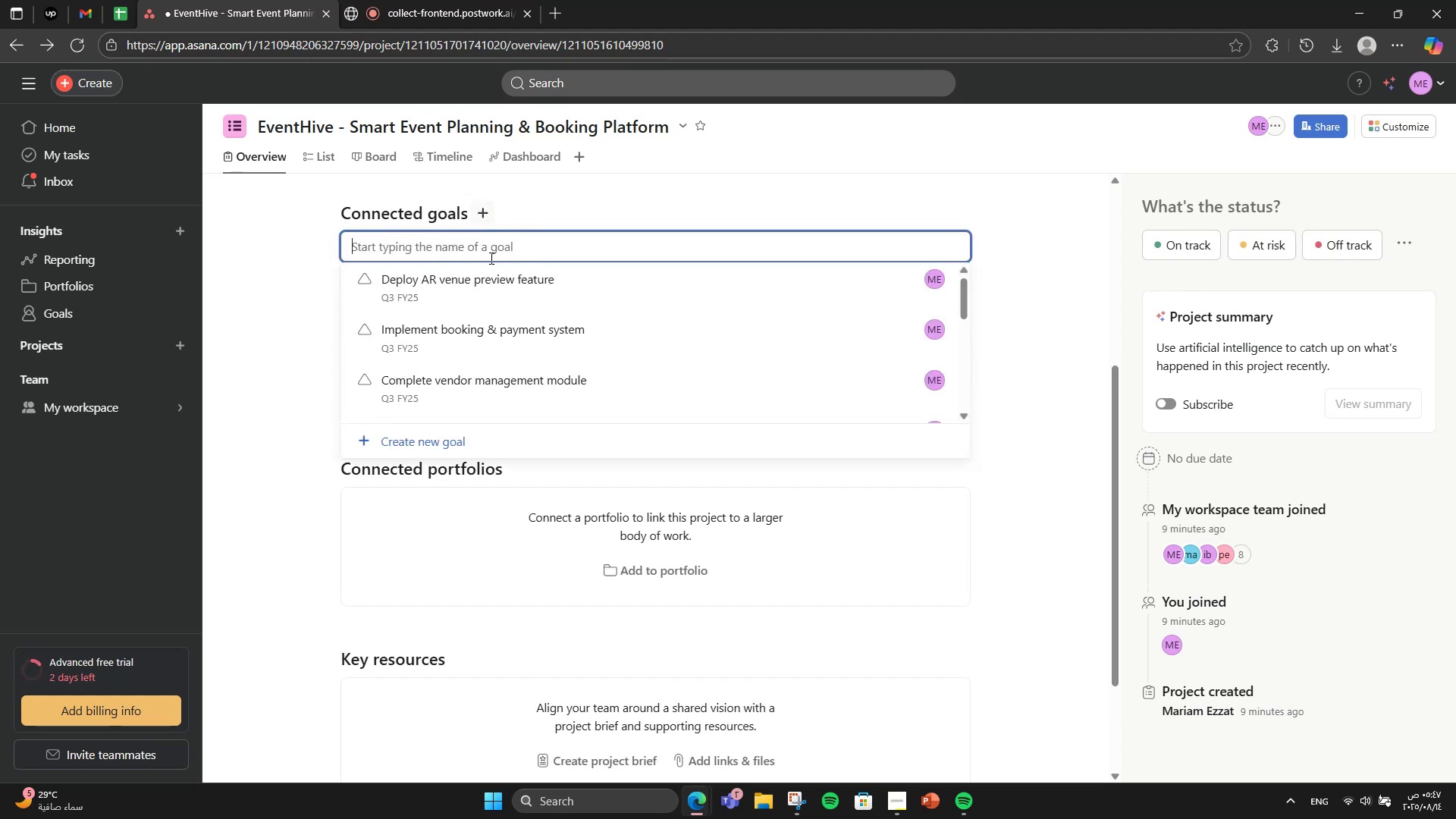 
left_click([490, 428])
 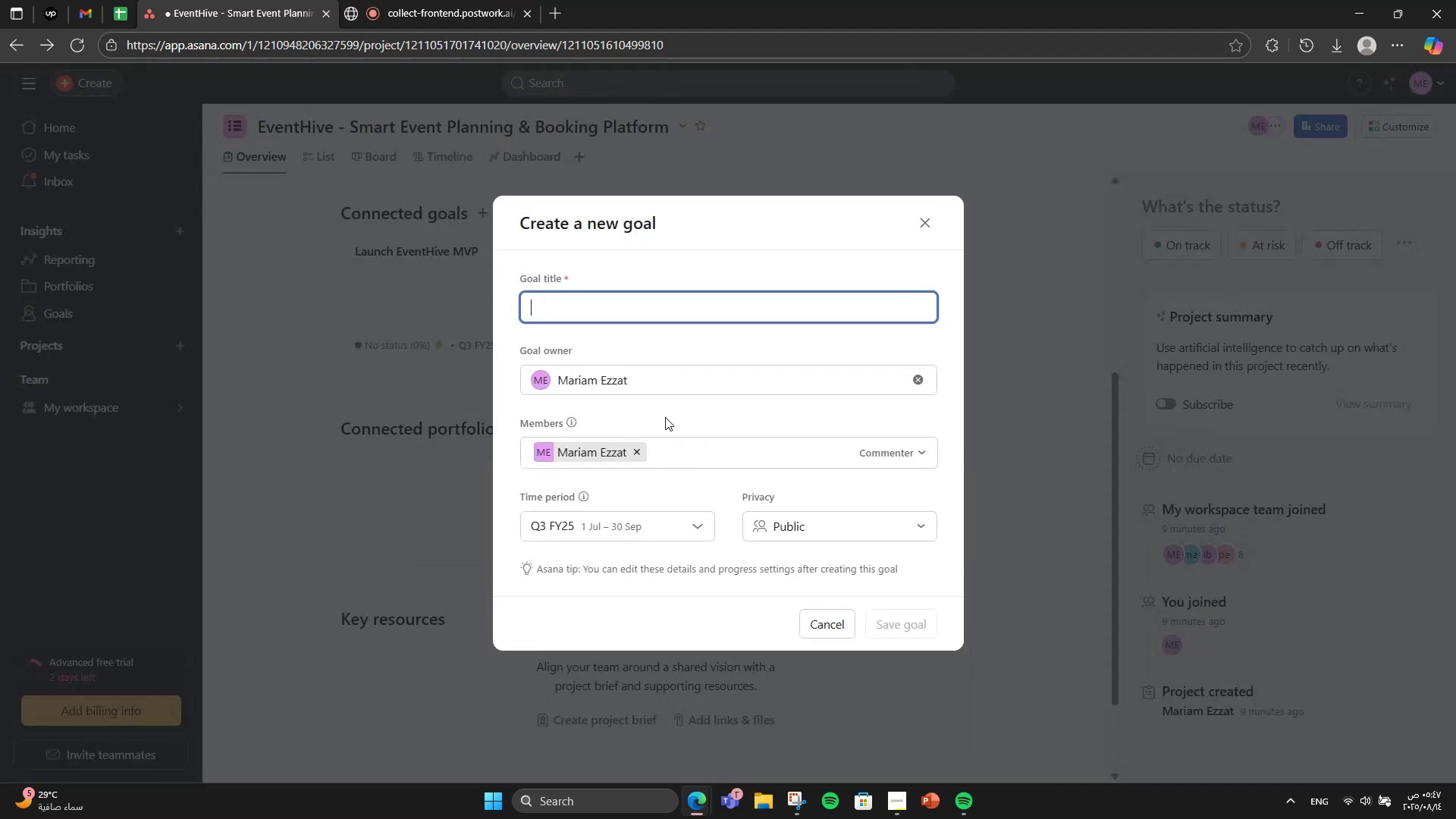 
type(Establish strong Bron)
key(Backspace)
key(Backspace)
type(and)
 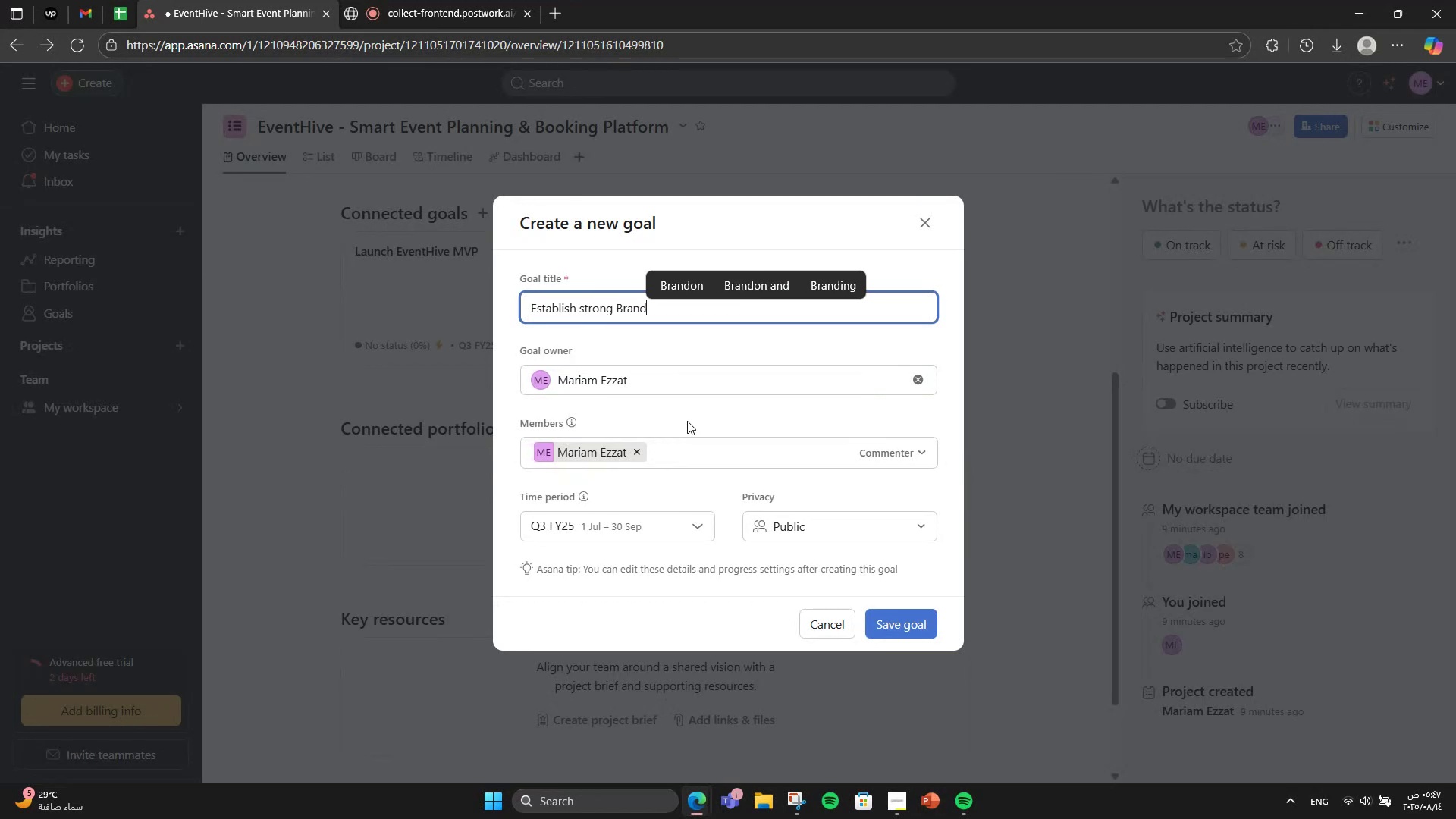 
hold_key(key=ArrowLeft, duration=0.85)
 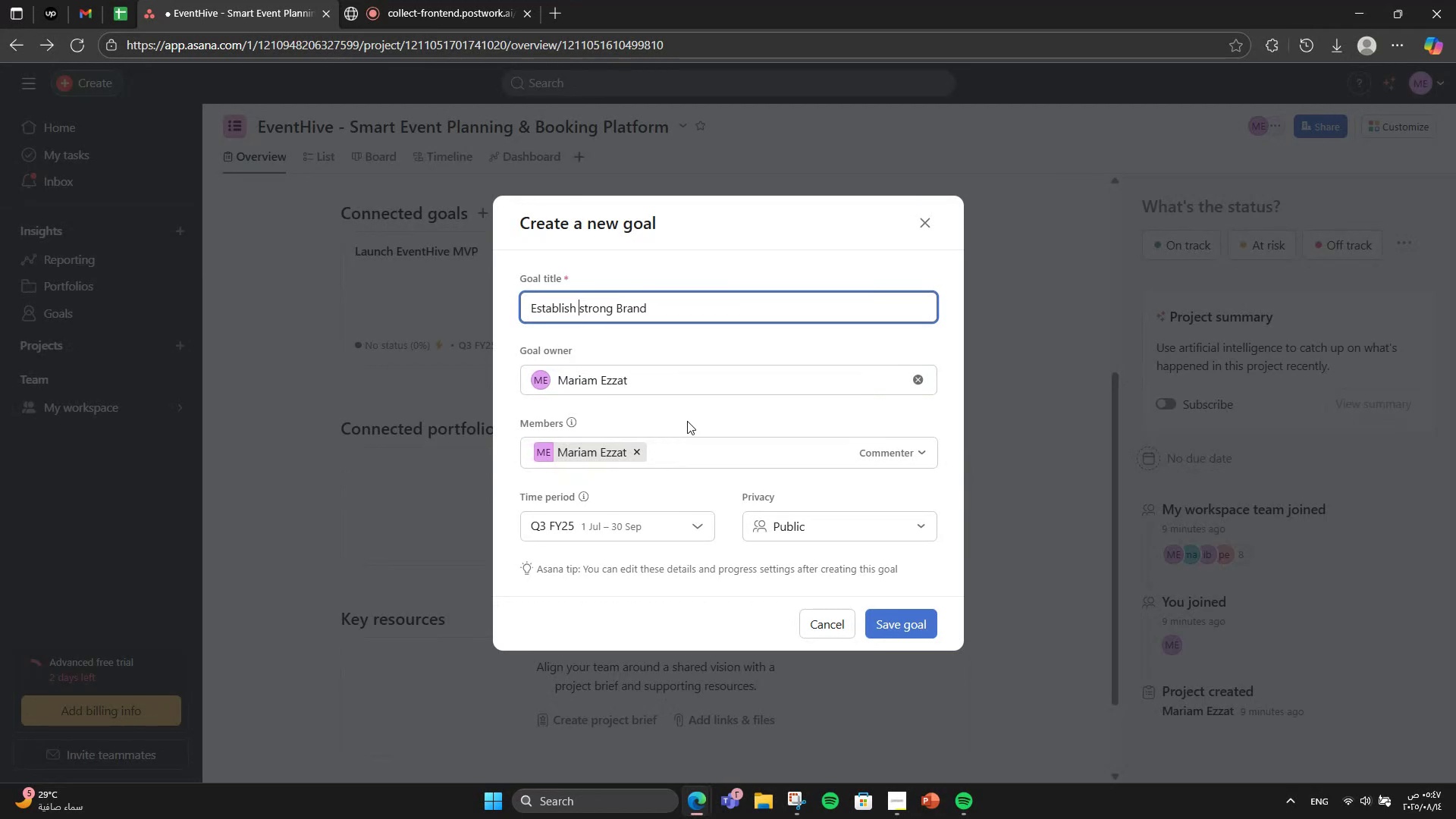 
key(ArrowRight)
 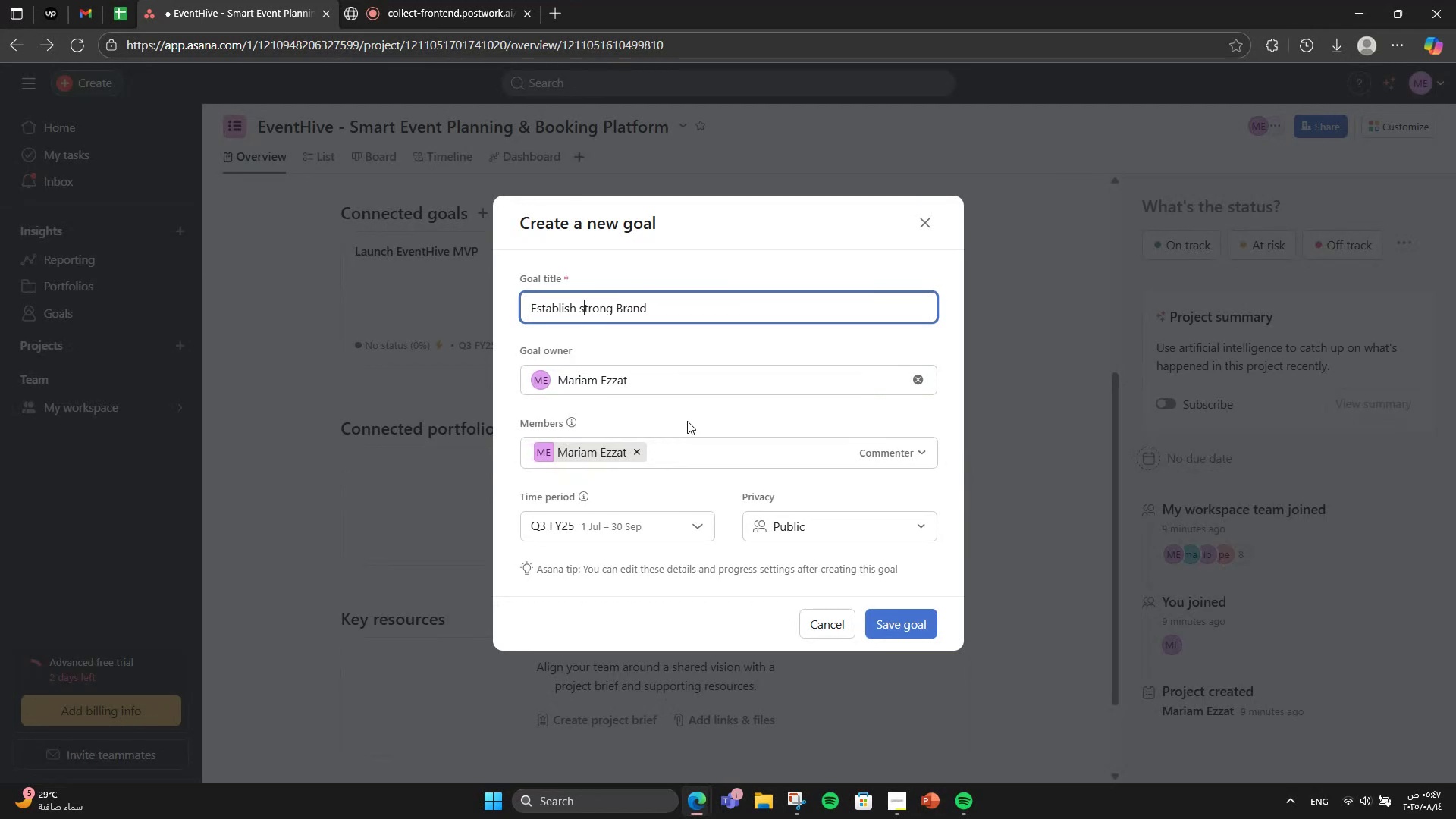 
key(Backspace)
type(S & Marketing Presence)
 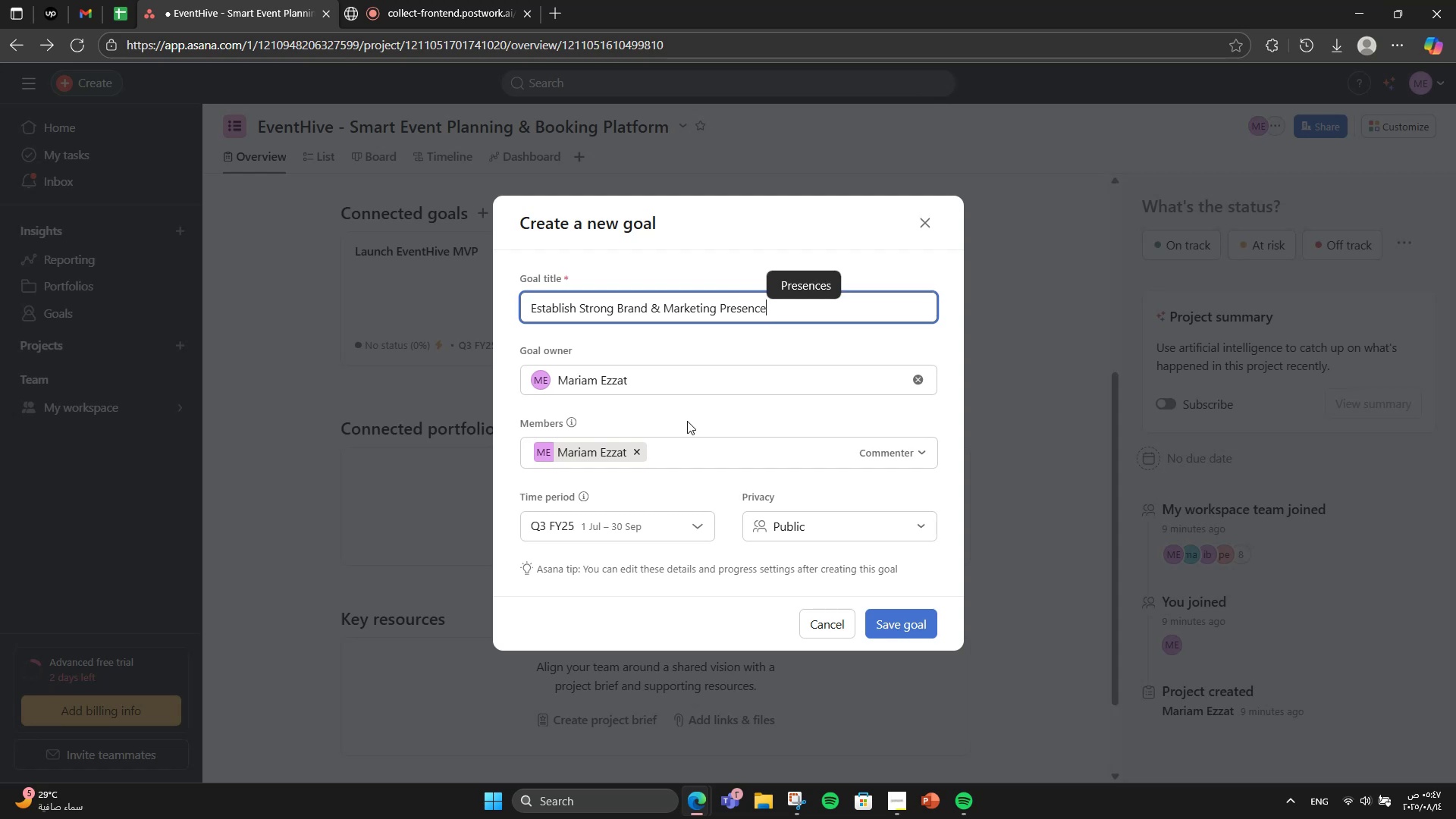 
hold_key(key=ArrowRight, duration=0.9)
 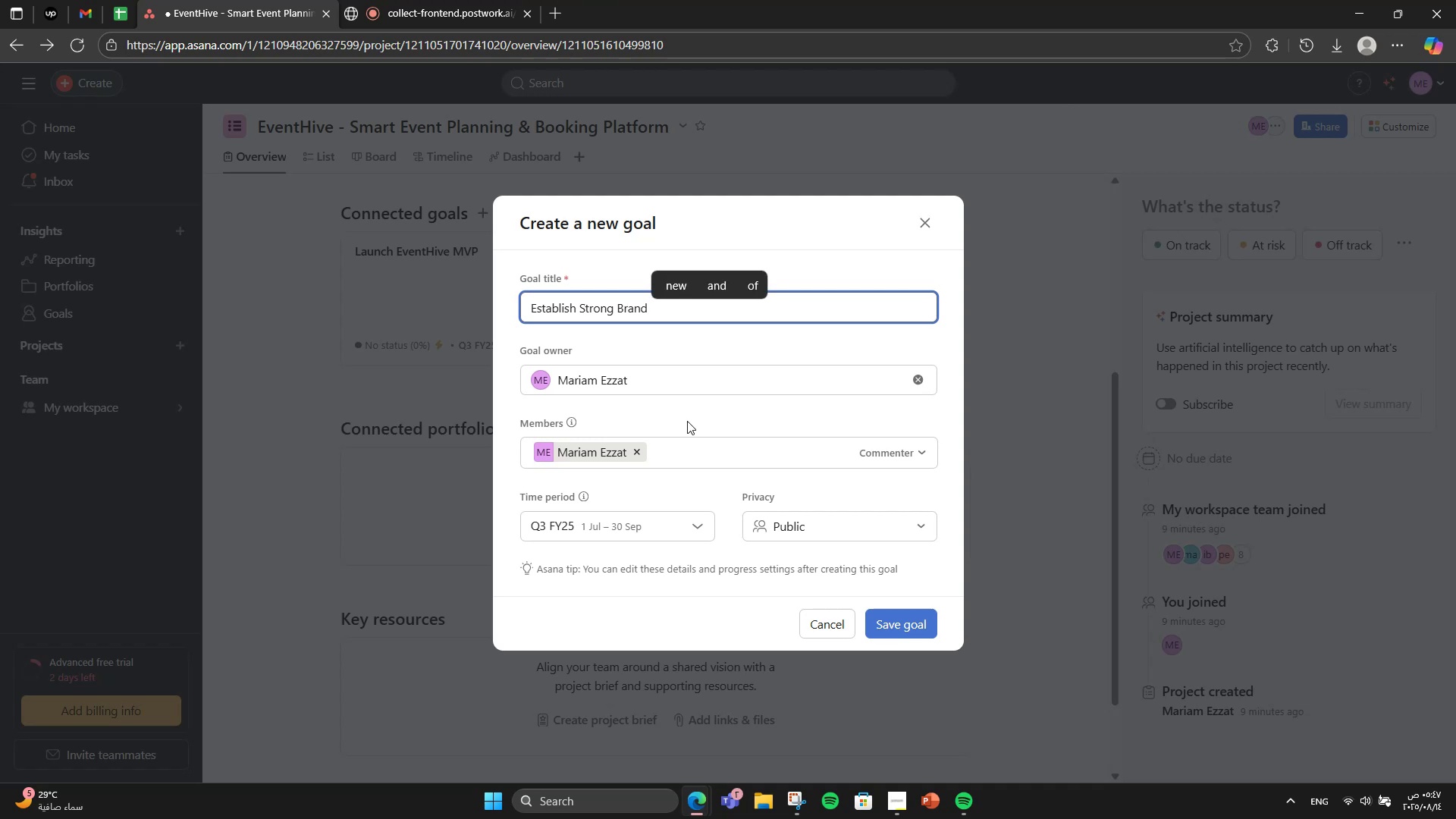 
left_click([919, 613])
 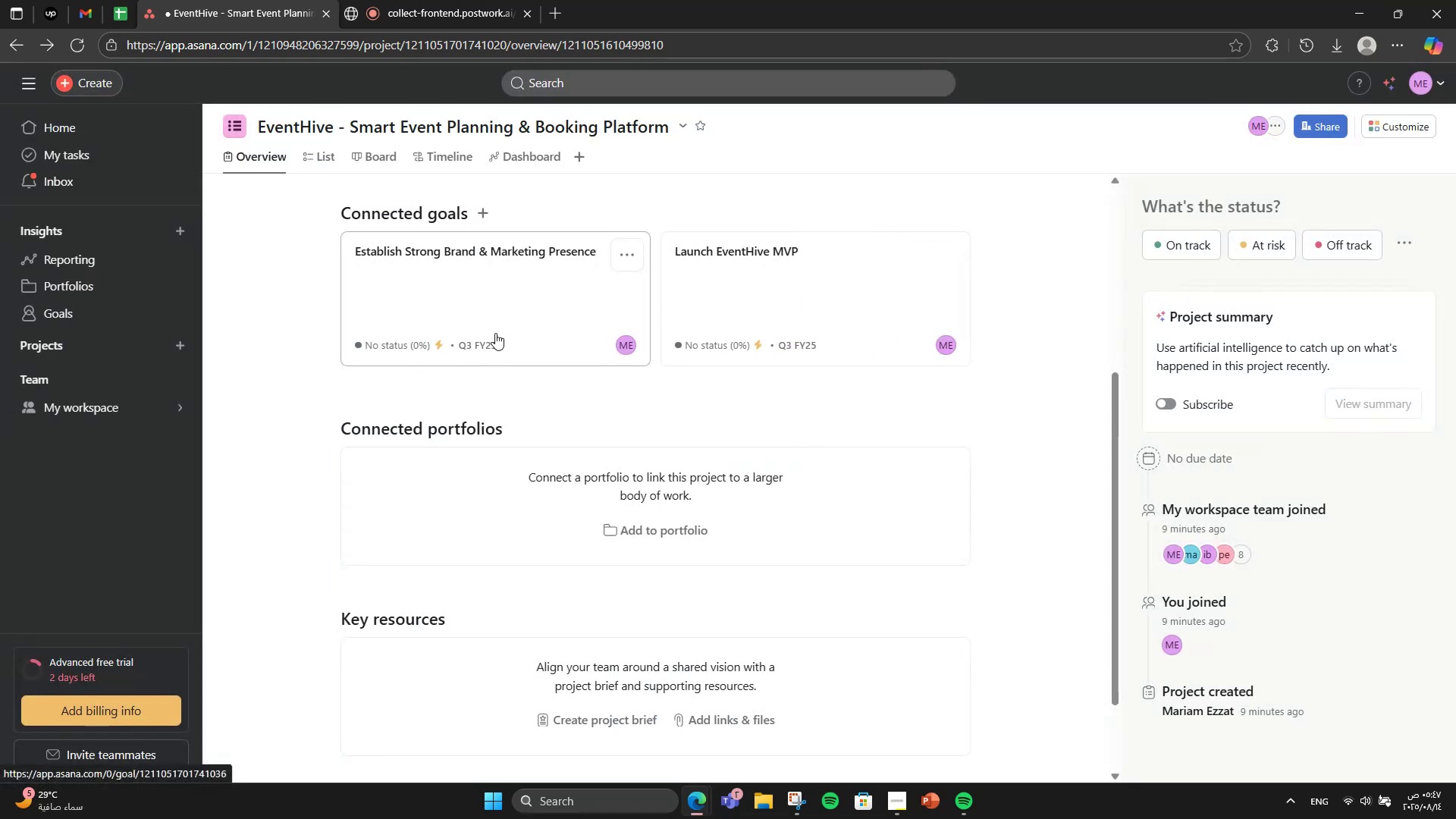 
left_click([495, 333])
 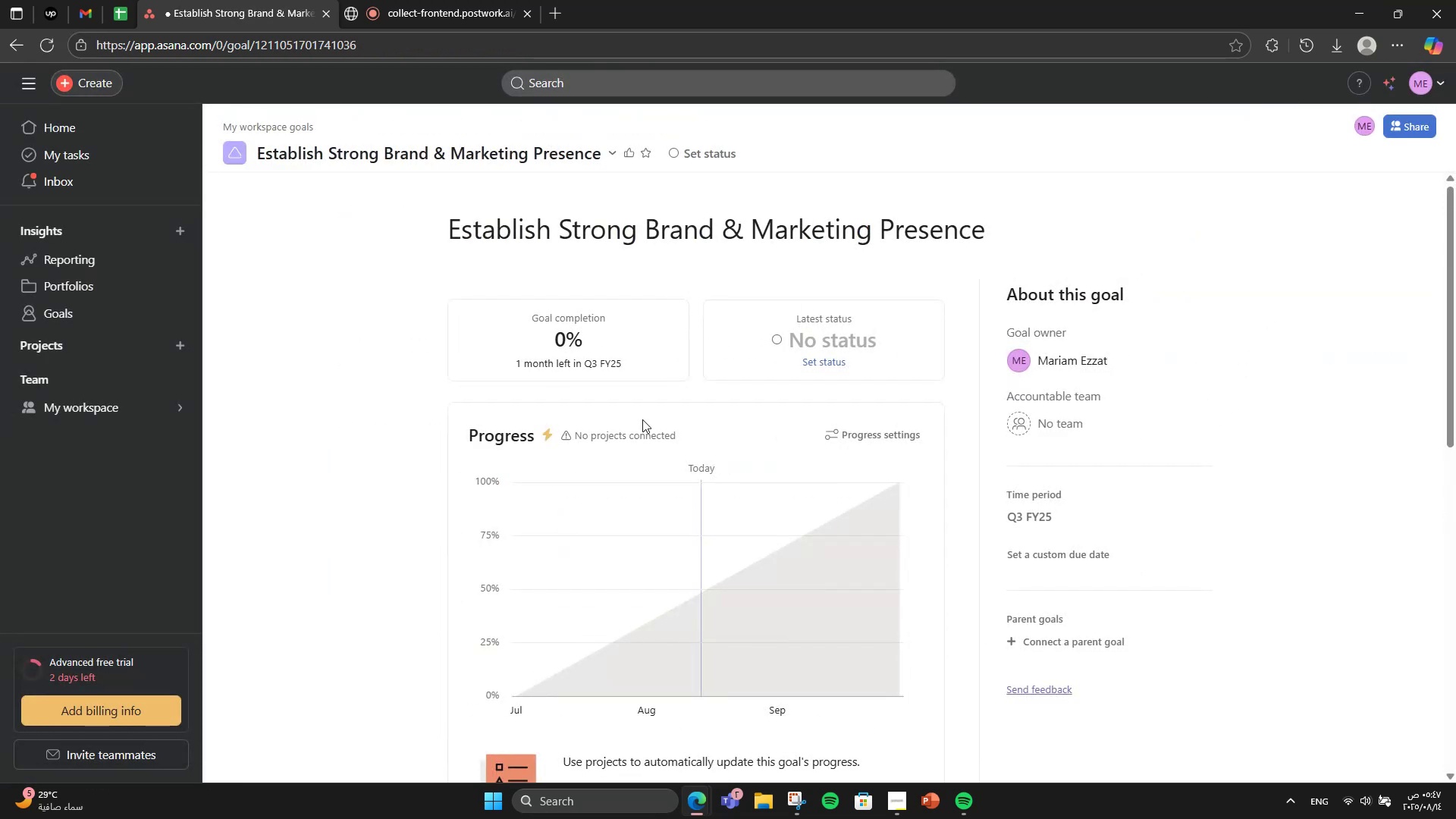 
scroll: coordinate [737, 509], scroll_direction: down, amount: 4.0
 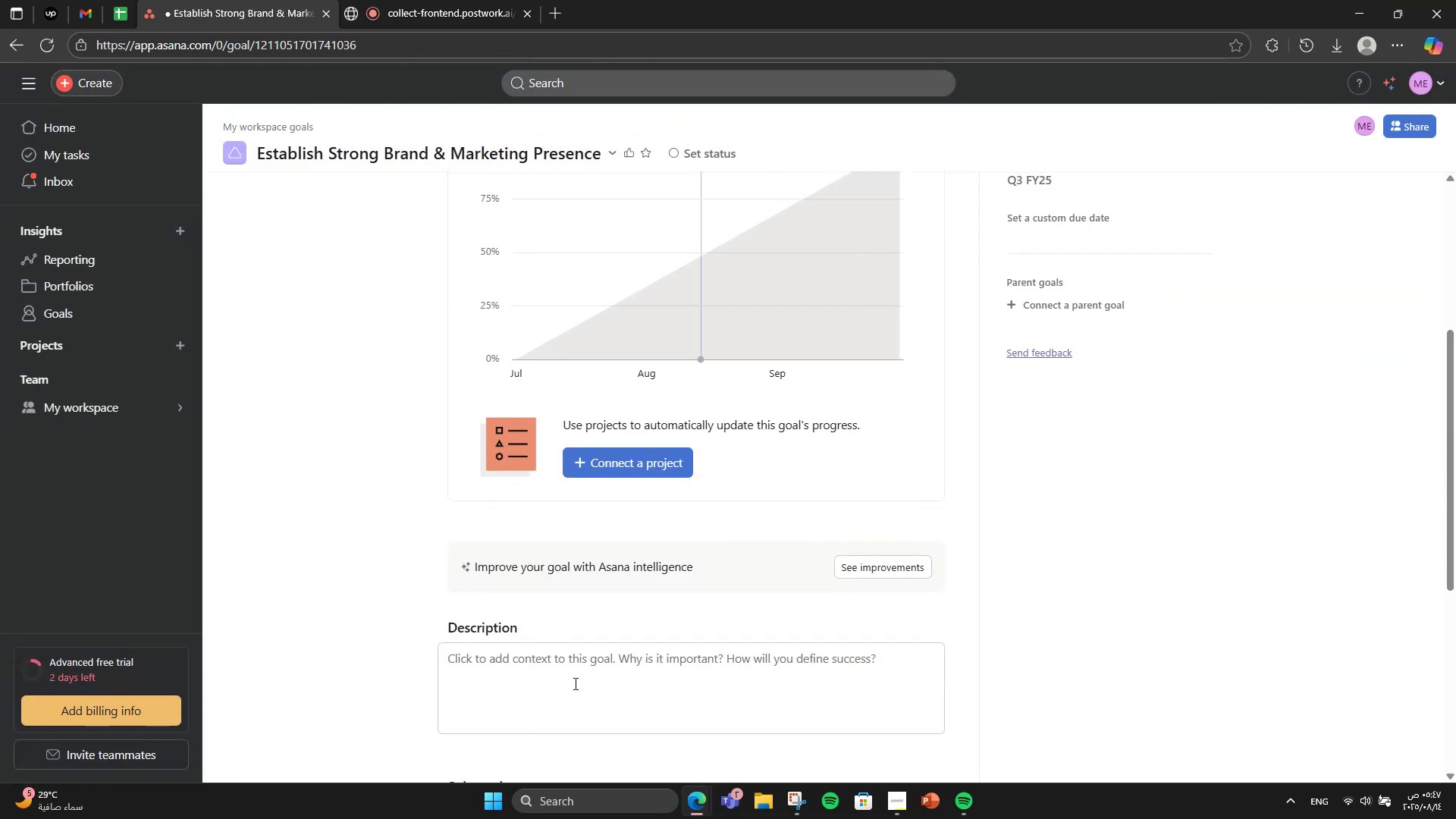 
left_click([576, 676])
 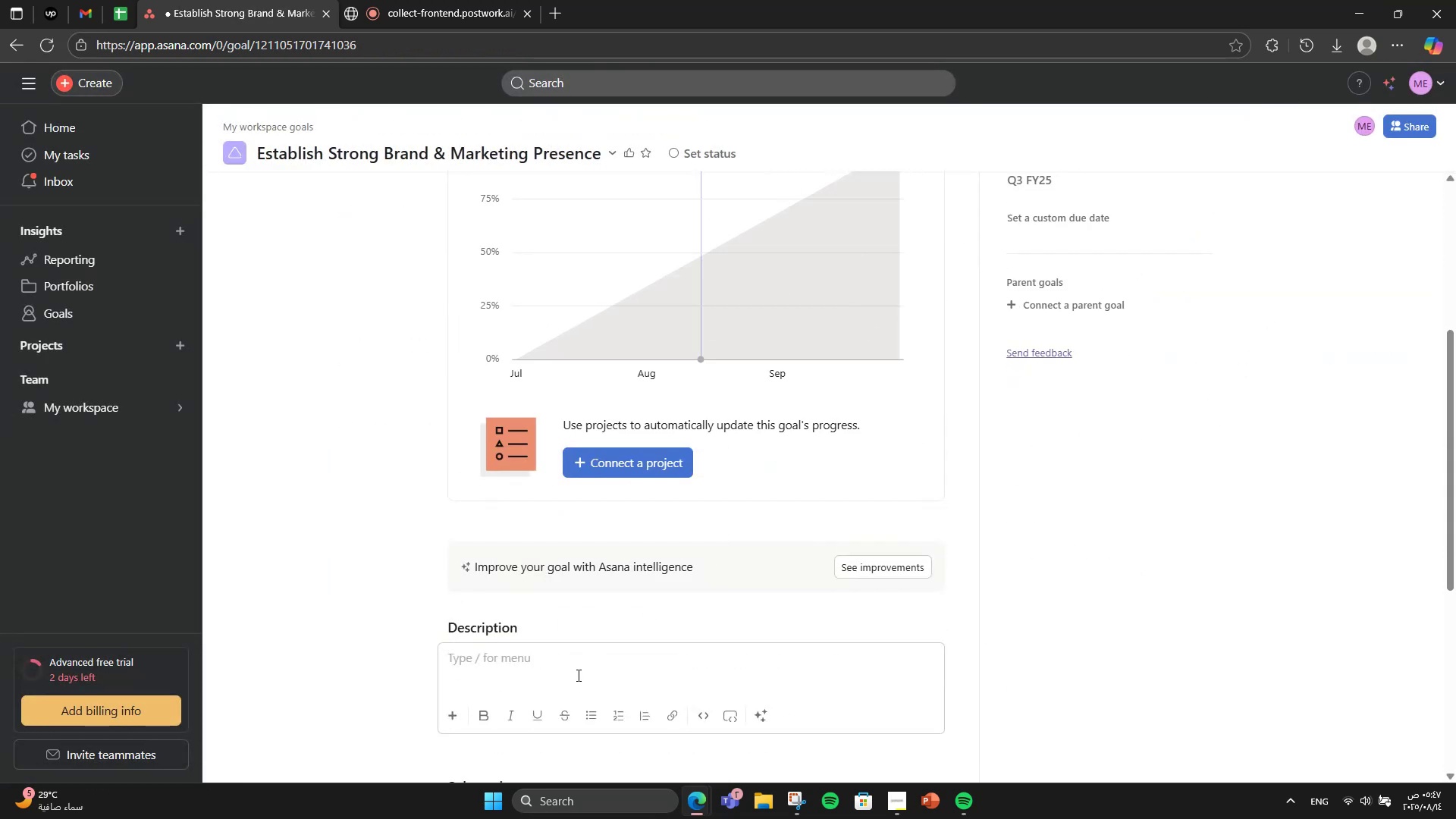 
scroll: coordinate [577, 675], scroll_direction: down, amount: 1.0
 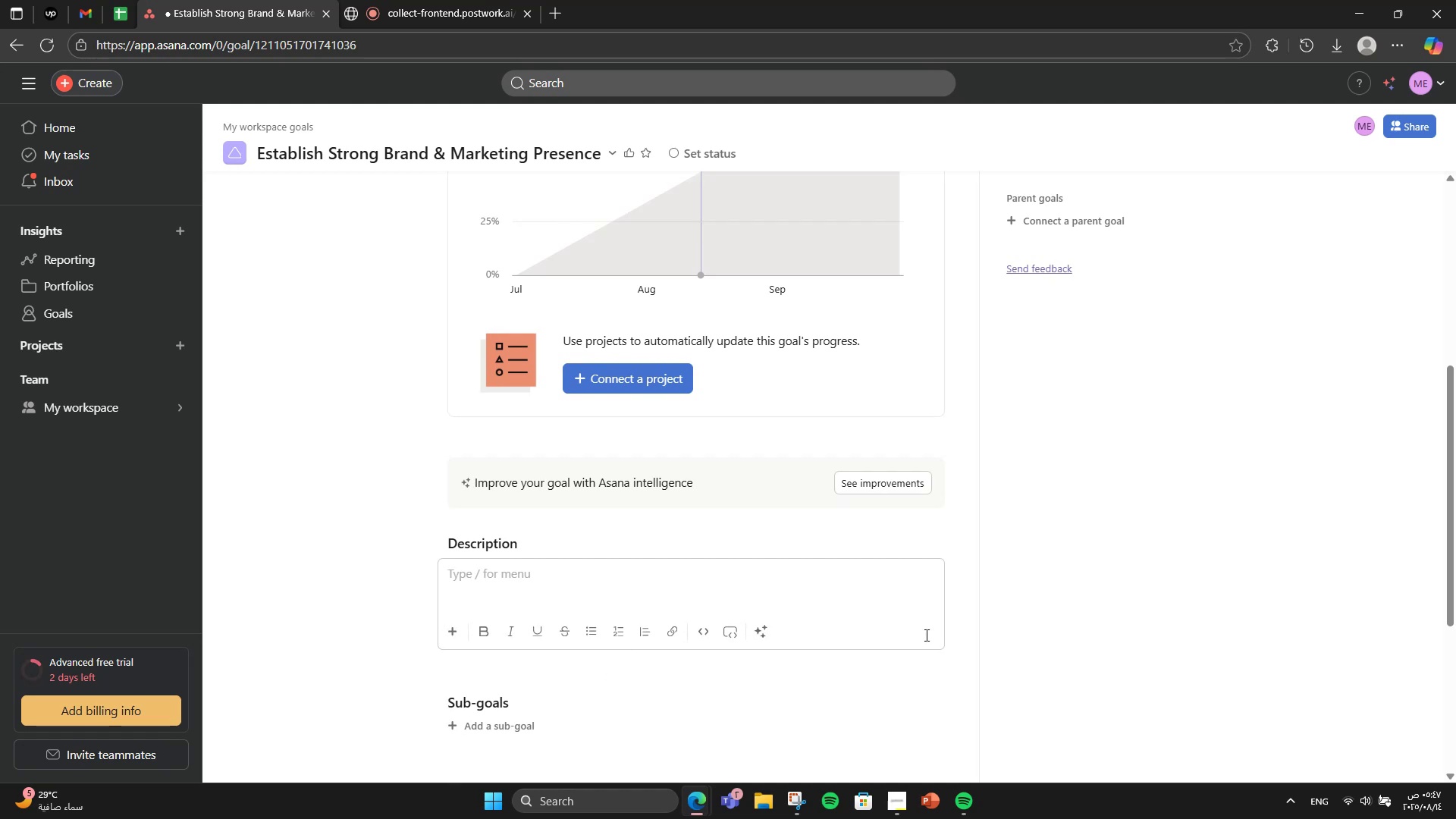 
type(Position Event )
key(Backspace)
type(Hive as the go-to event plannin )
key(Backspace)
type(g platform through )
 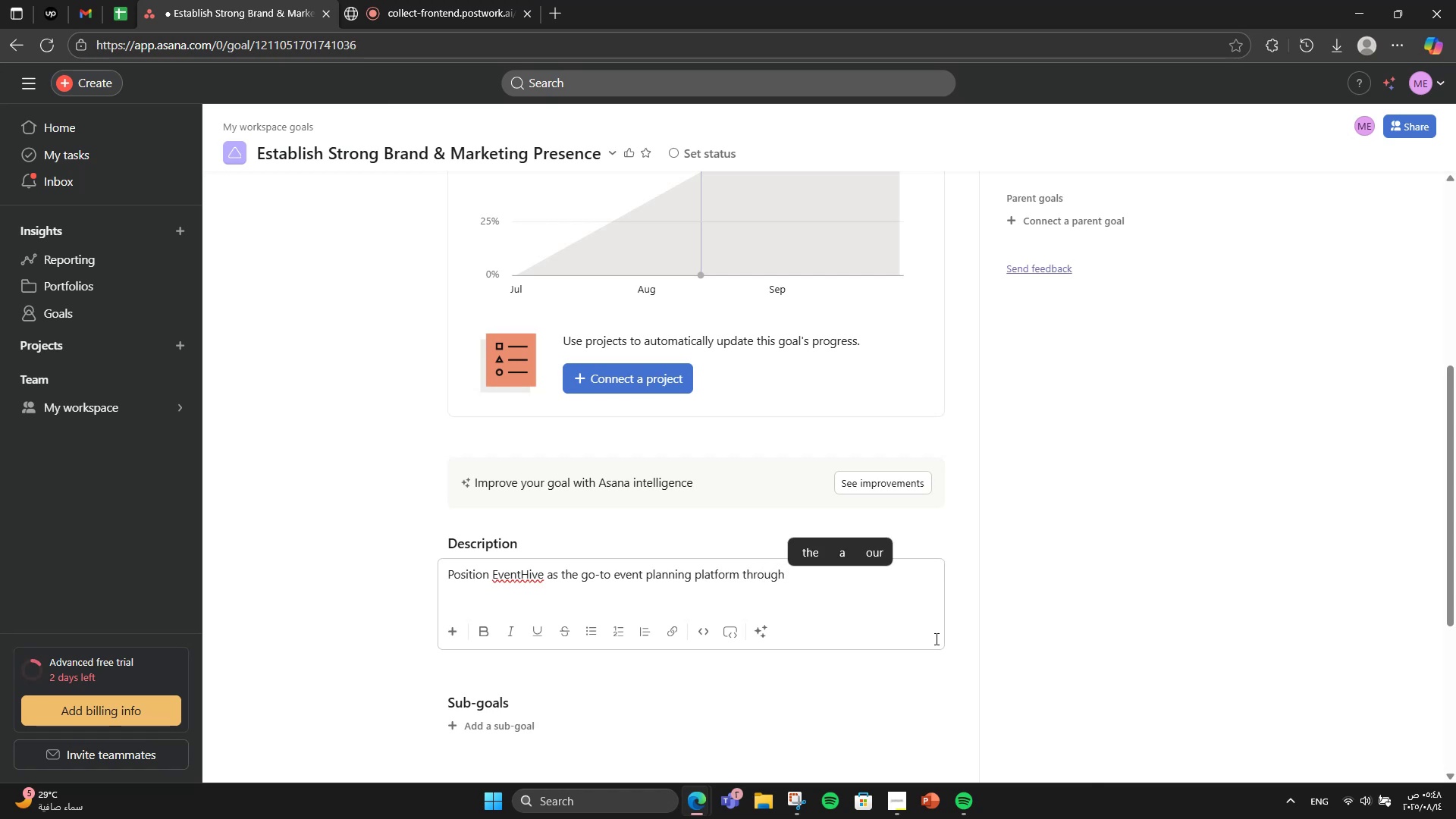 
type(tag)
key(Backspace)
type(rgeted marketing.)
 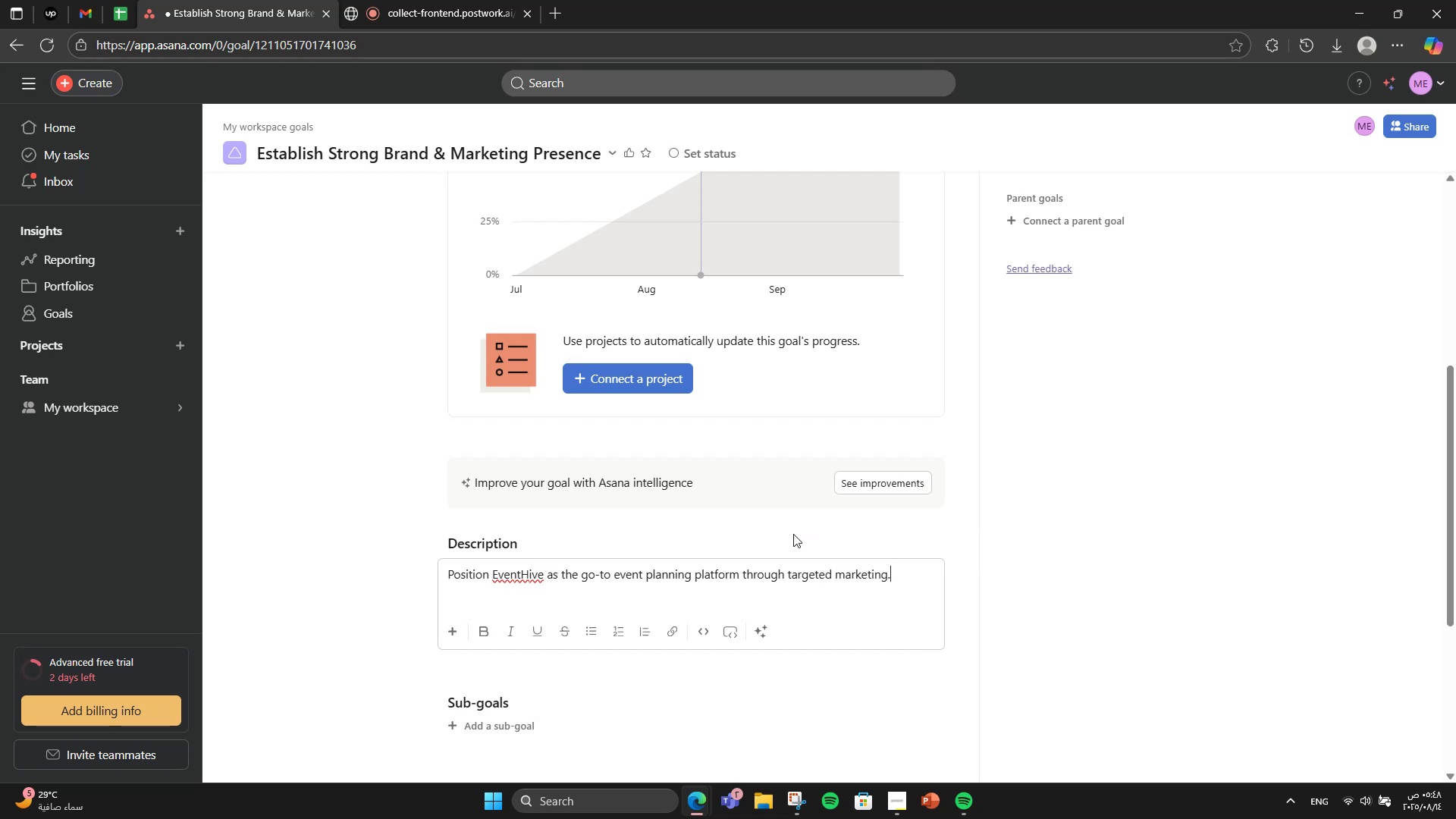 
scroll: coordinate [460, 556], scroll_direction: down, amount: 2.0
 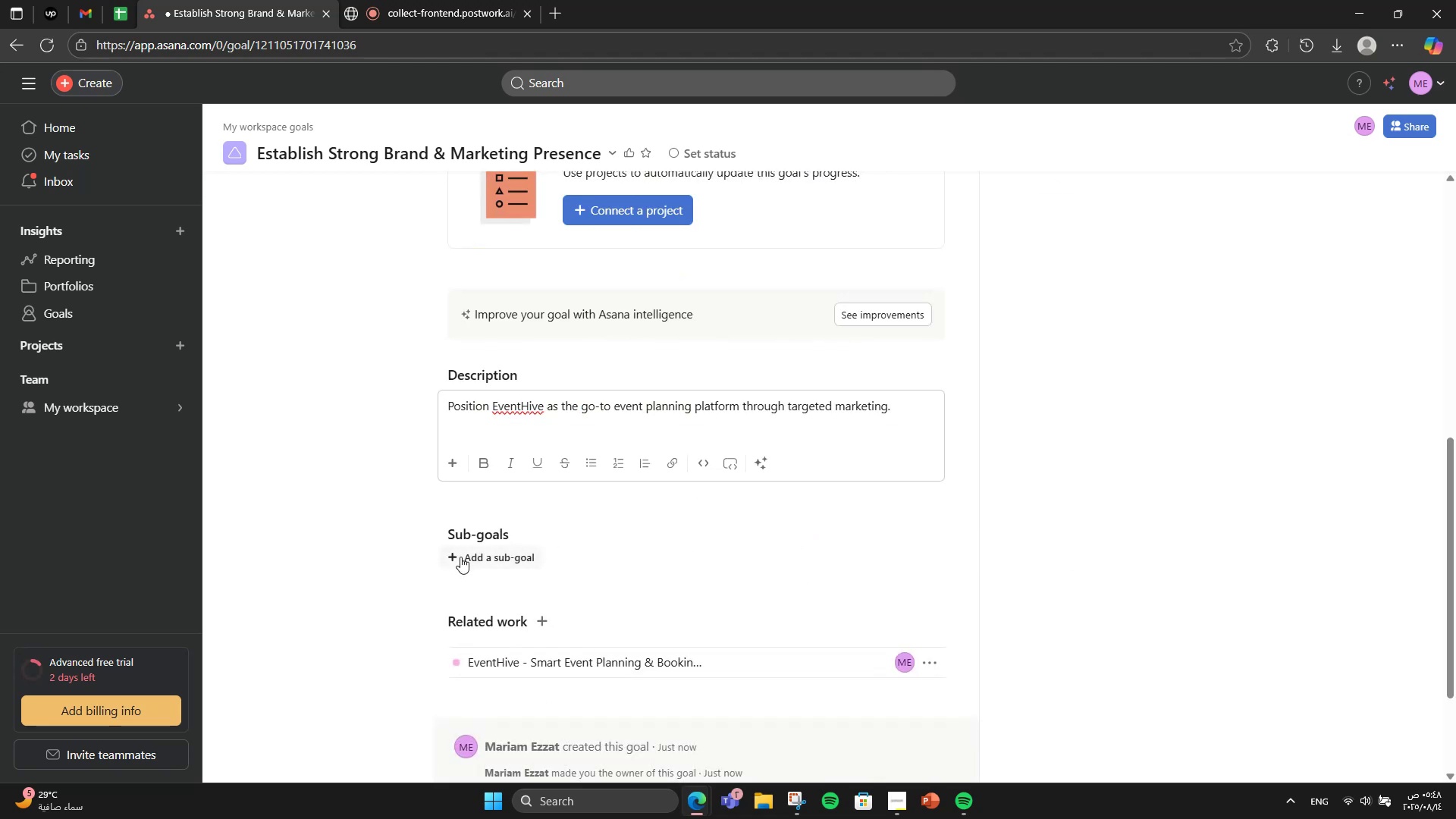 
left_click([460, 557])
 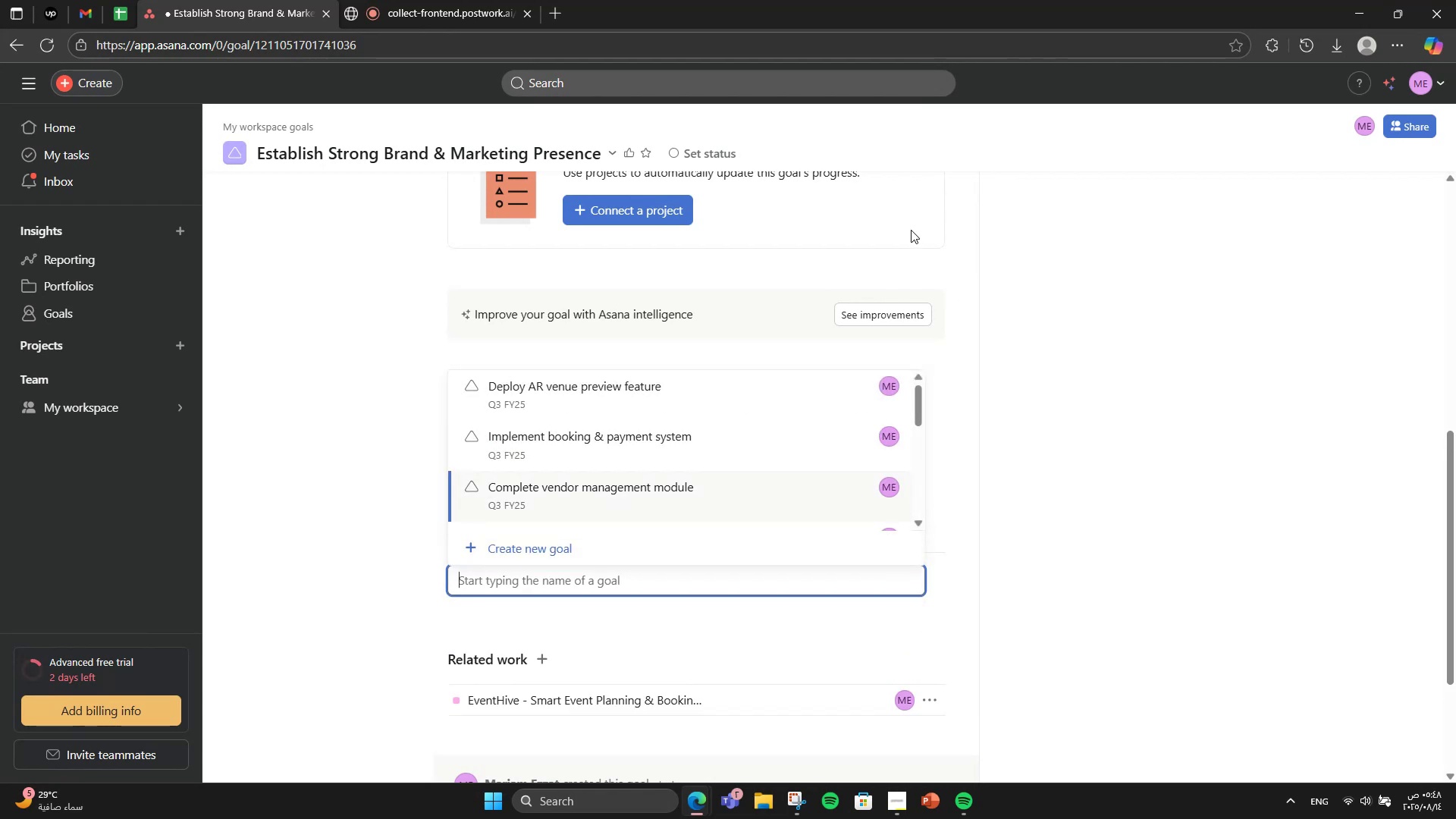 
type(Create be)
key(Backspace)
type(rand Kit )
key(Backspace)
key(Backspace)
key(Backspace)
key(Backspace)
type(kit & UX guidlines )
key(Backspace)
 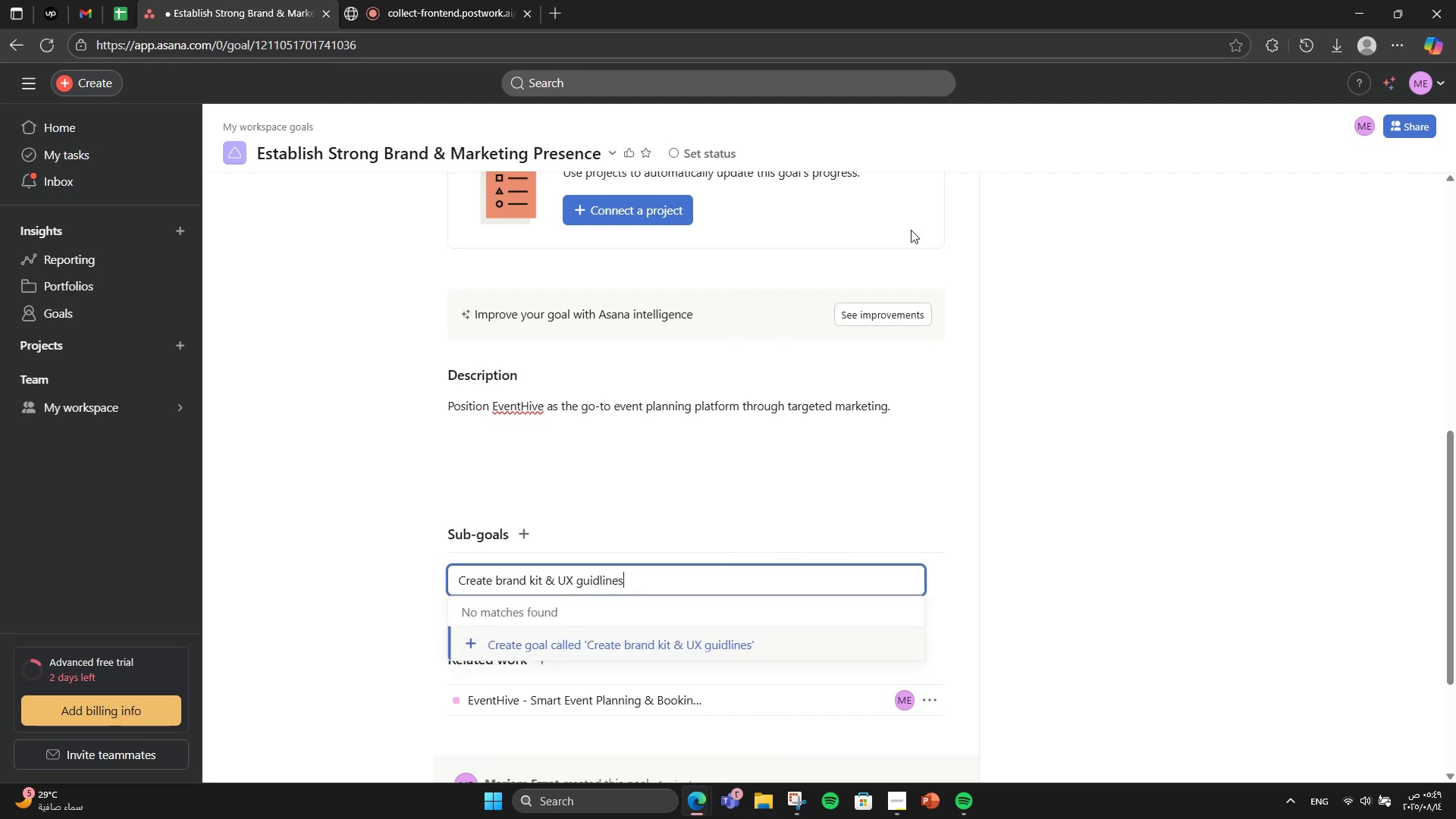 
hold_key(key=ArrowLeft, duration=0.61)
 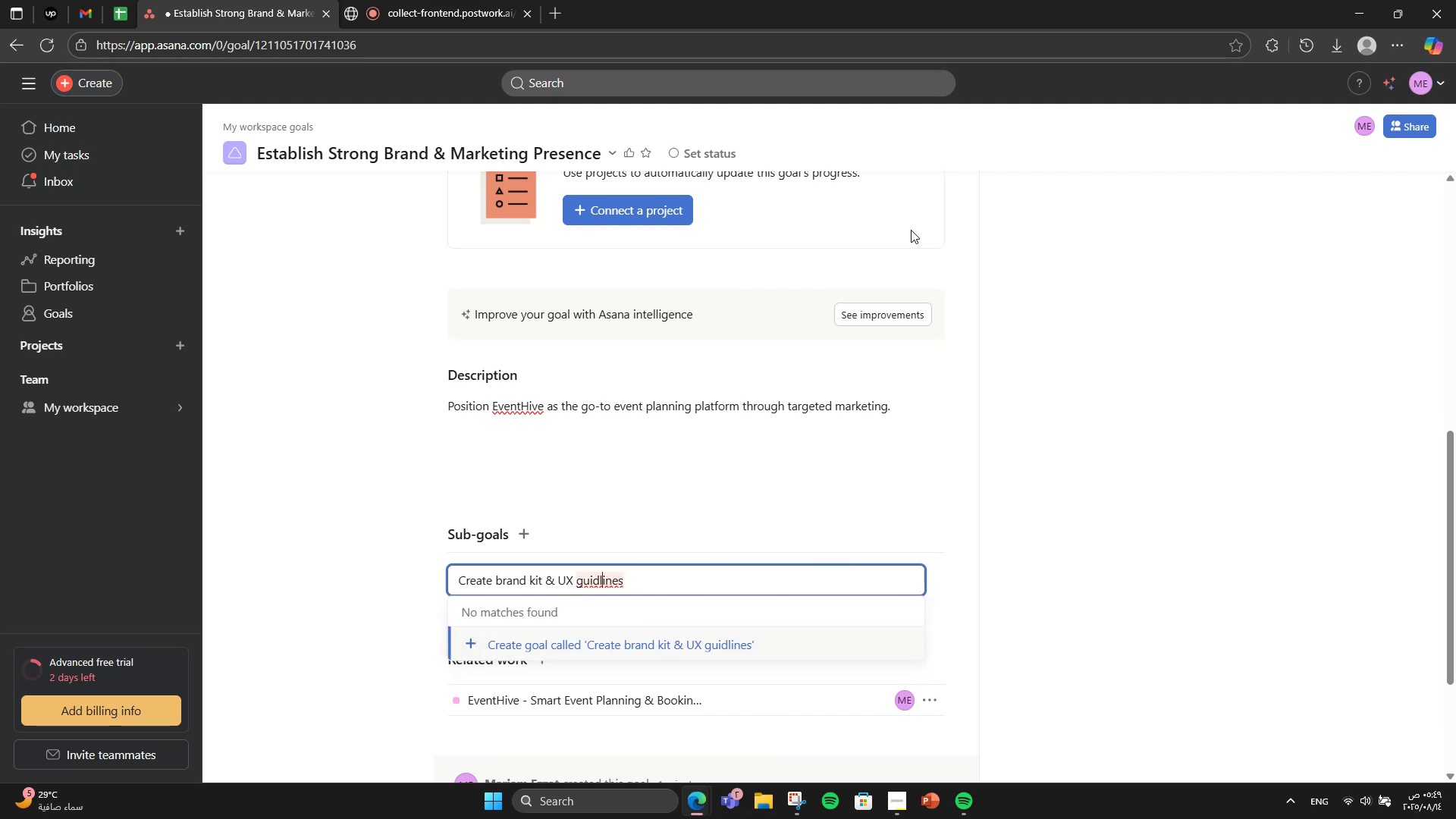 
key(ArrowLeft)
 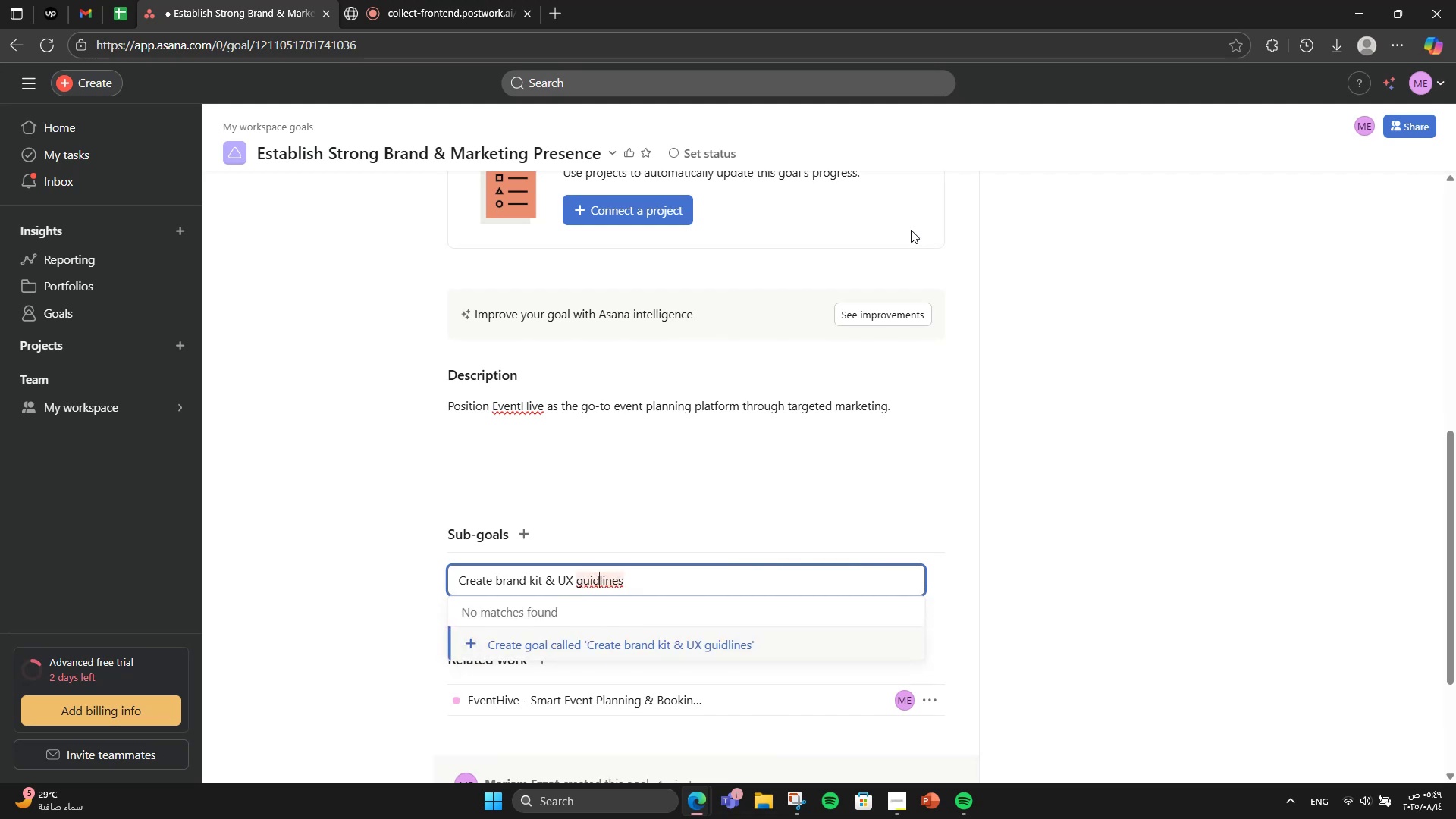 
key(E)
 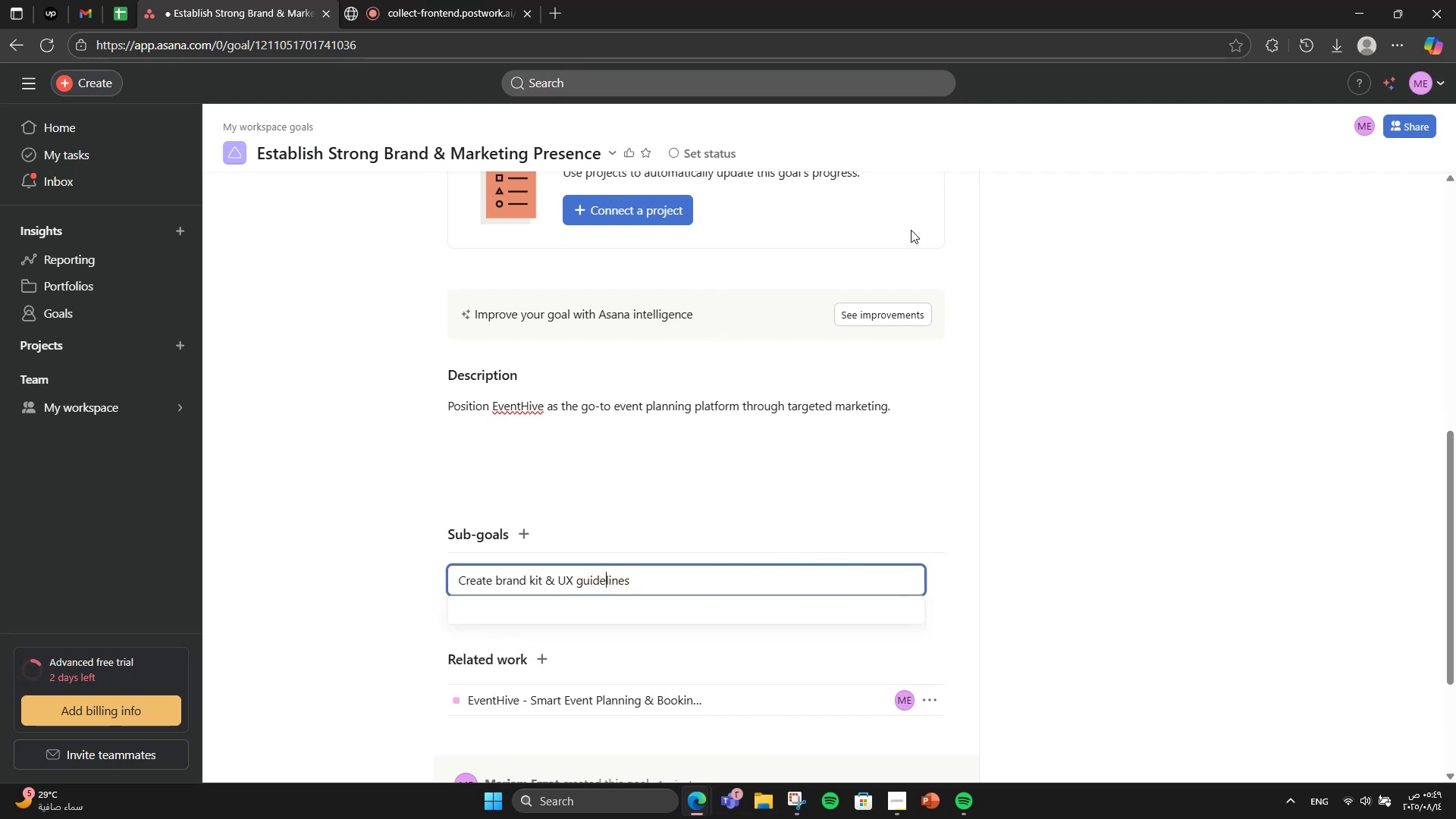 
hold_key(key=ArrowRight, duration=0.81)
 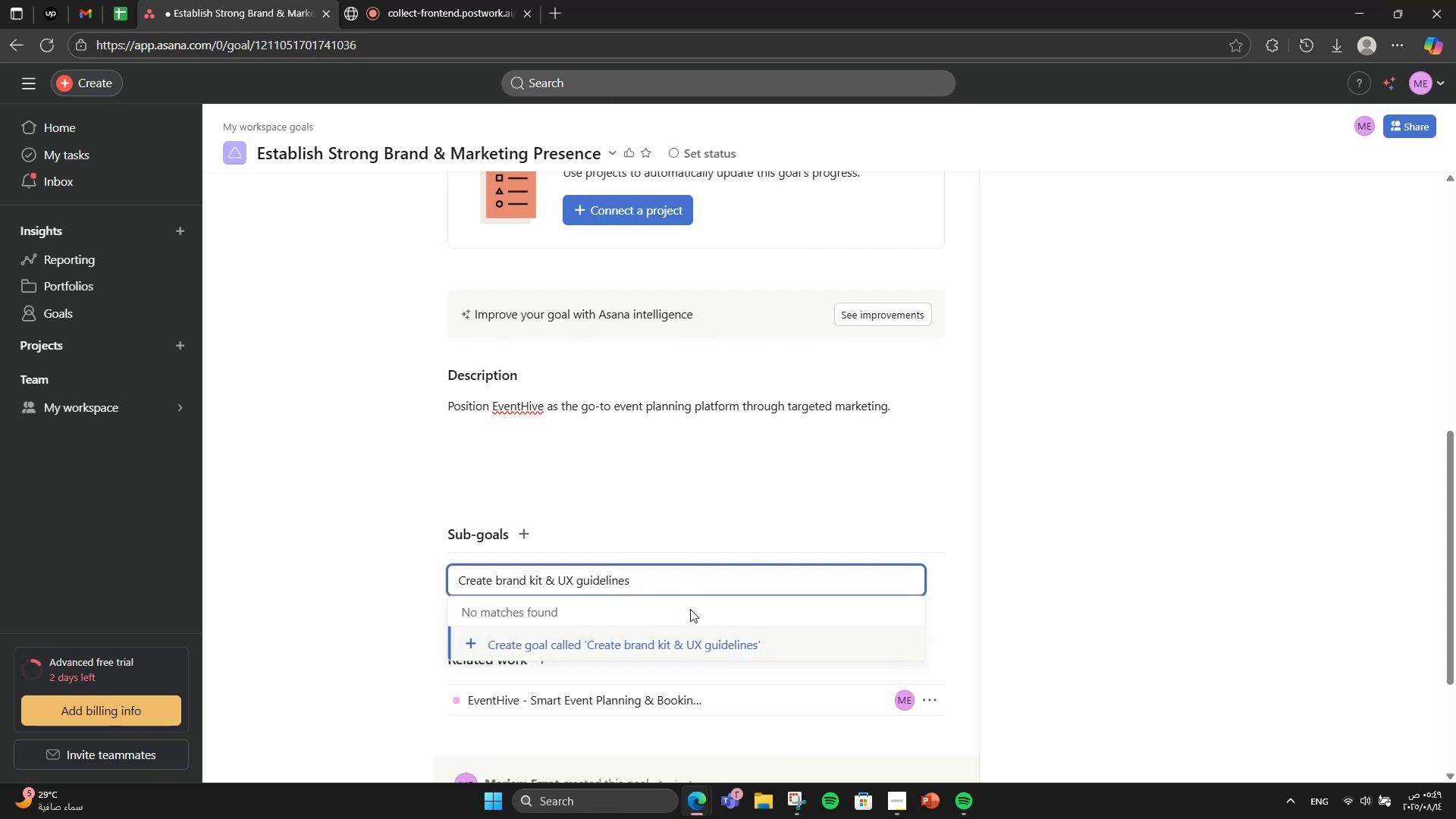 
left_click([712, 632])
 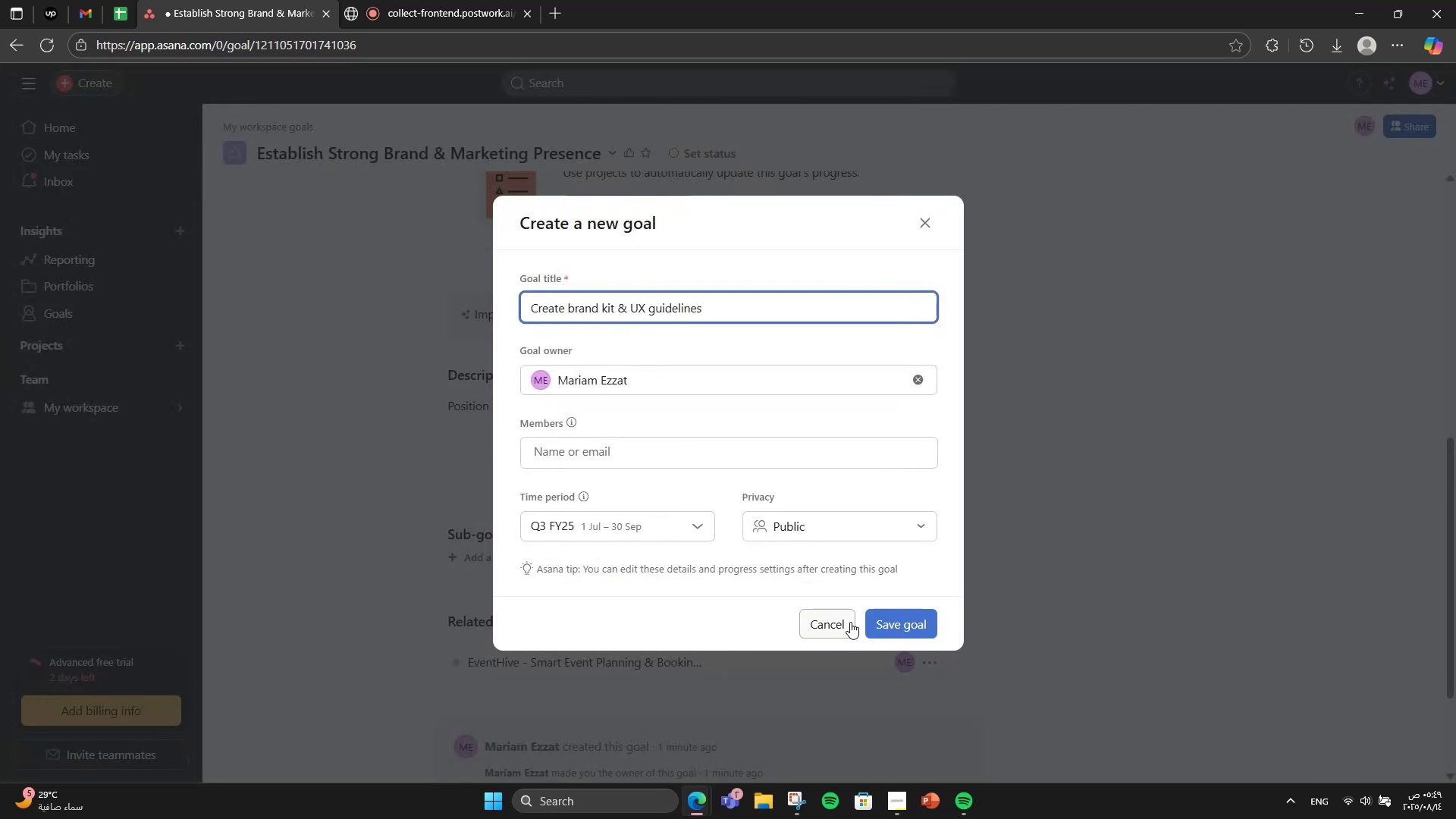 
left_click([883, 622])
 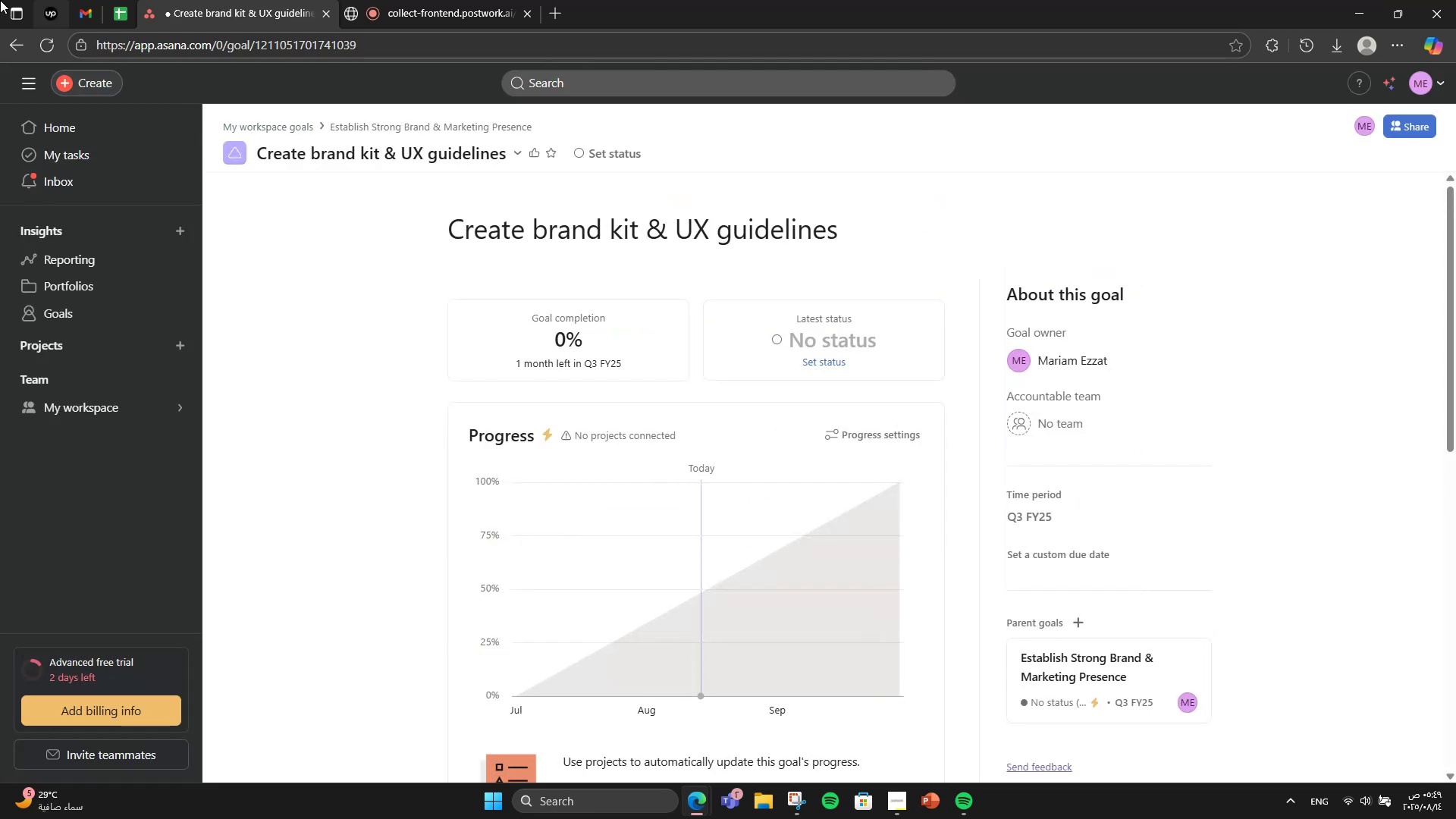 
left_click([6, 50])
 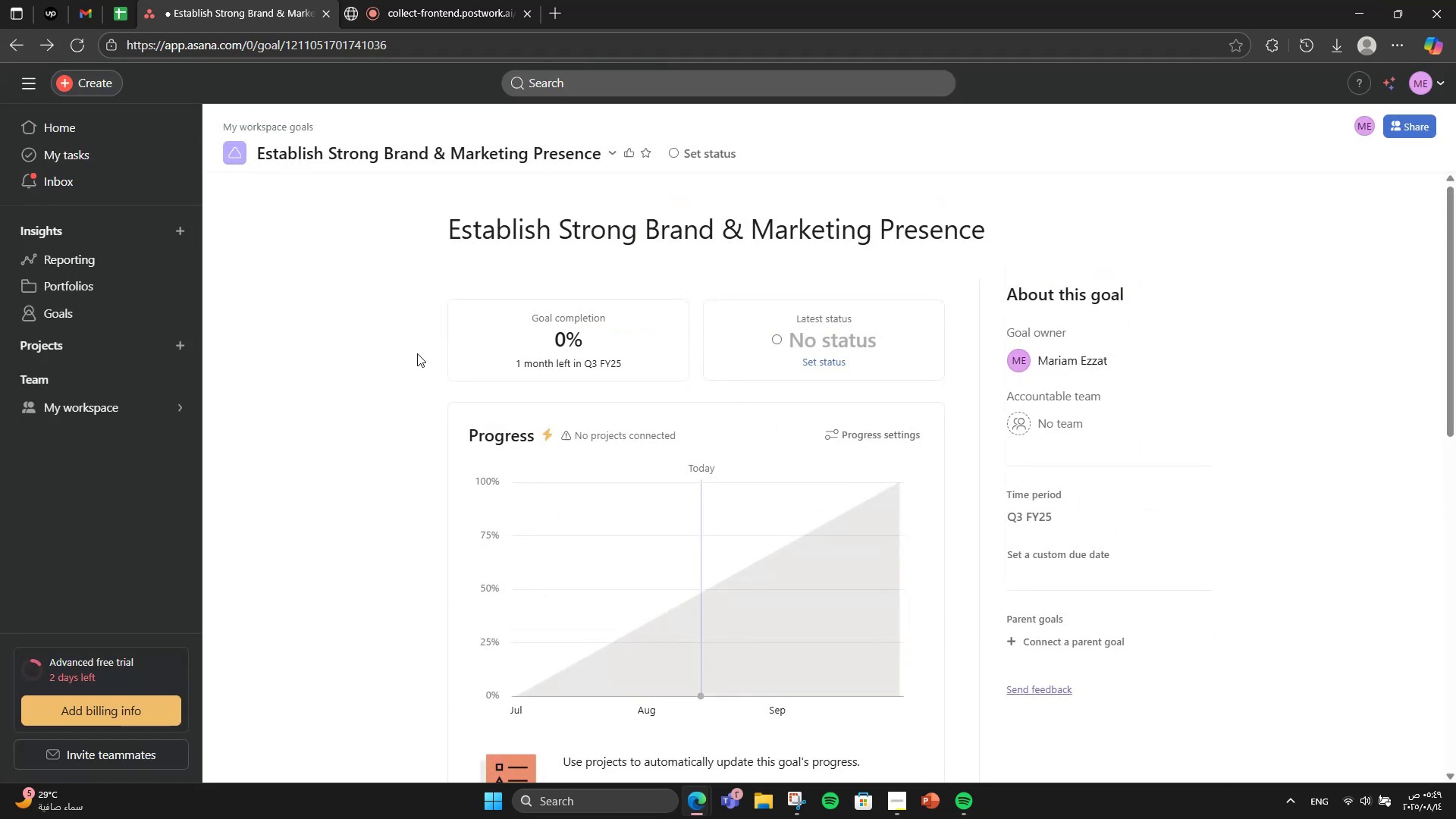 
scroll: coordinate [364, 470], scroll_direction: down, amount: 8.0
 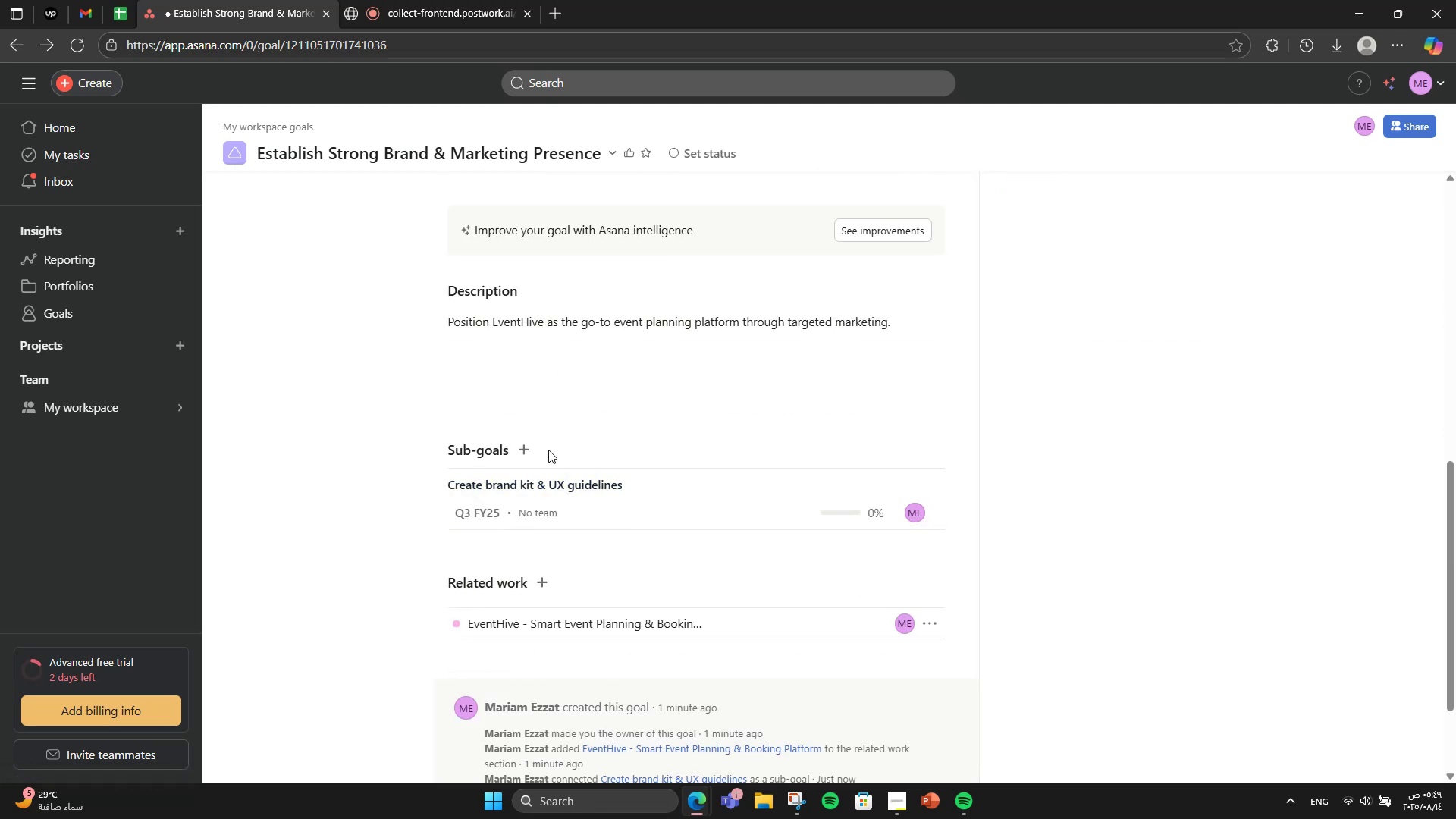 
left_click([526, 444])
 